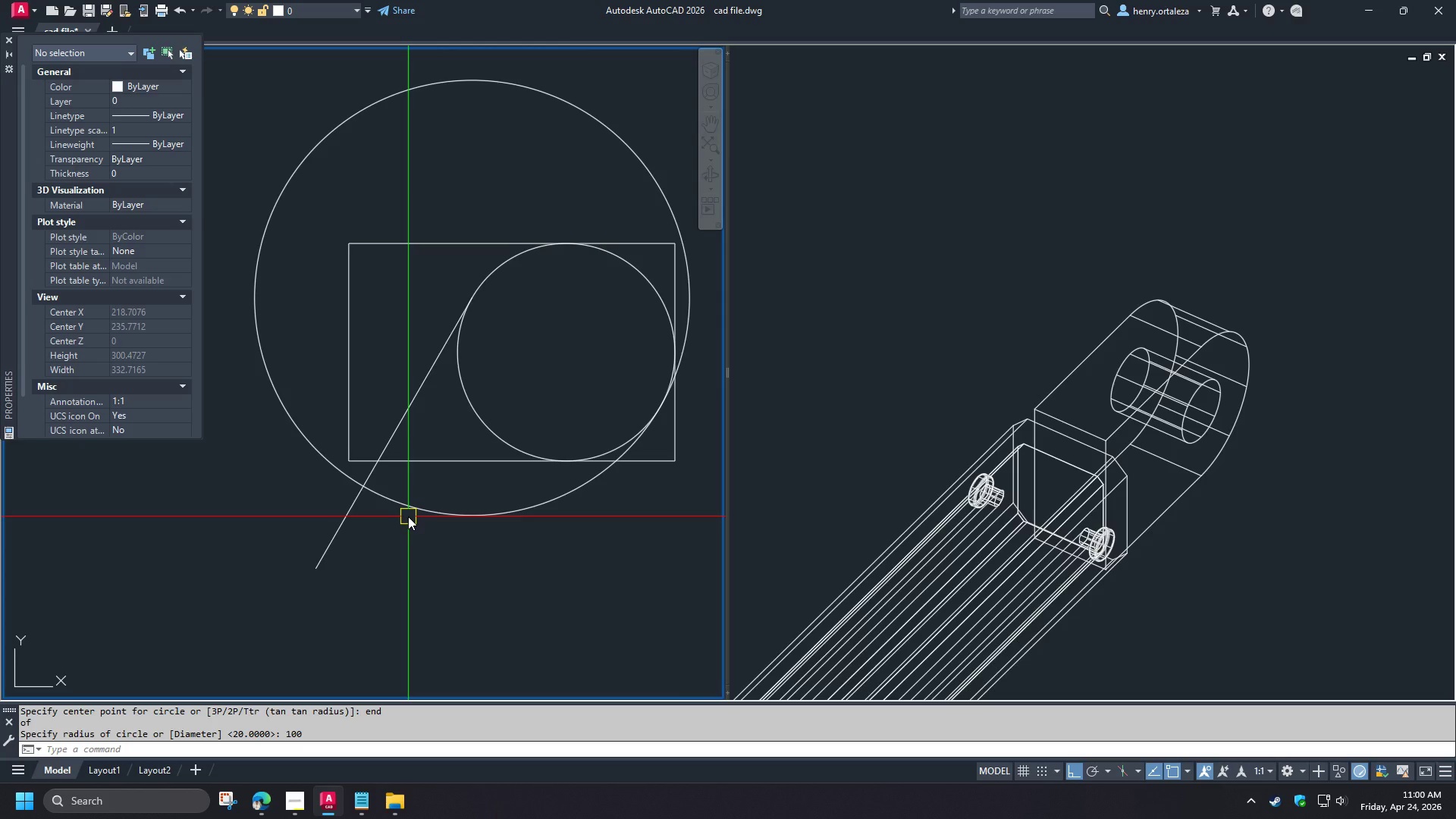 
wait(92.36)
 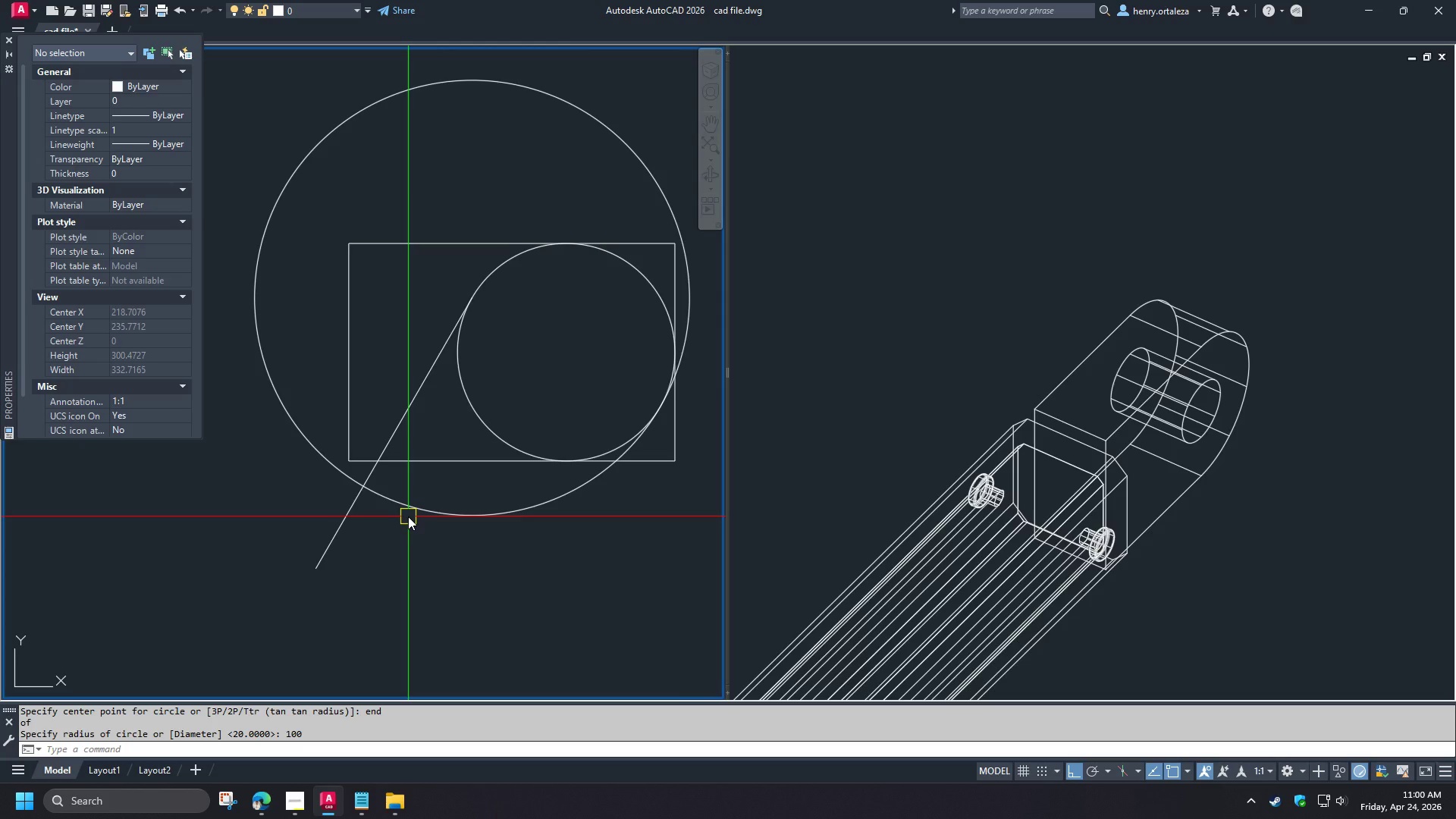 
scroll: coordinate [518, 486], scroll_direction: down, amount: 3.0
 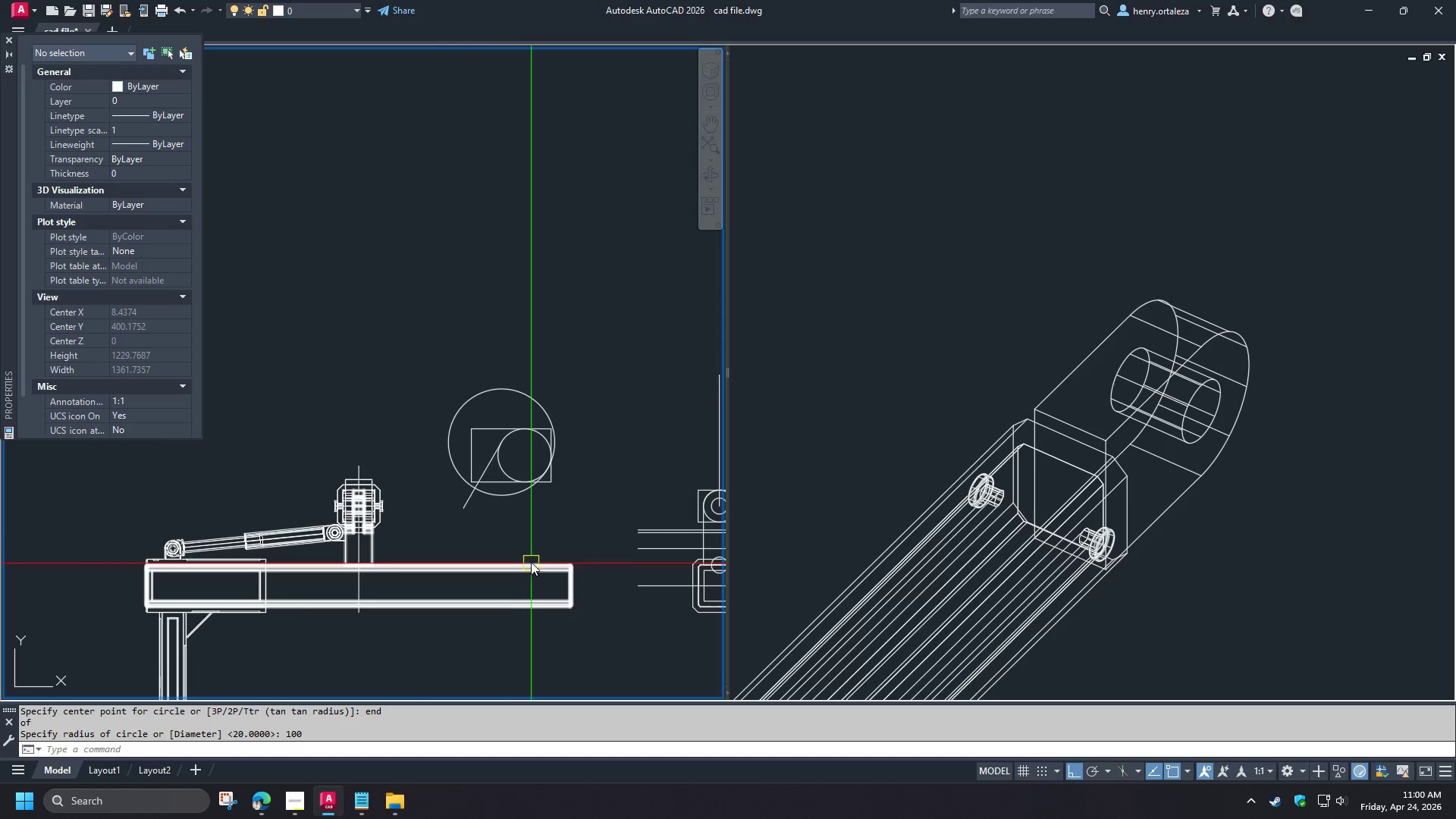 
scroll: coordinate [533, 522], scroll_direction: up, amount: 1.0
 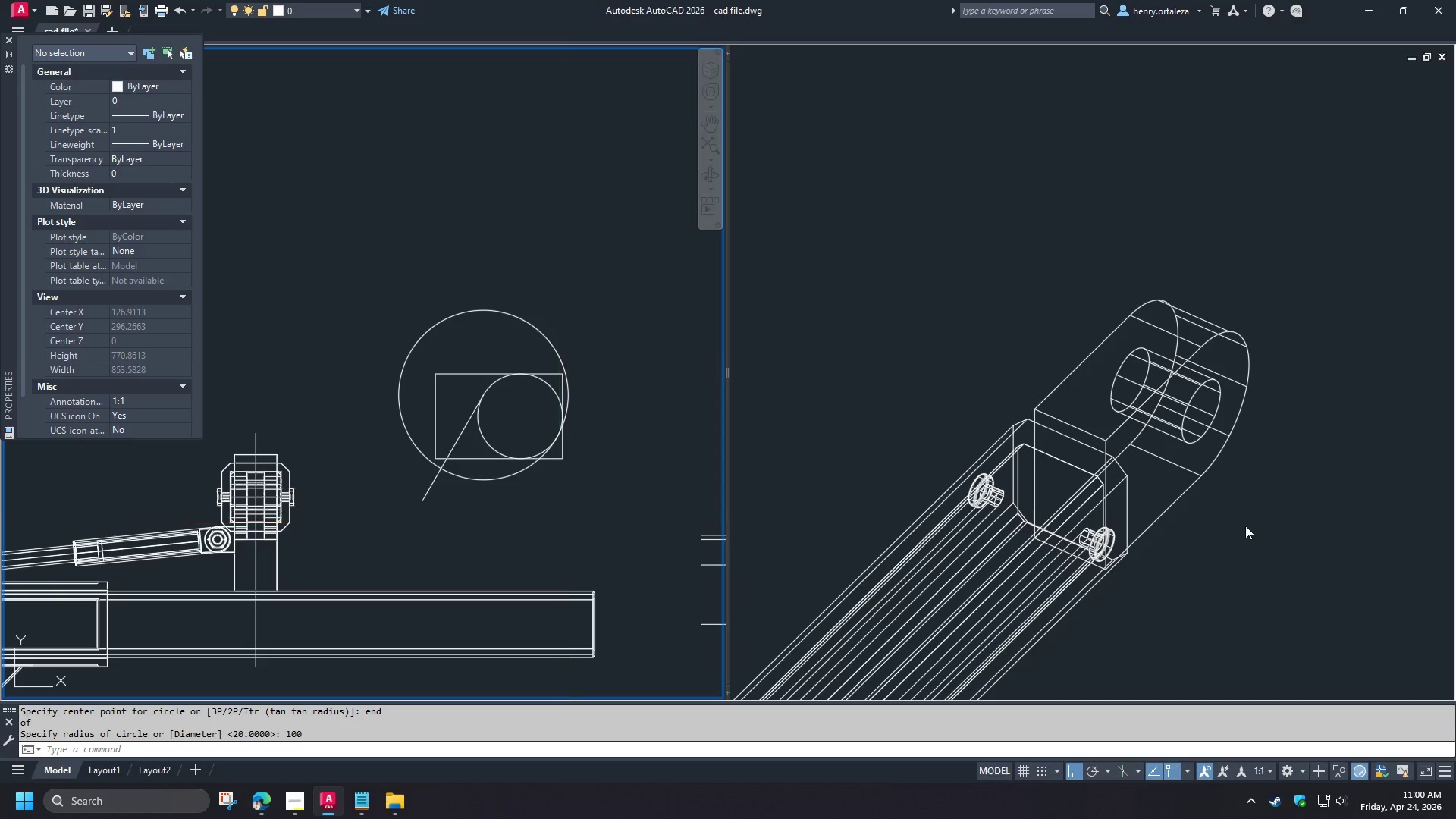 
left_click([1225, 534])
 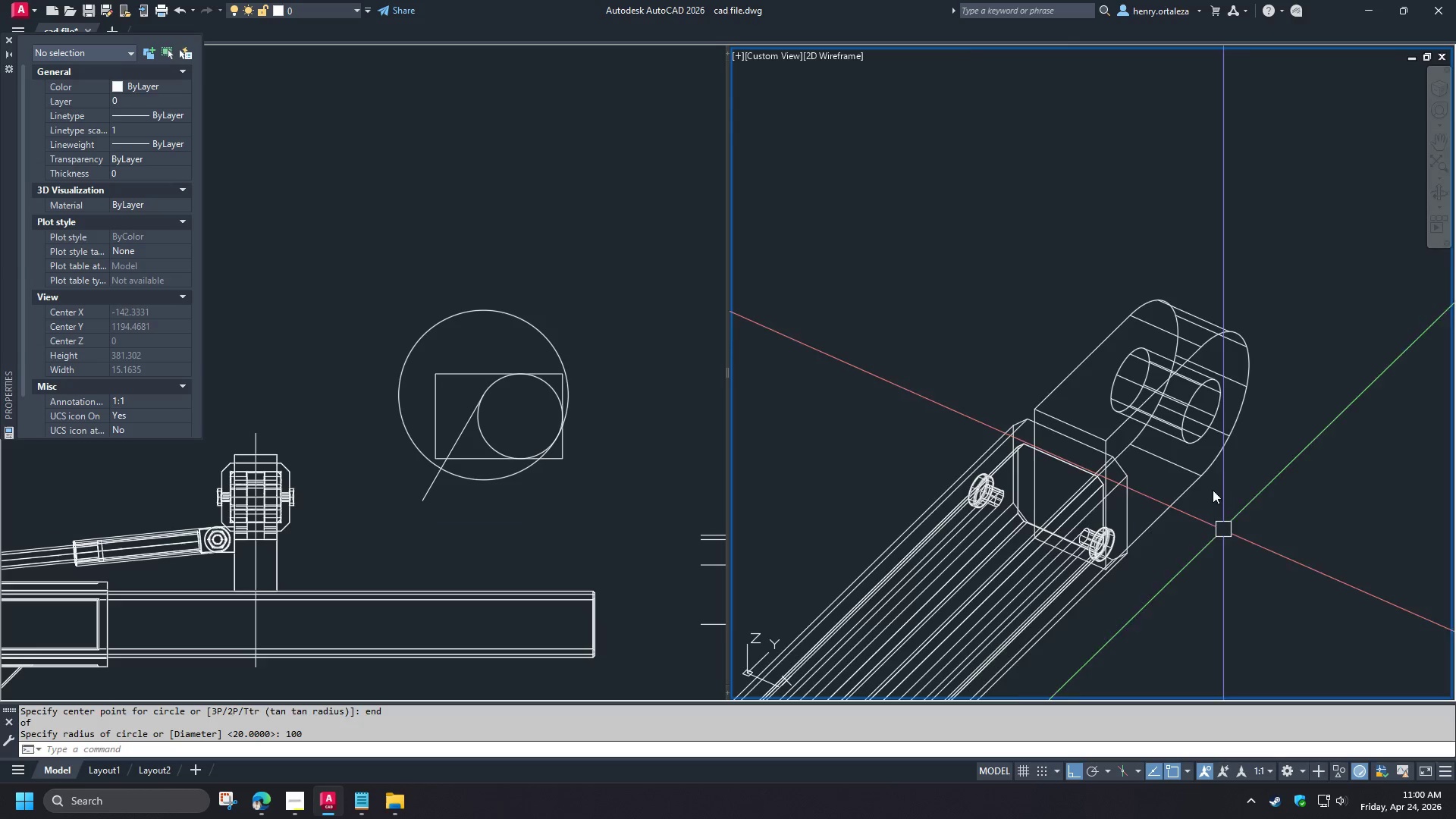 
scroll: coordinate [1188, 480], scroll_direction: down, amount: 3.0
 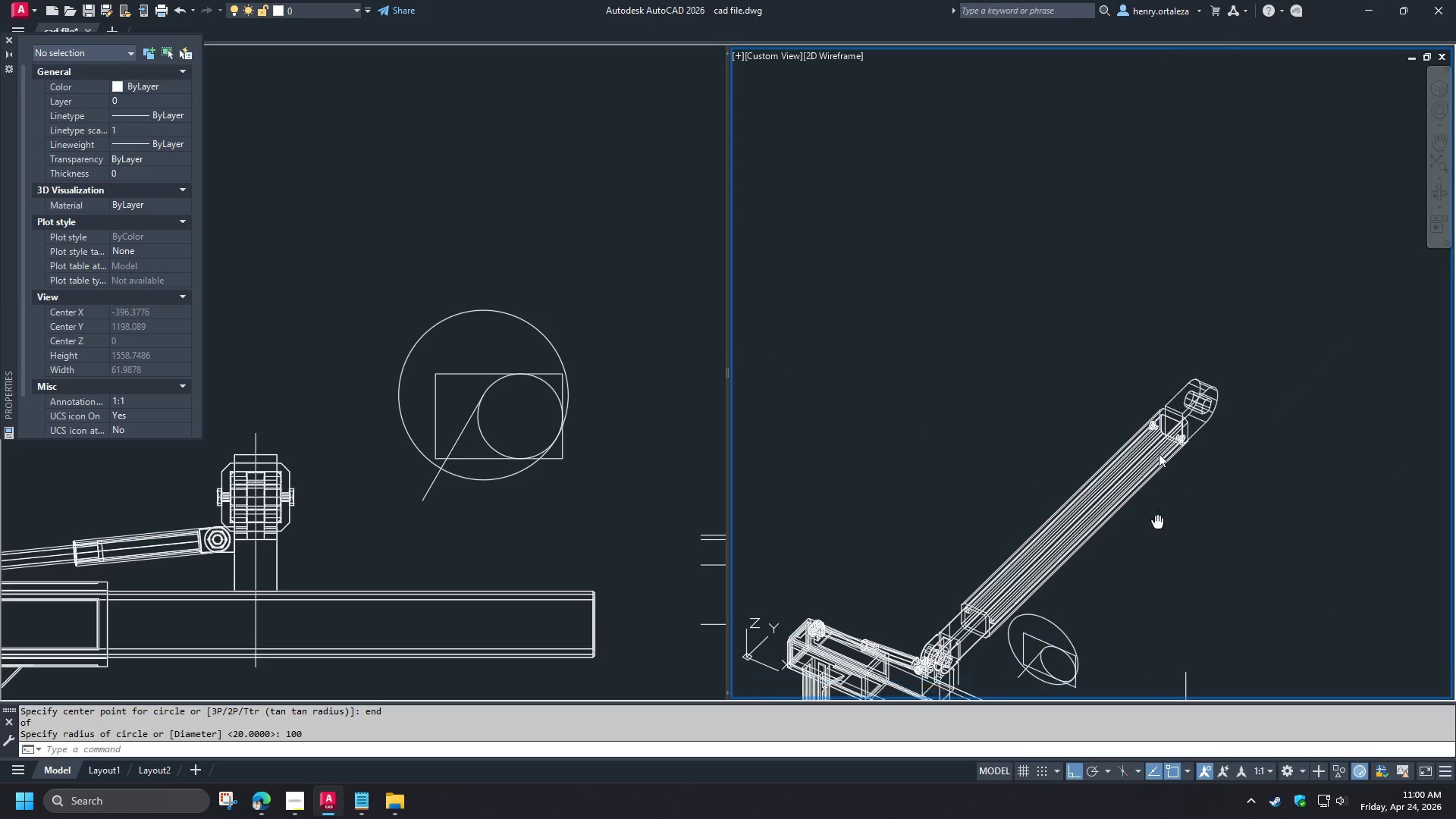 
hold_key(key=ShiftLeft, duration=1.5)
 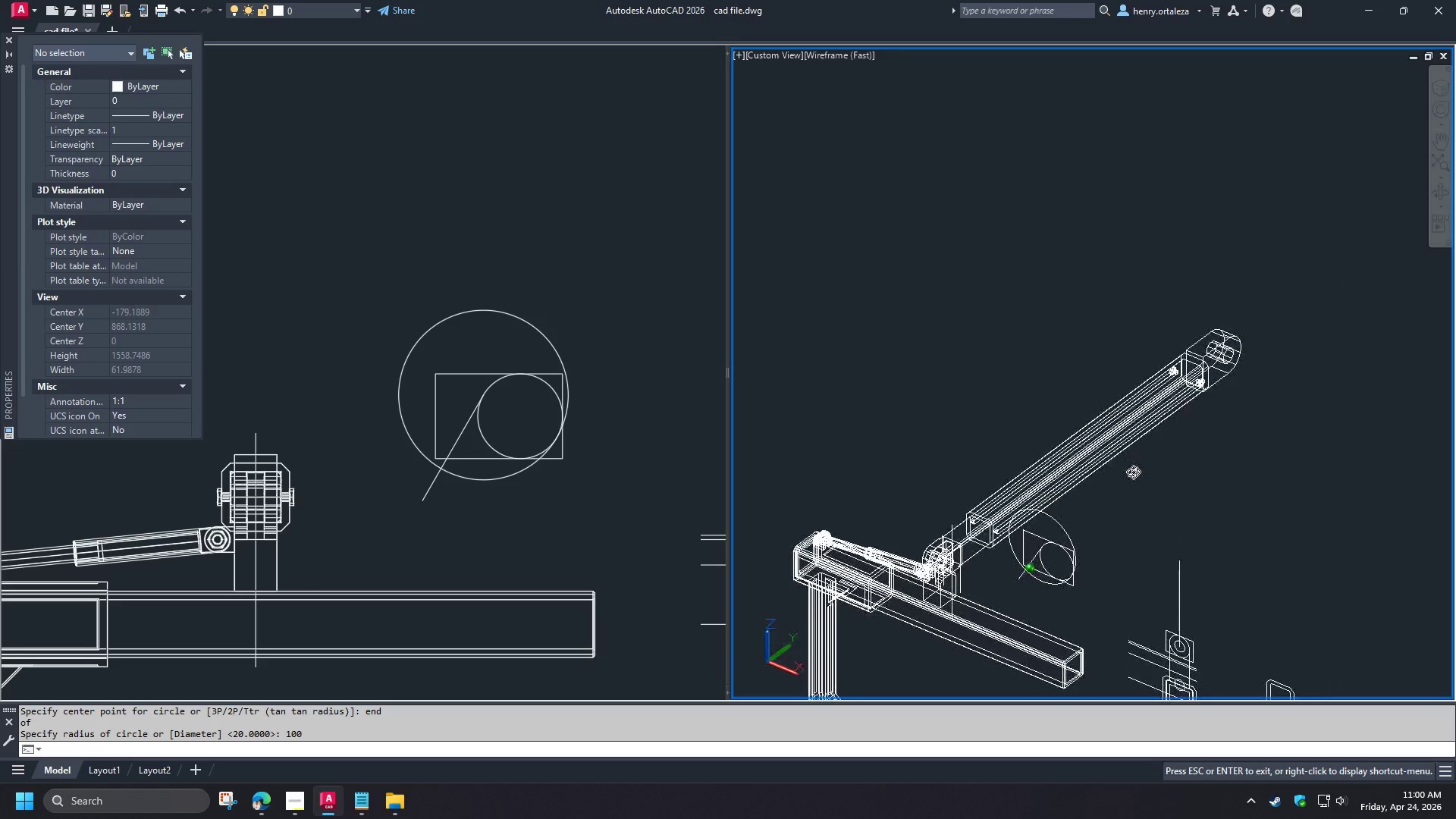 
hold_key(key=ShiftLeft, duration=0.72)
 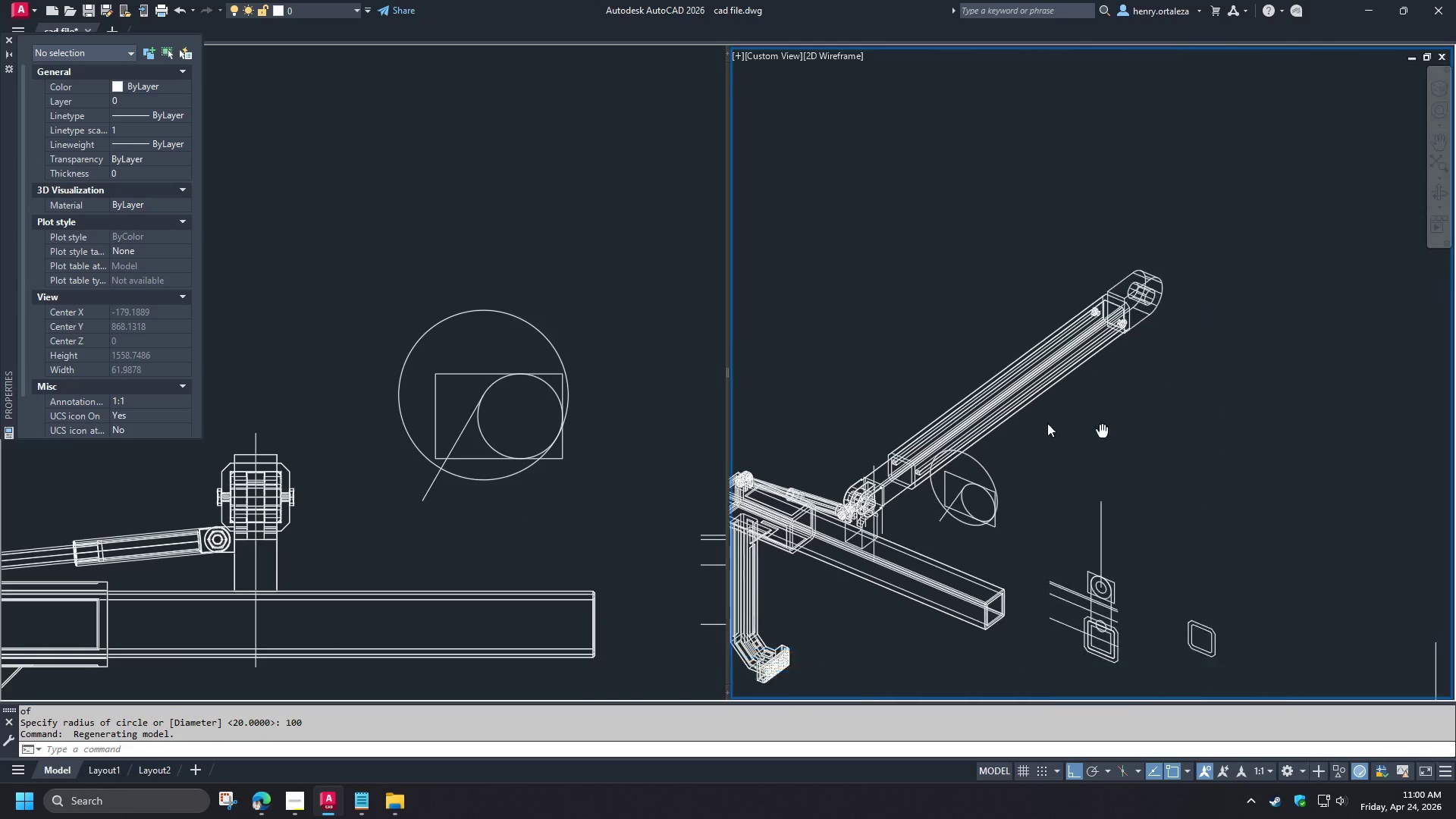 
hold_key(key=ShiftLeft, duration=1.5)
 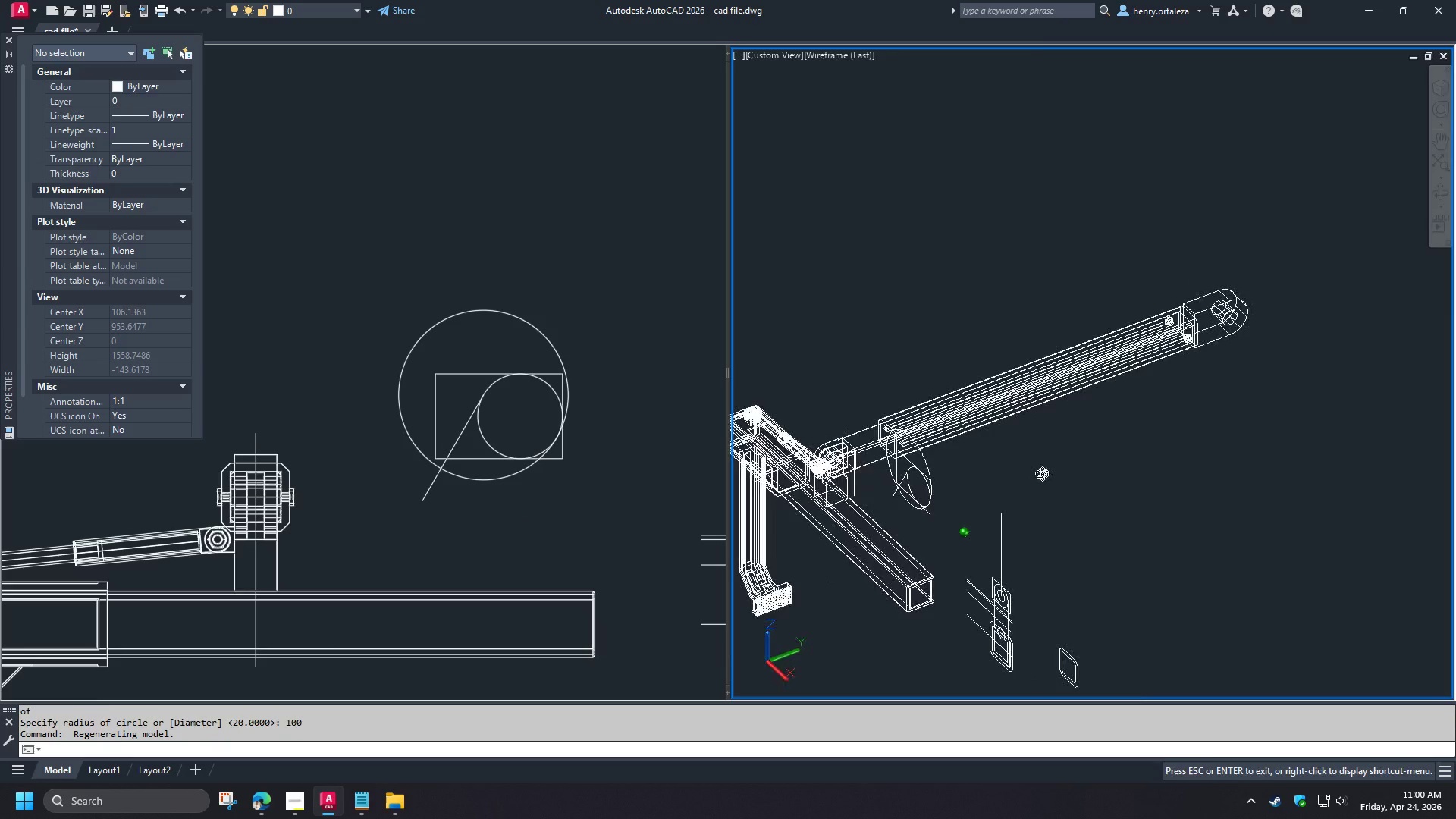 
key(Shift+ShiftLeft)
 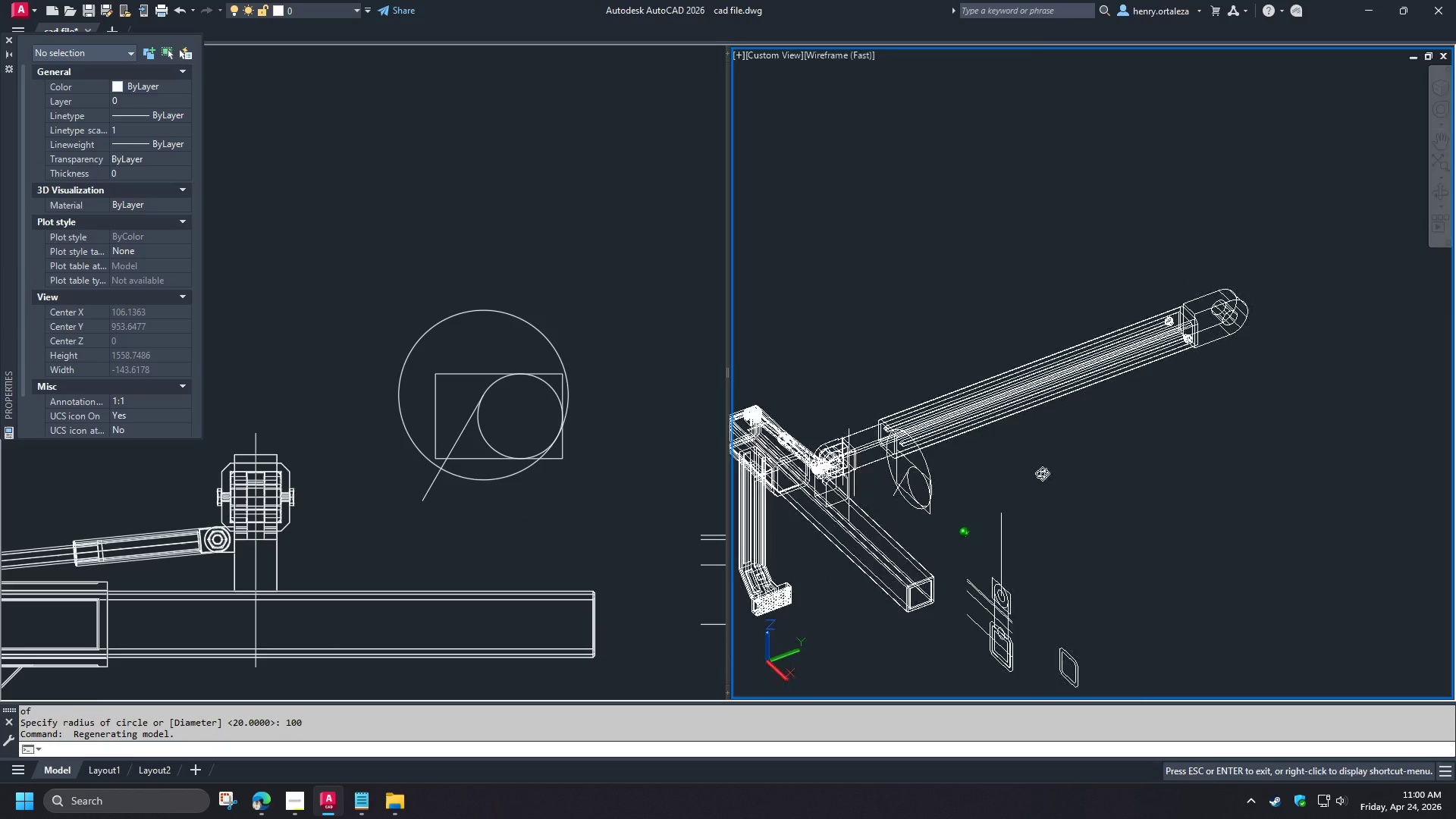 
key(Shift+ShiftLeft)
 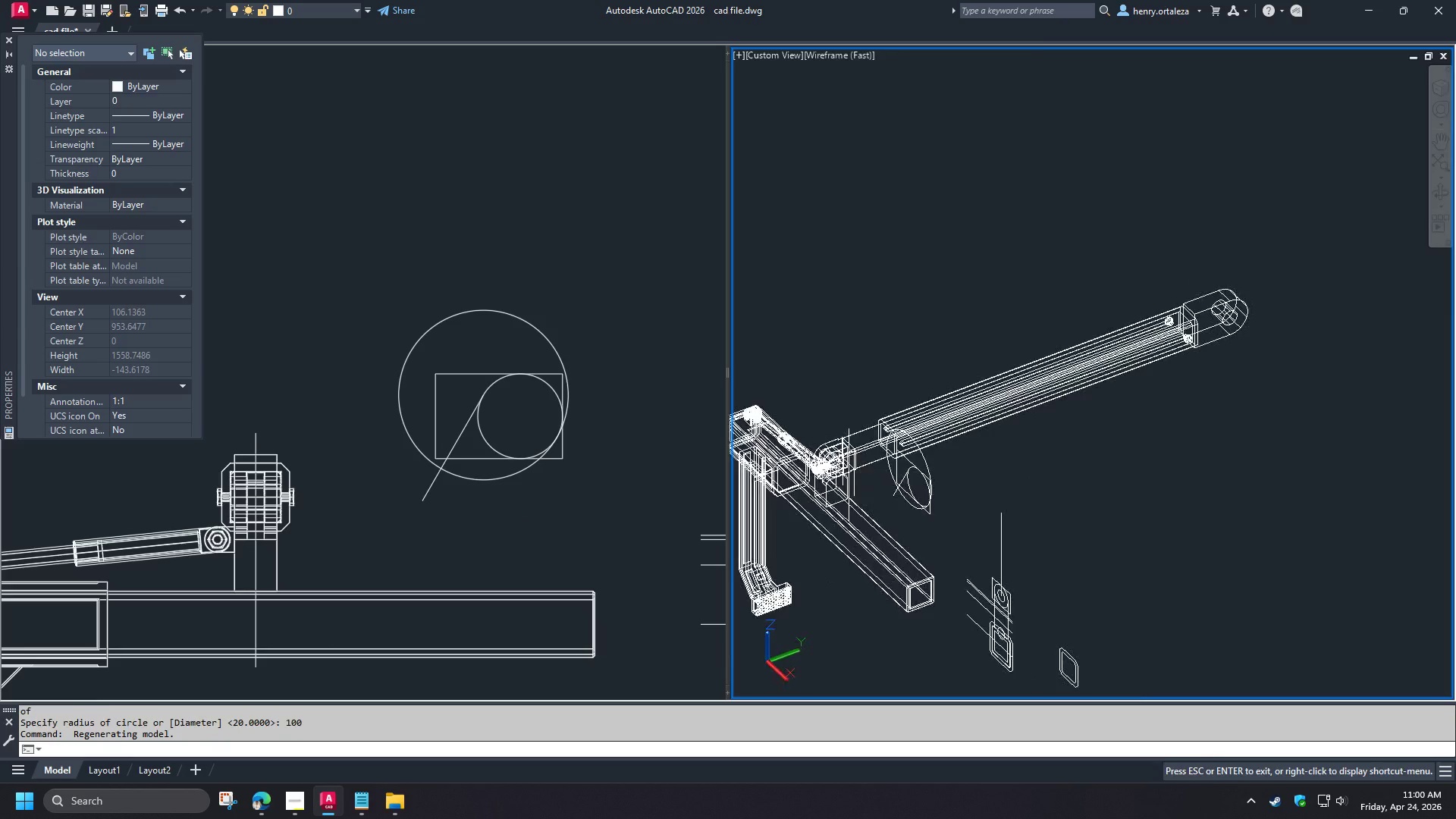 
left_click([571, 501])
 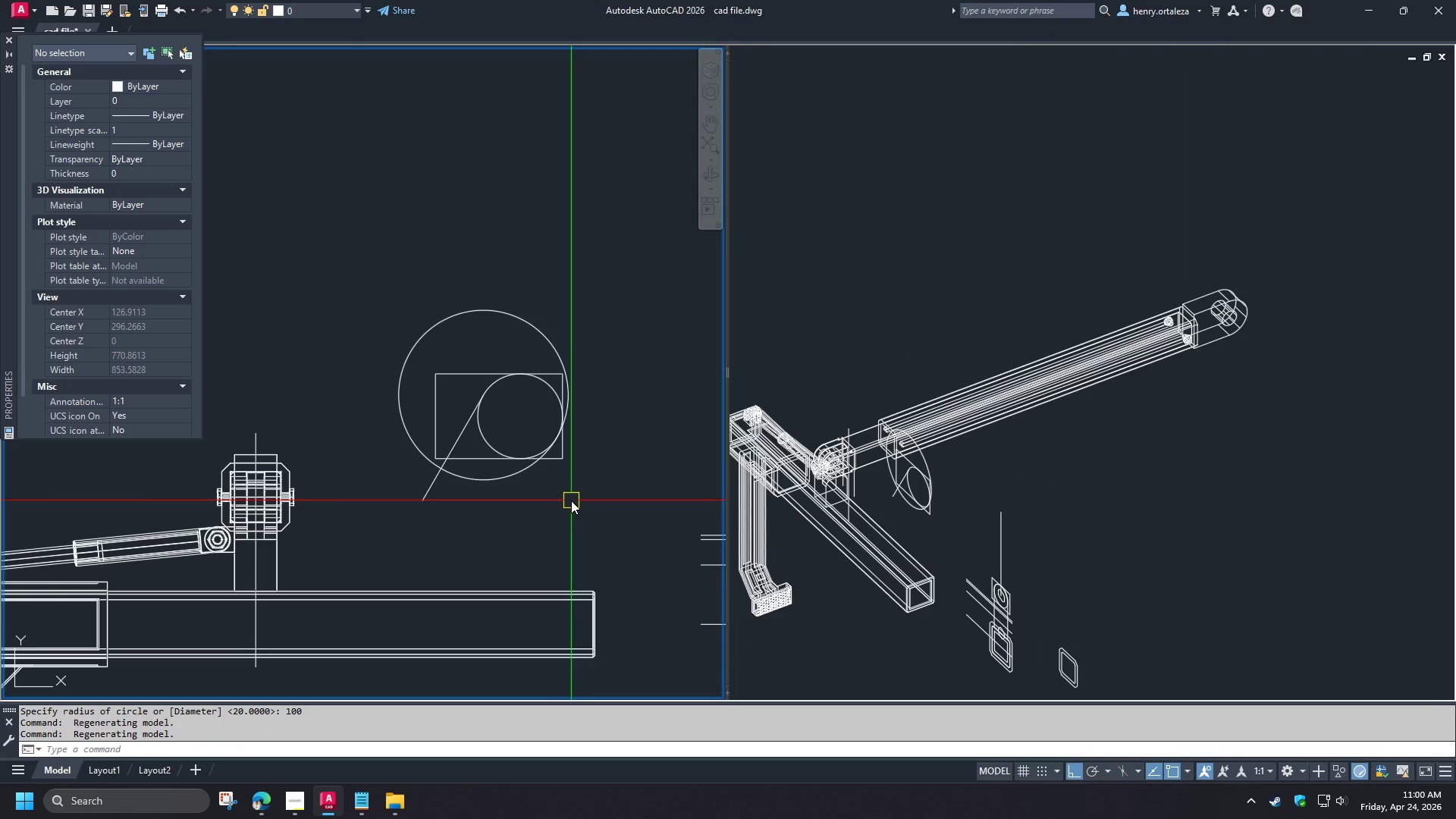 
scroll: coordinate [472, 442], scroll_direction: up, amount: 2.0
 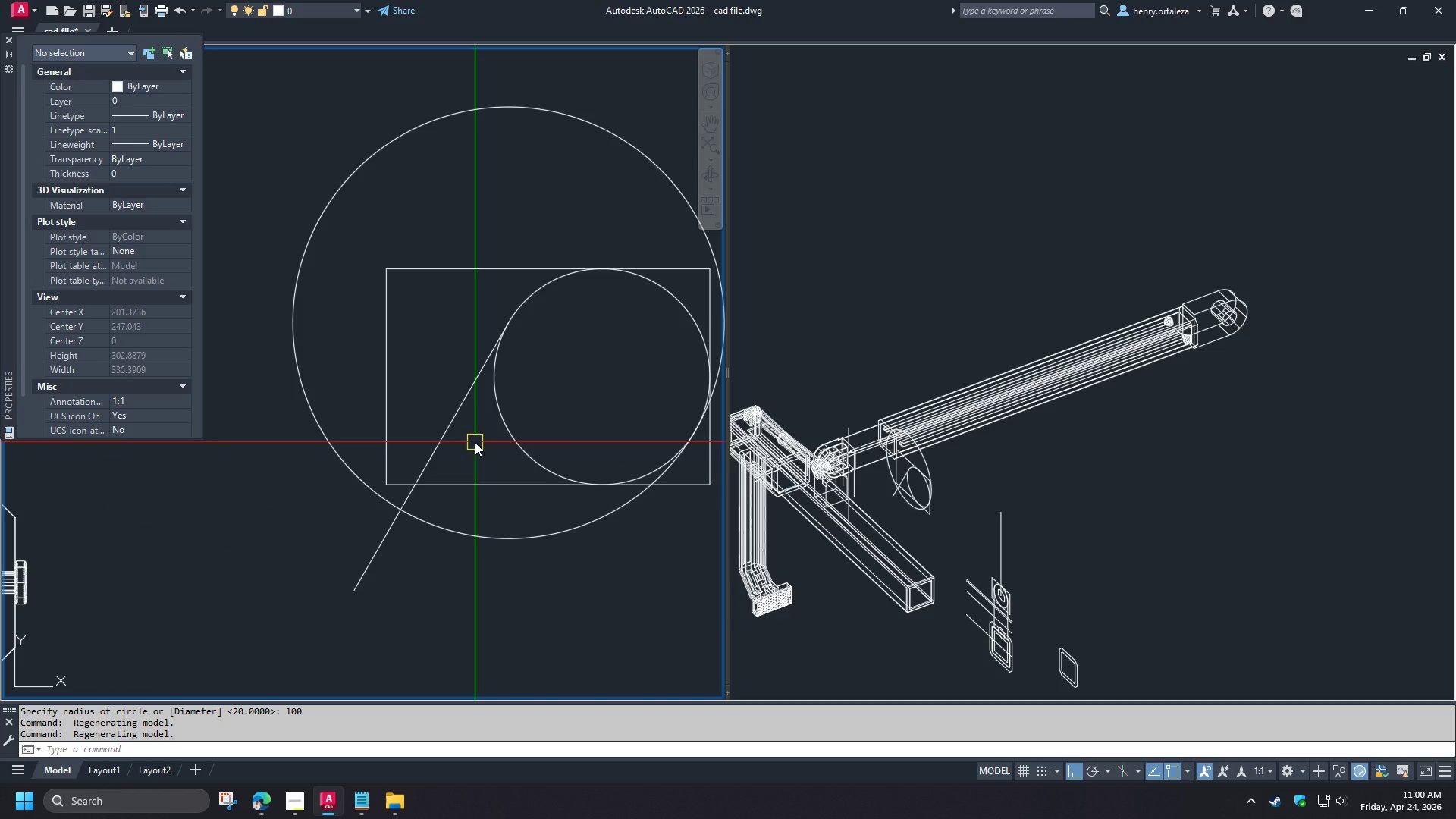 
key(O)
 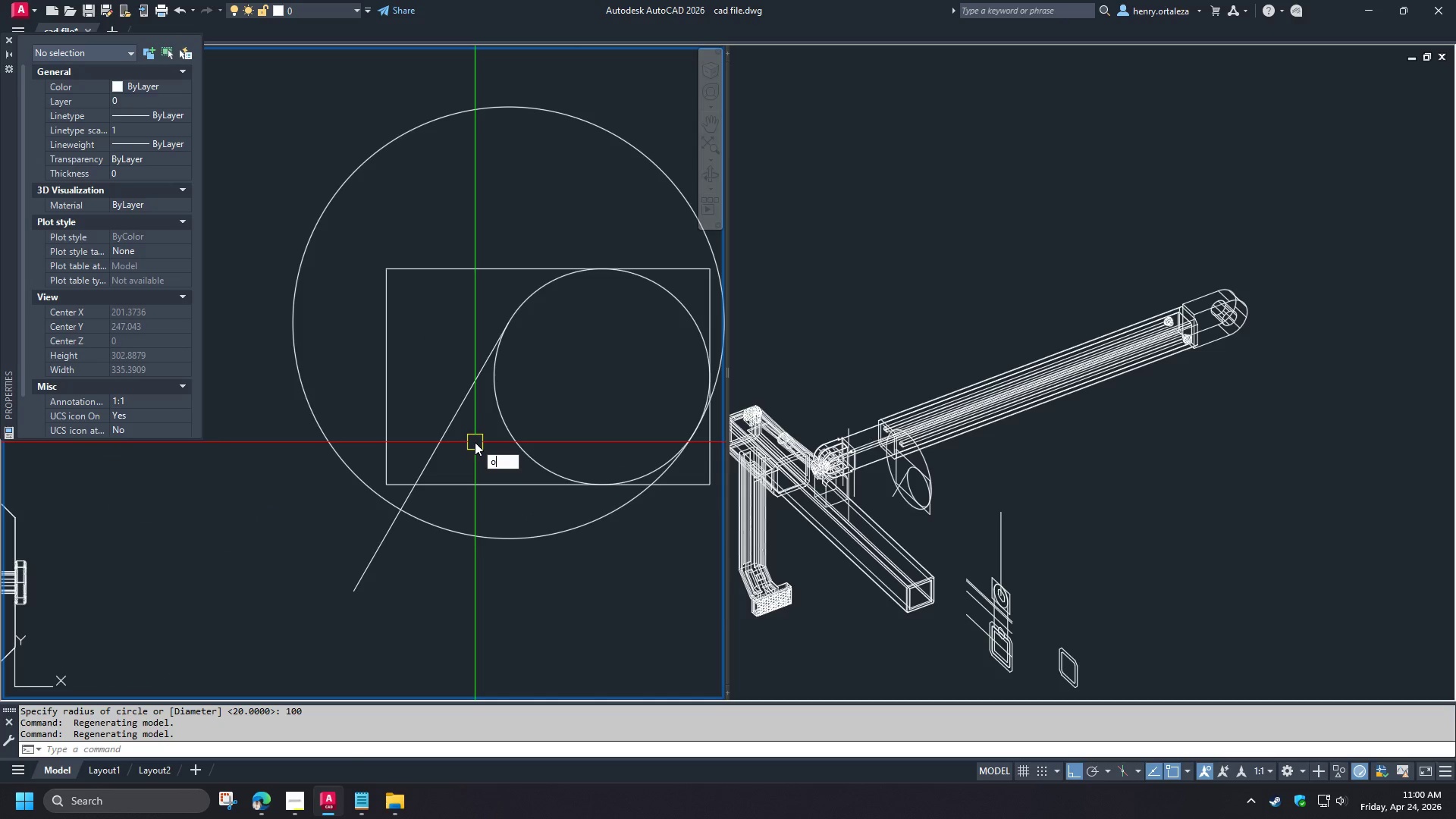 
key(Space)
 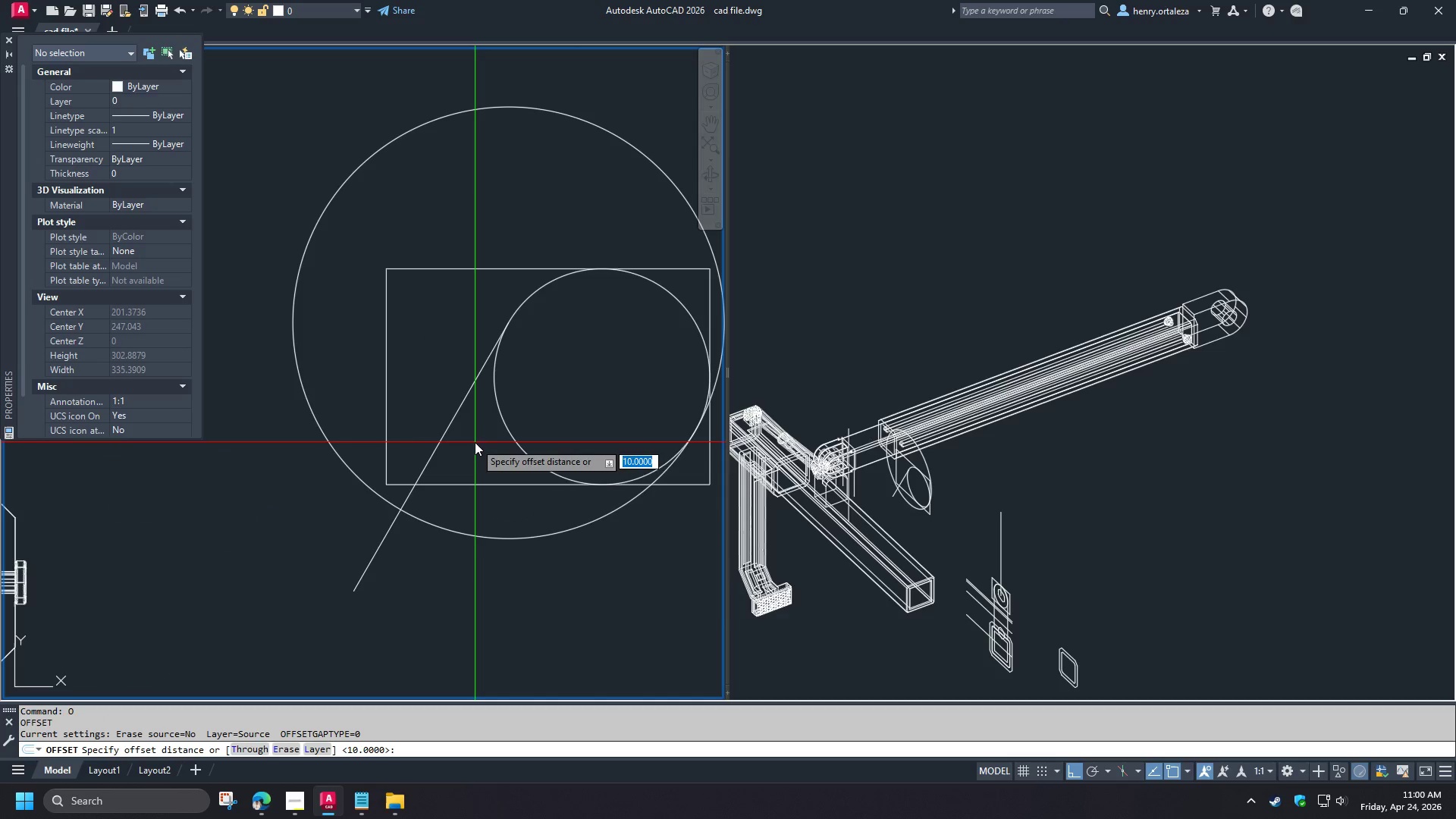 
key(T)
 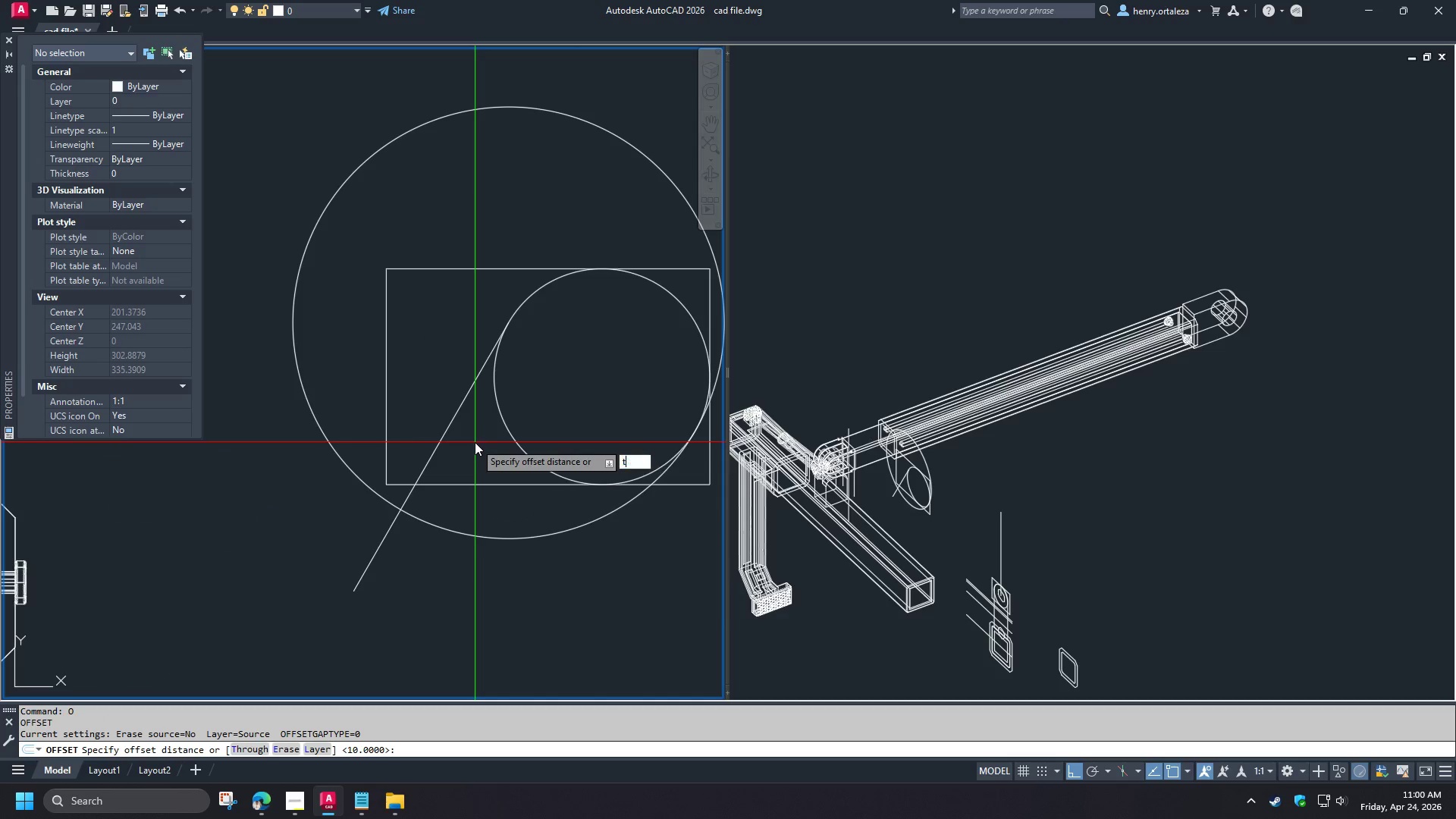 
key(Space)
 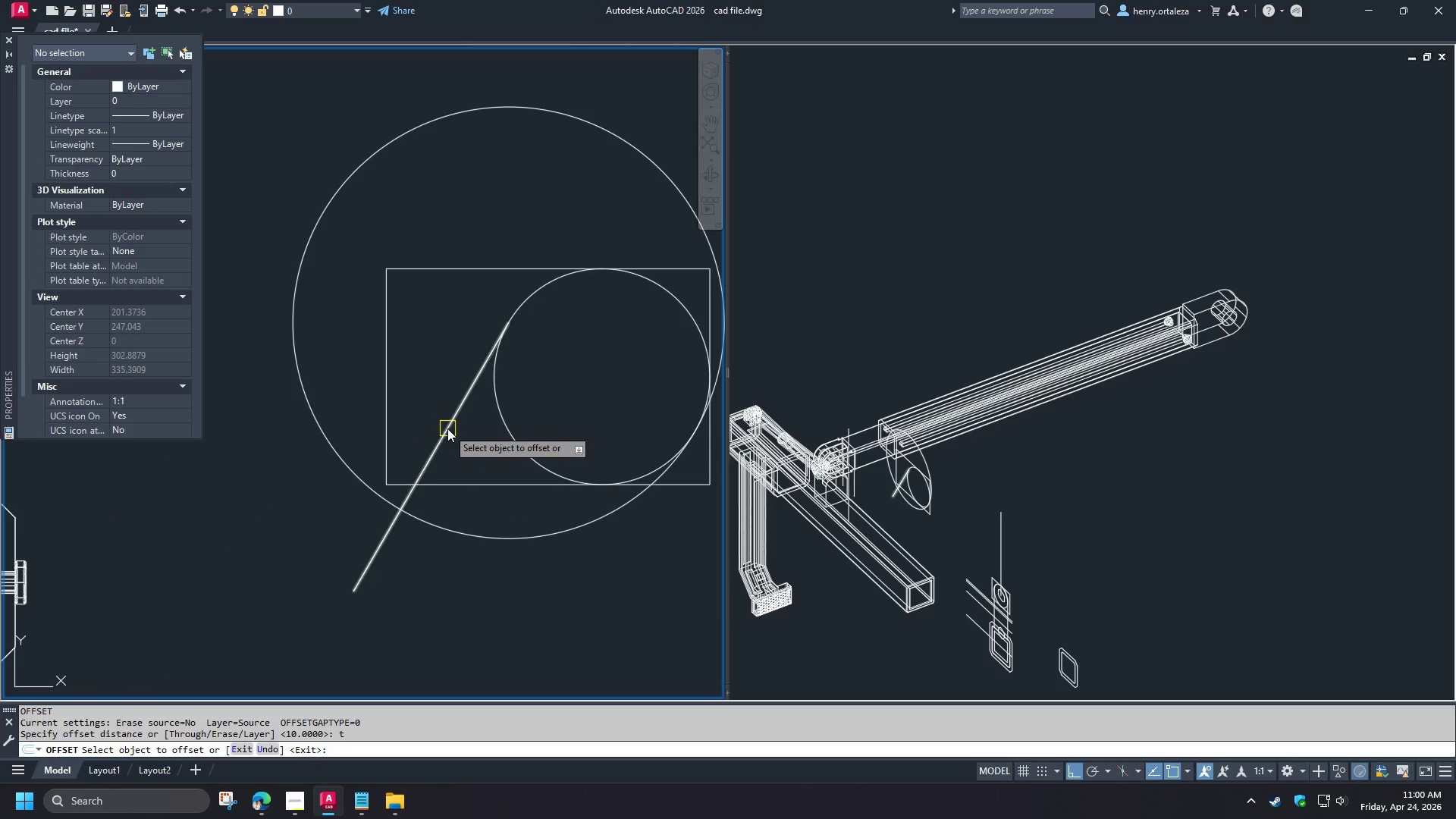 
left_click([447, 428])
 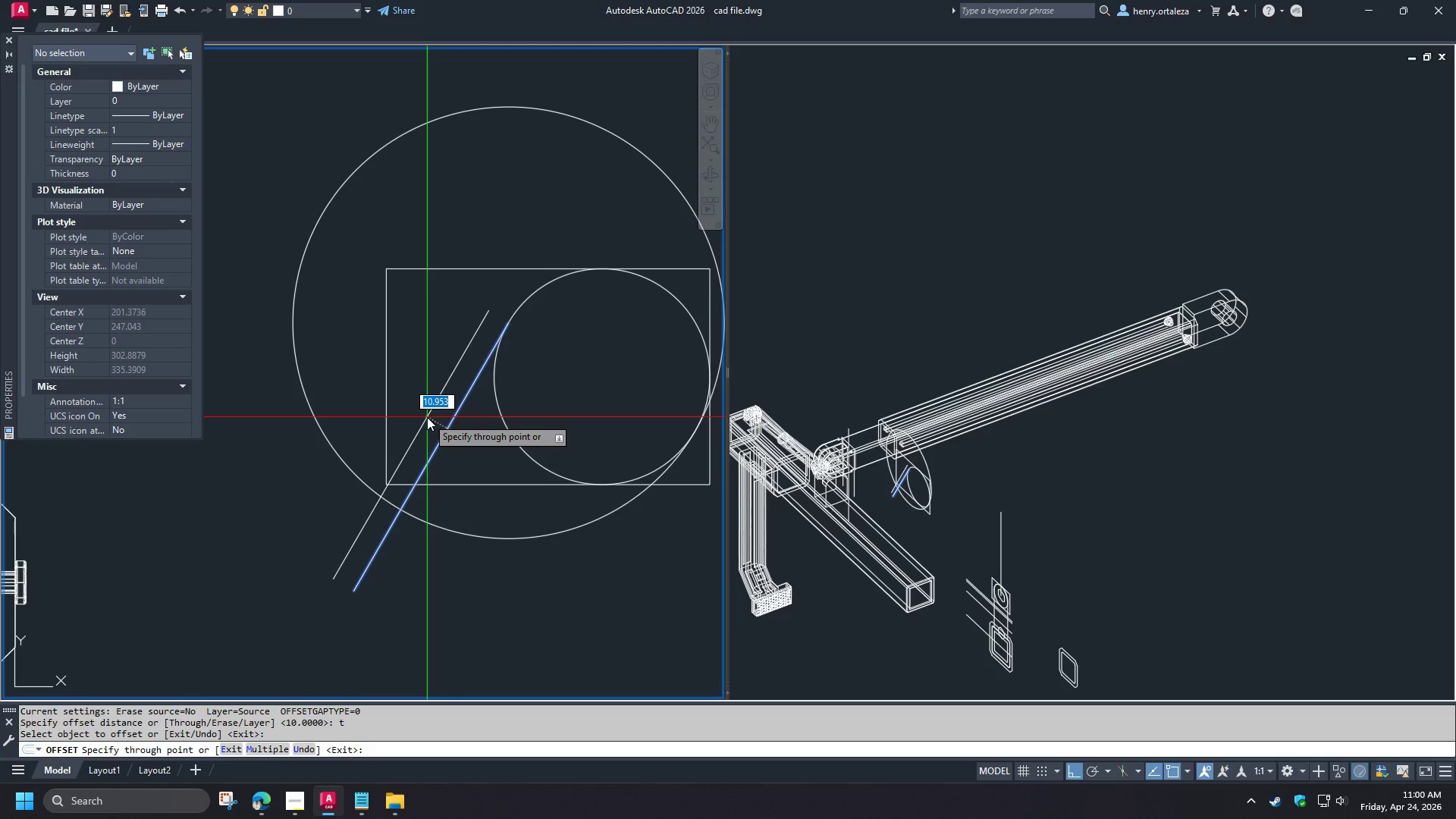 
wait(9.89)
 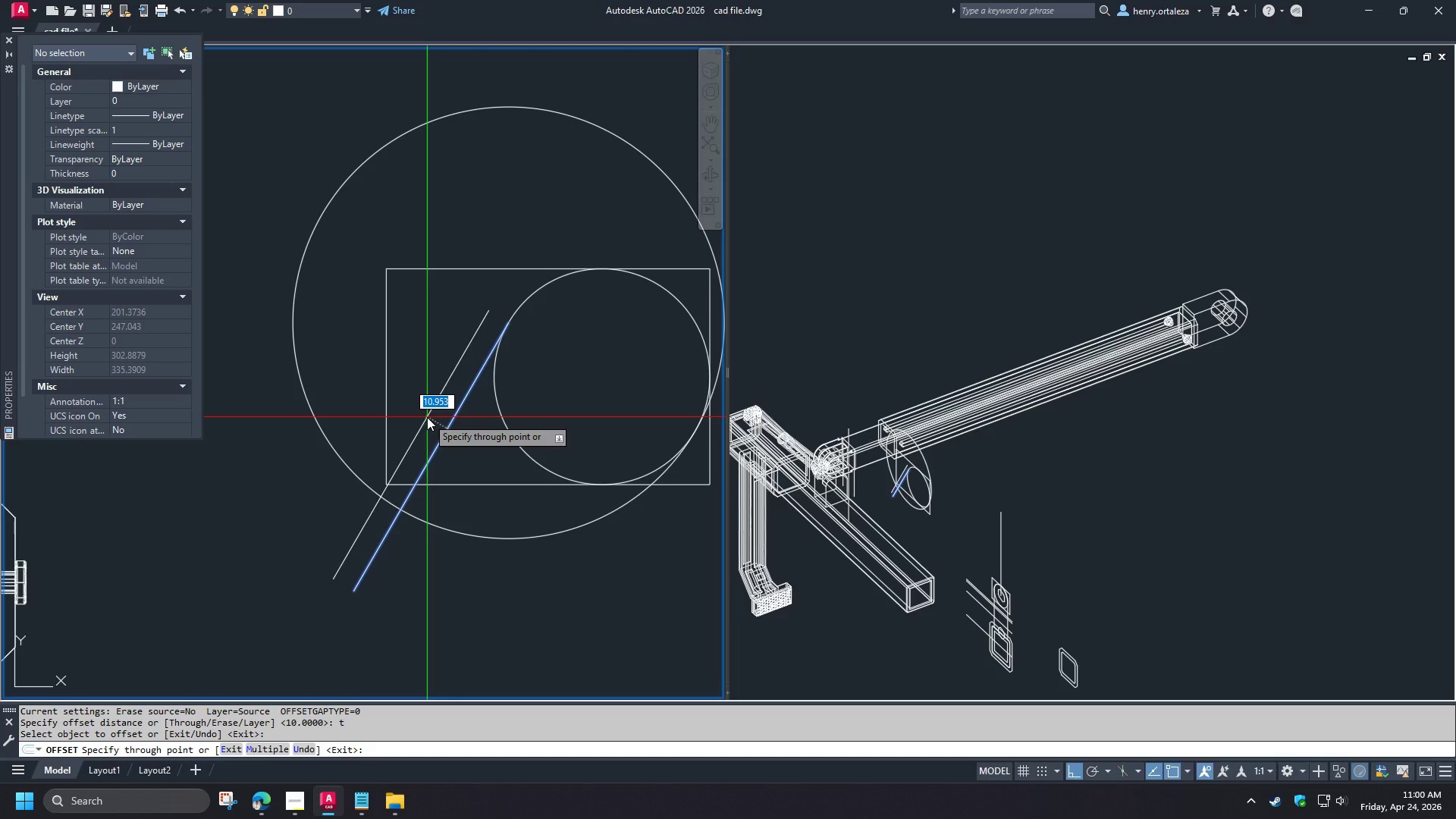 
key(Numpad1)
 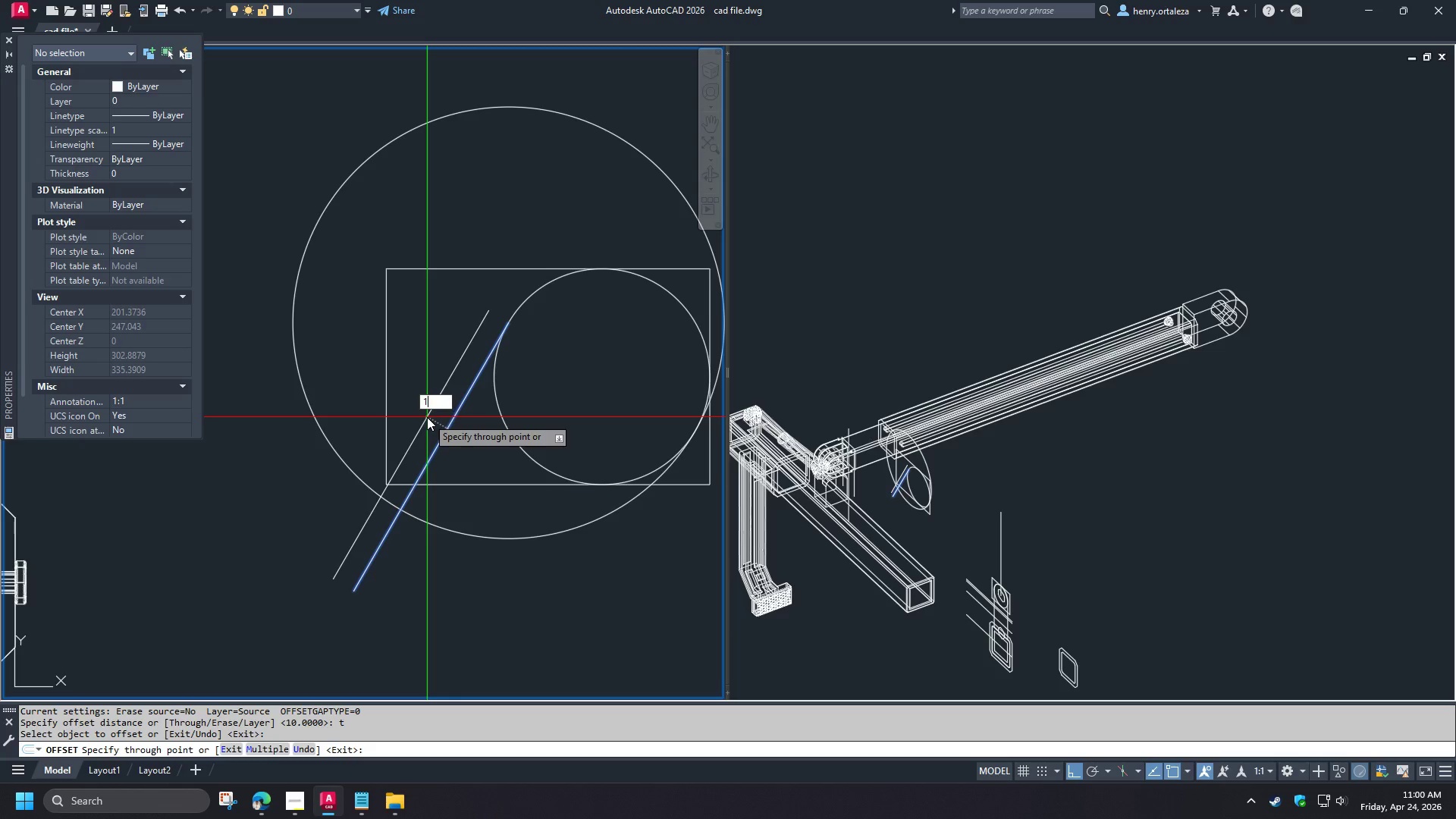 
key(Numpad0)
 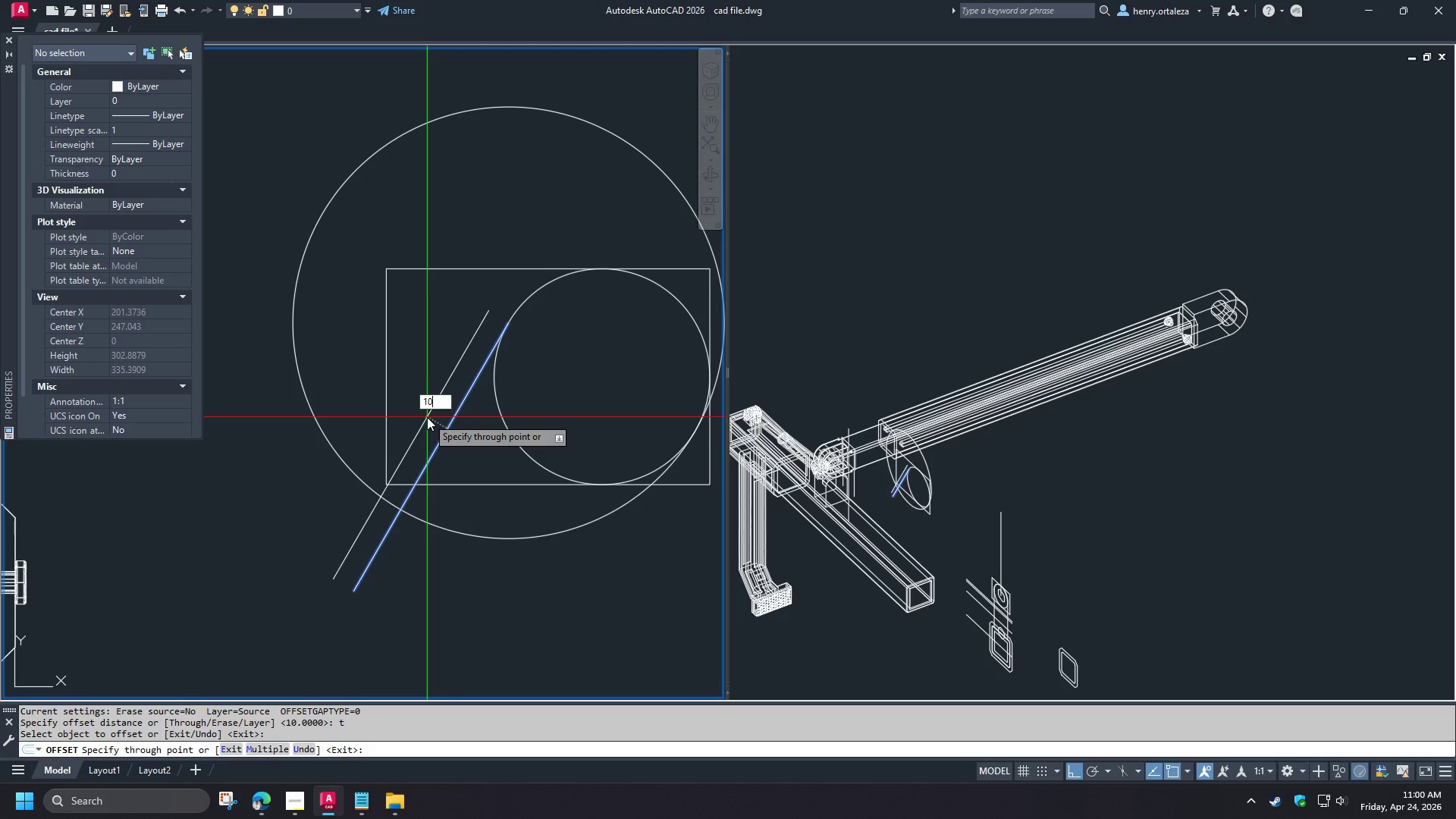 
key(NumpadEnter)
 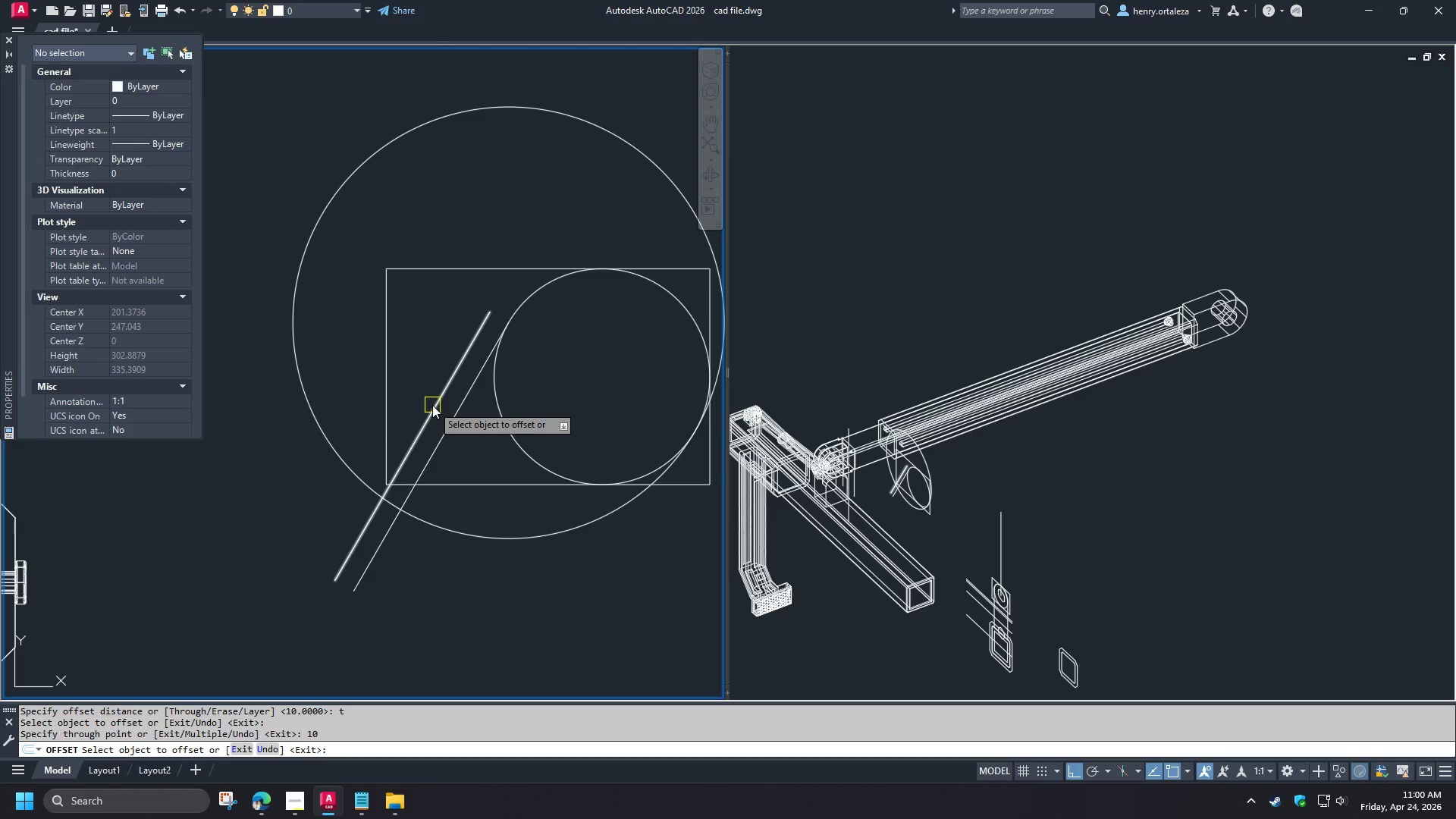 
wait(5.89)
 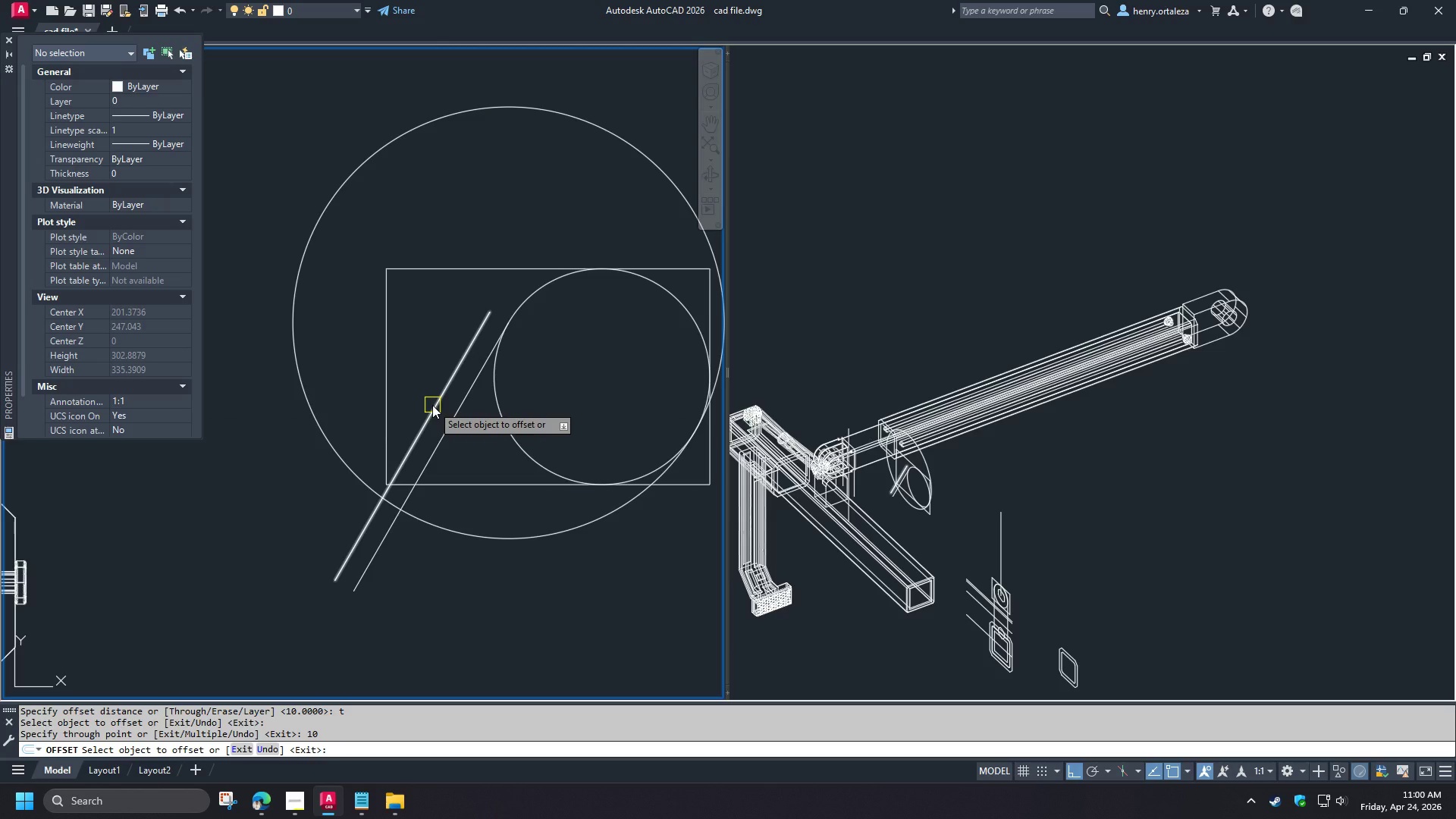 
key(Escape)
 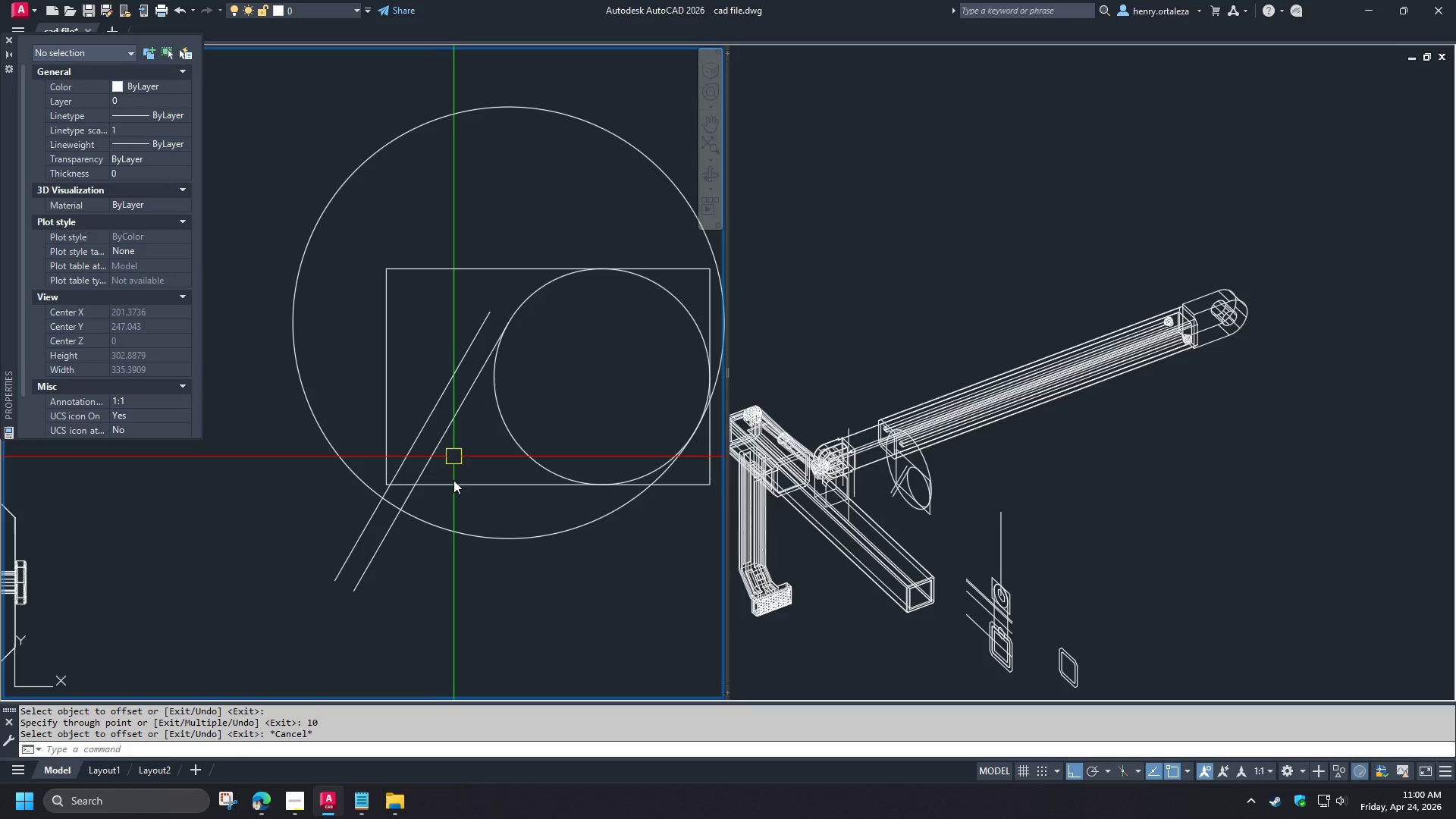 
type(tr )
 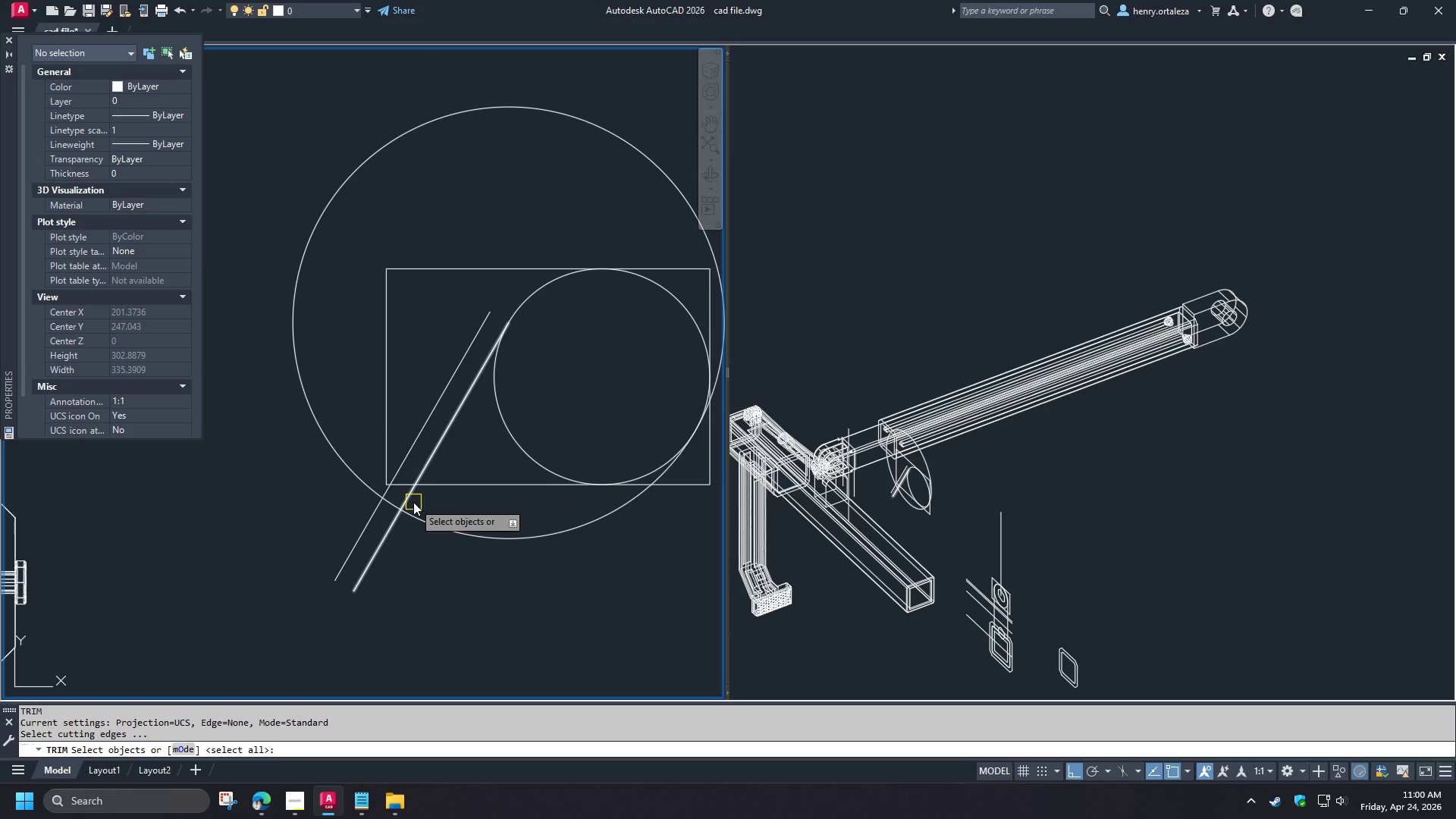 
left_click([414, 519])
 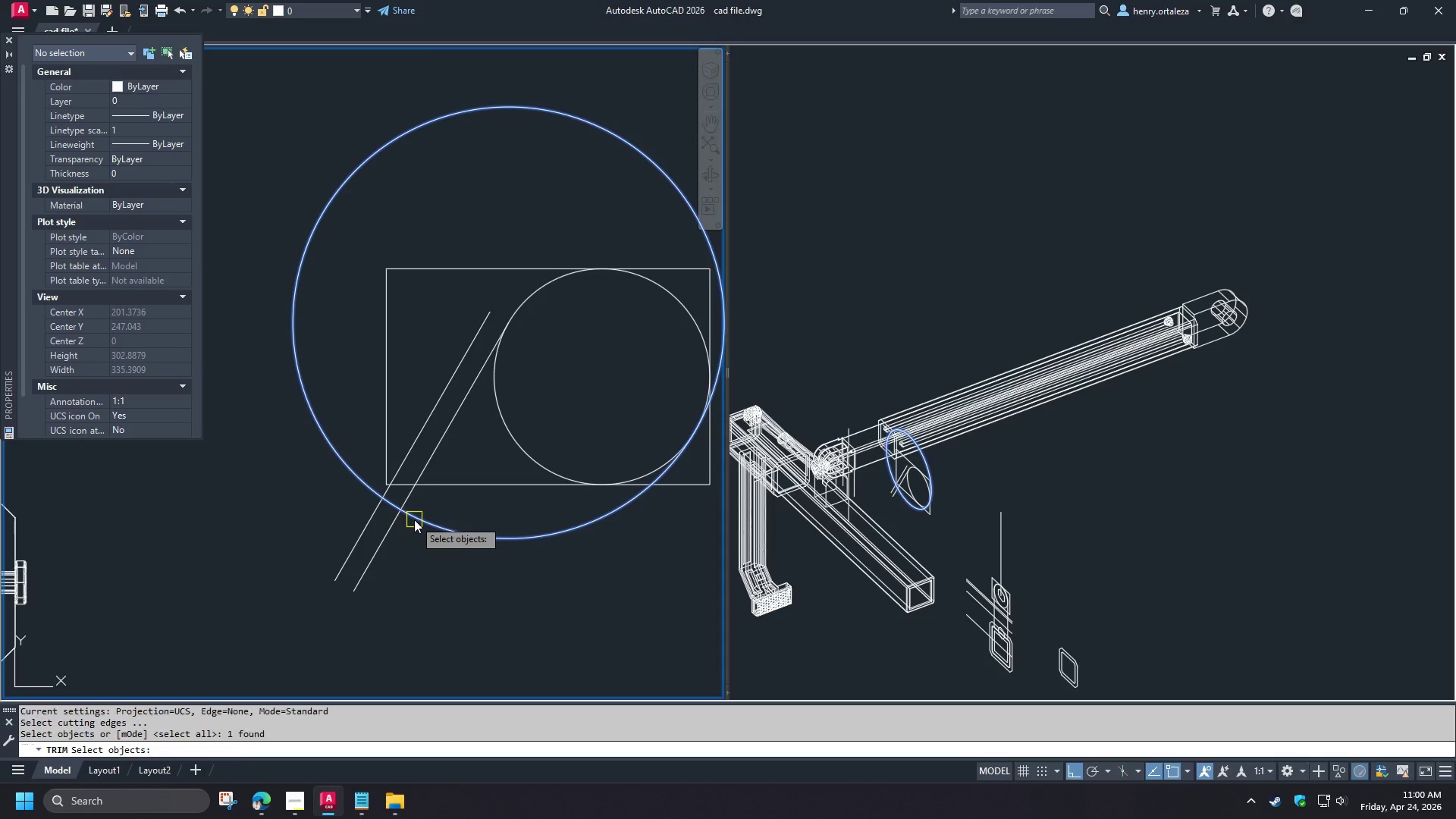 
key(Space)
 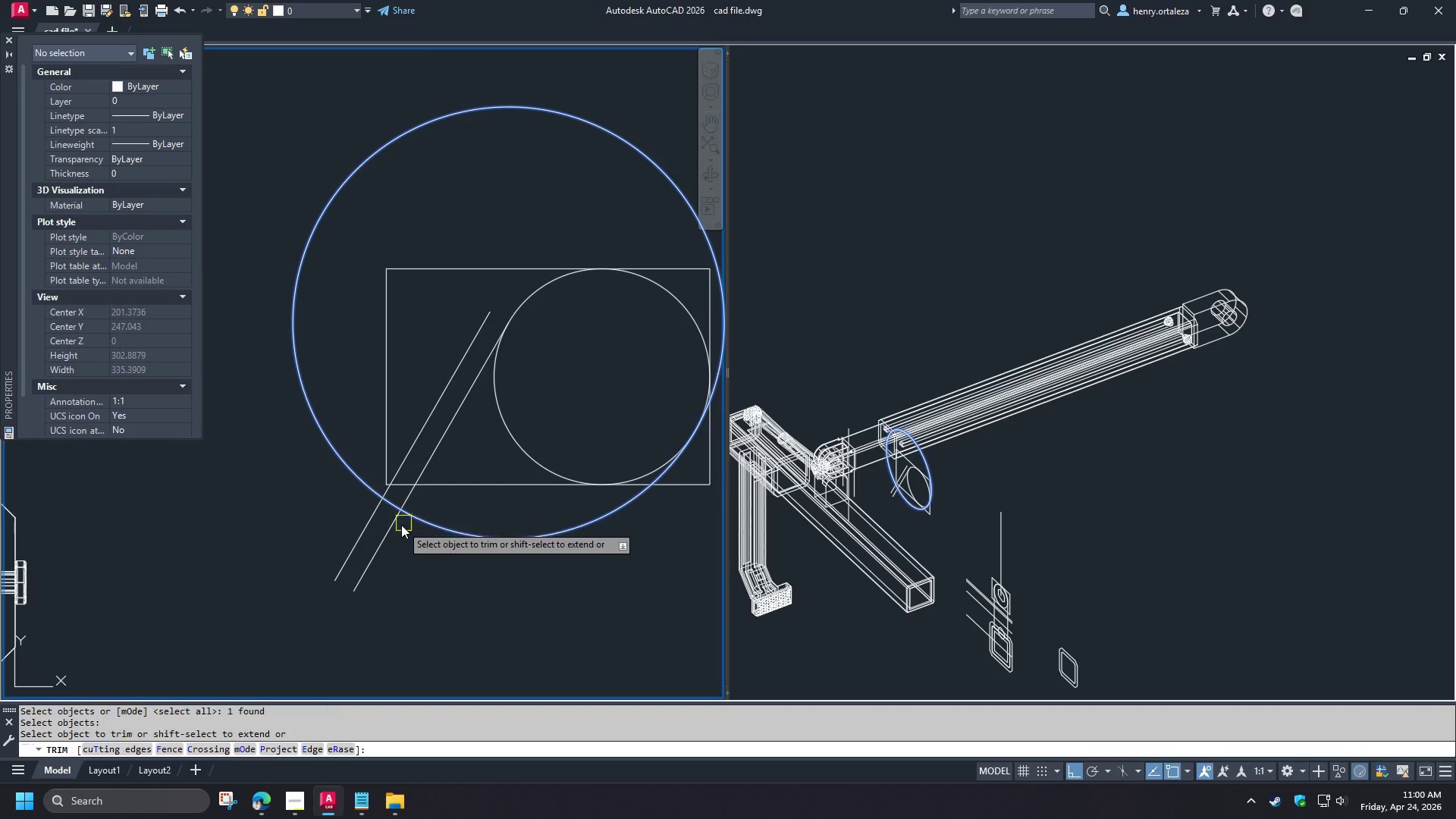 
double_click([401, 525])
 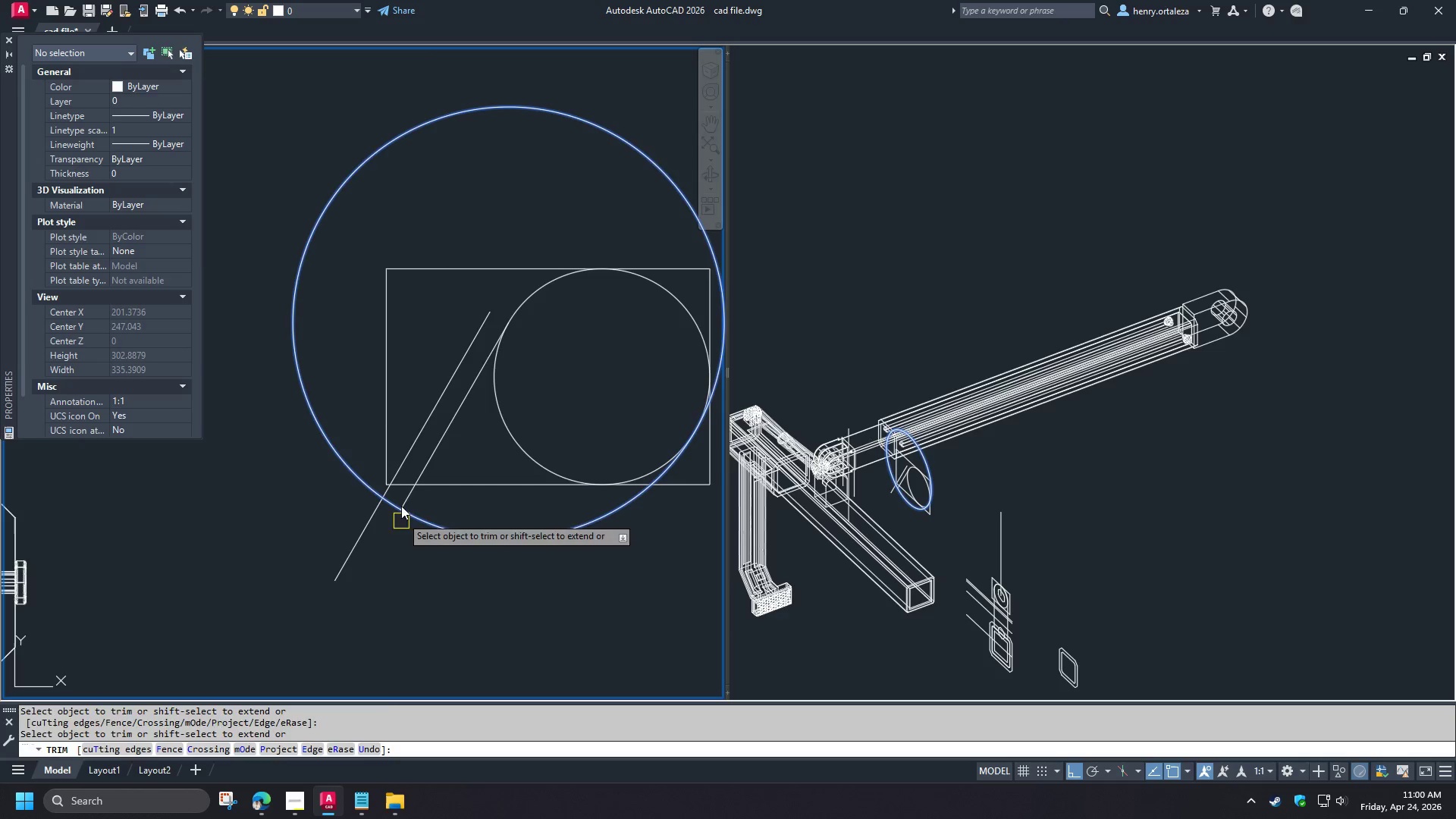 
key(Space)
 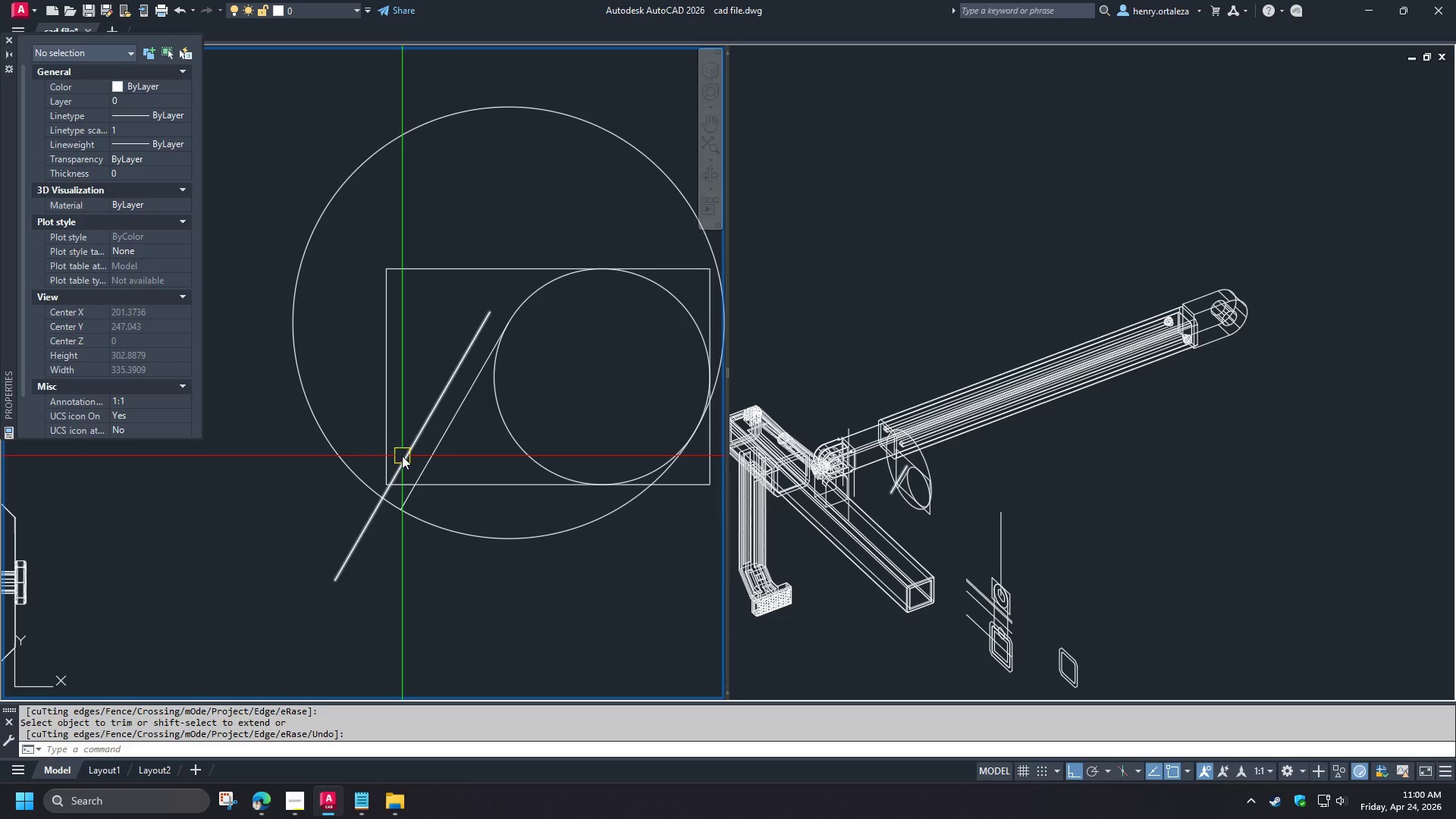 
left_click([402, 456])
 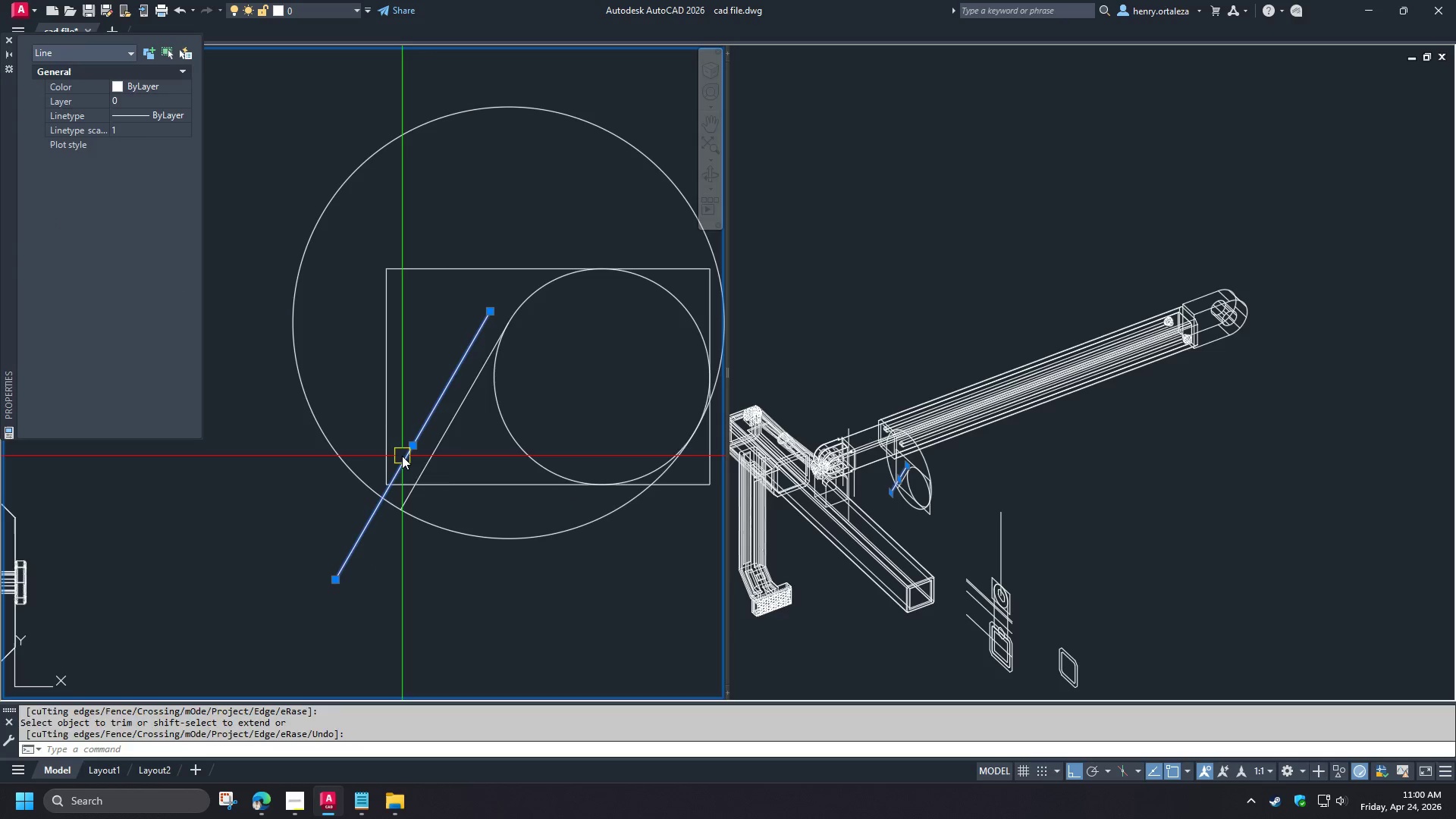 
key(E)
 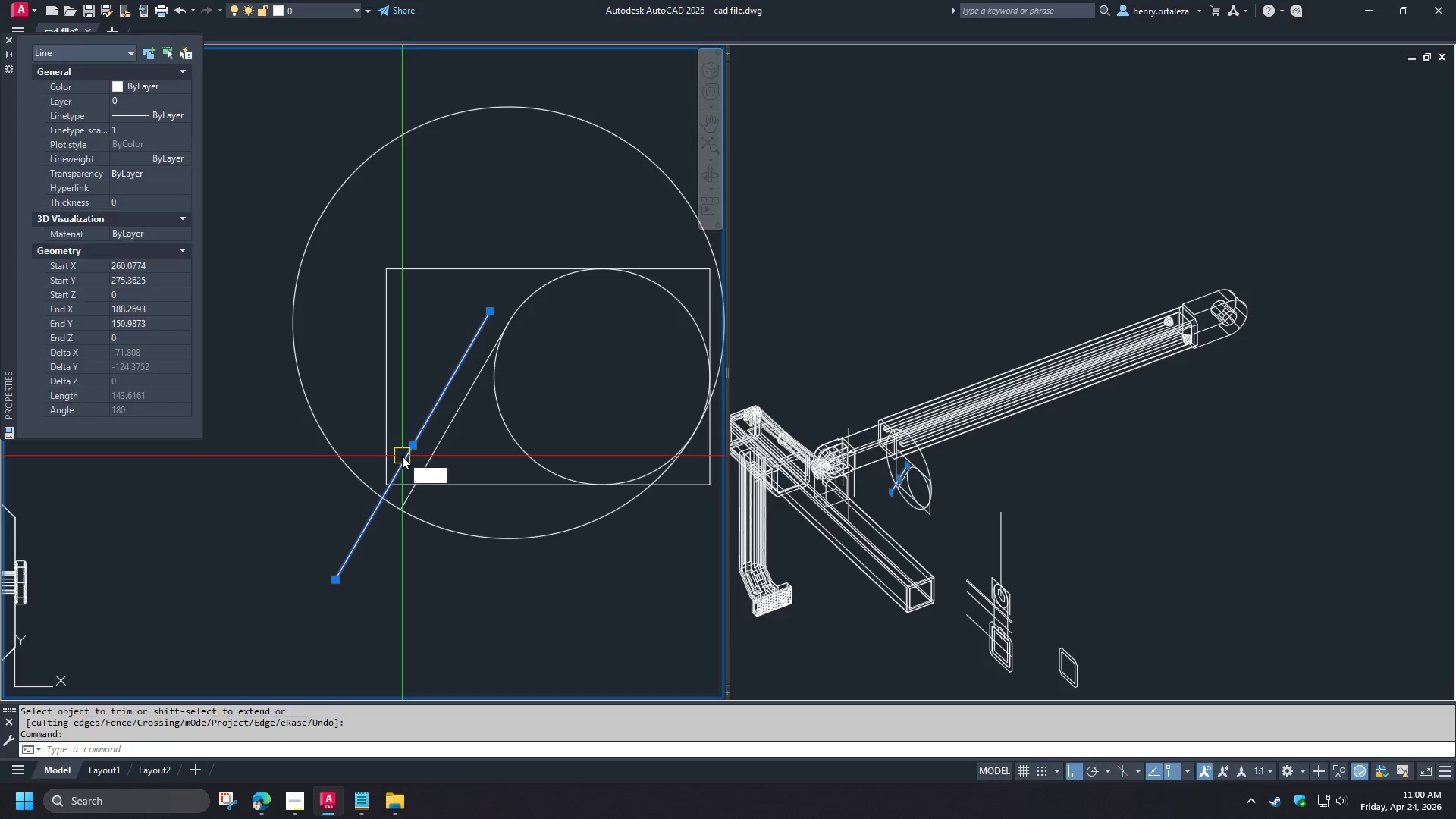 
key(Space)
 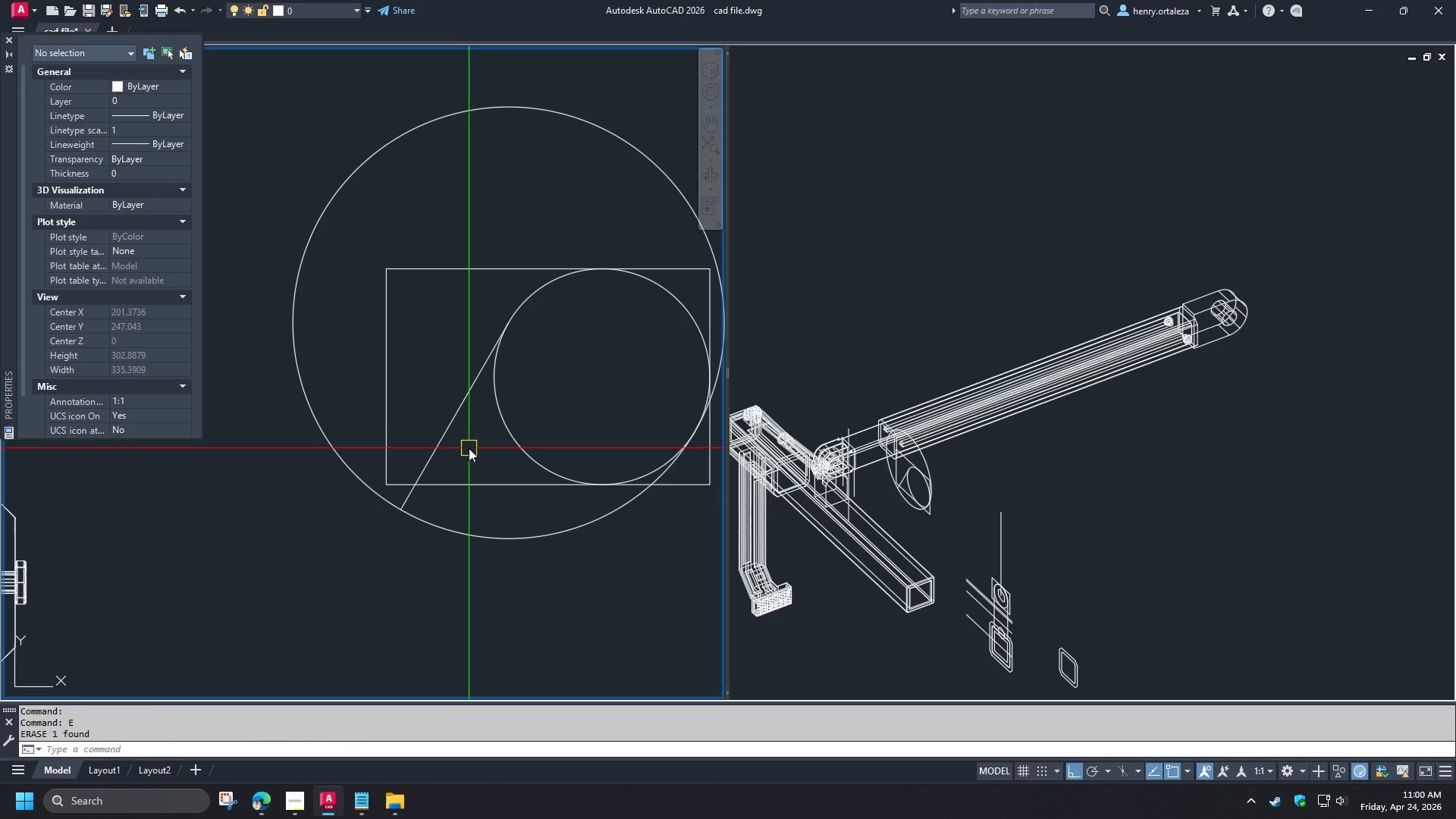 
key(O)
 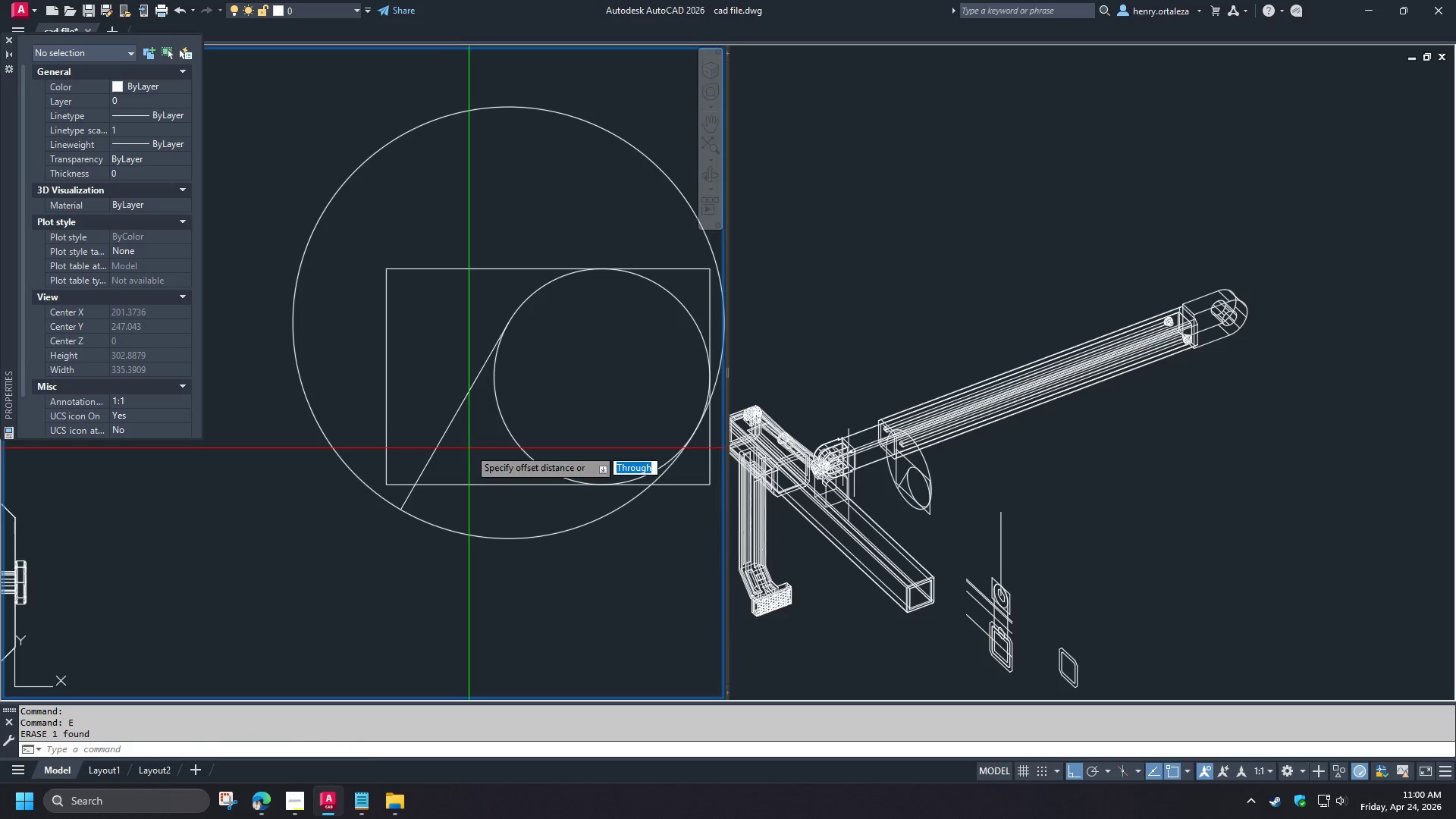 
key(Space)
 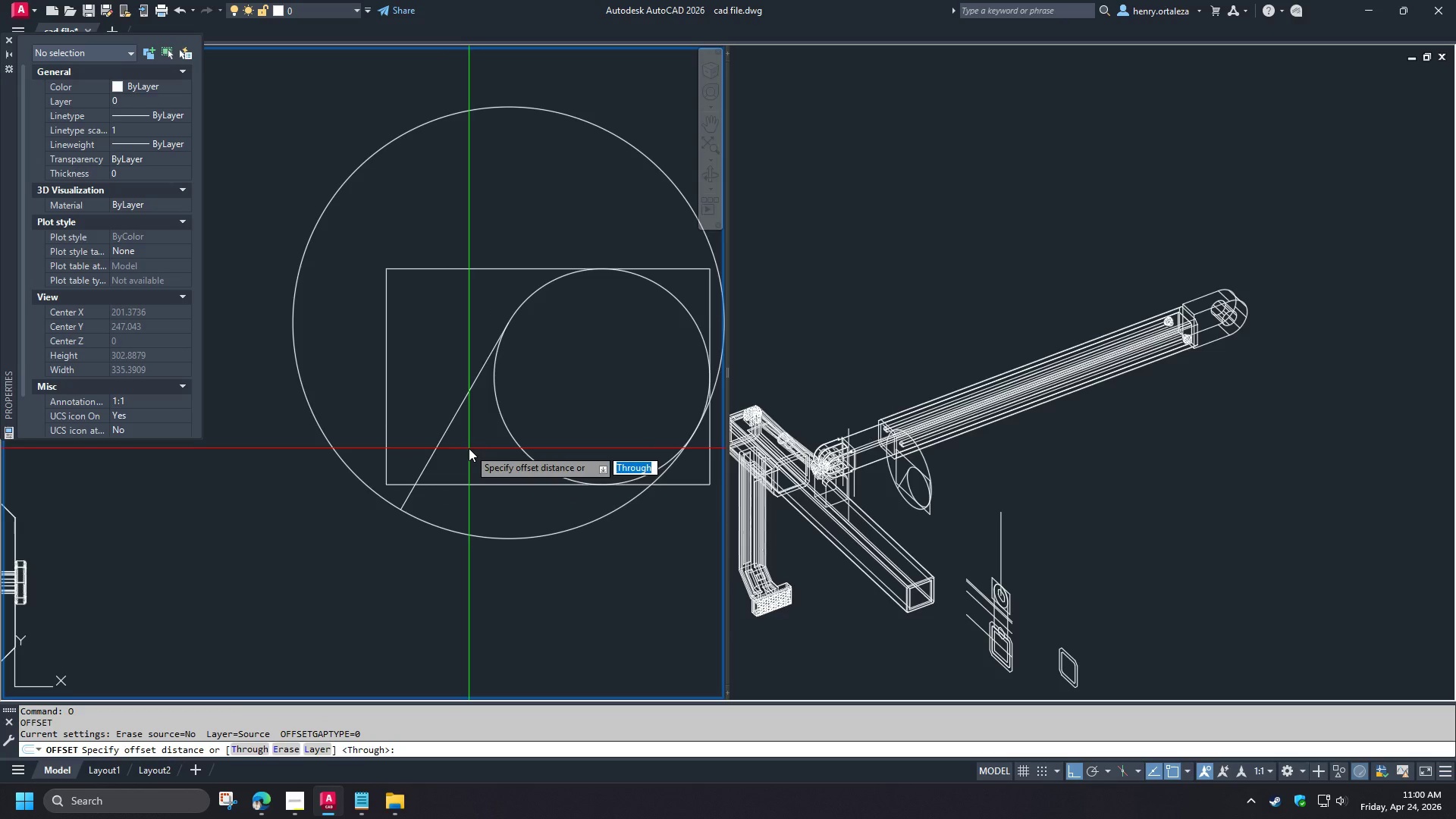 
key(Numpad1)
 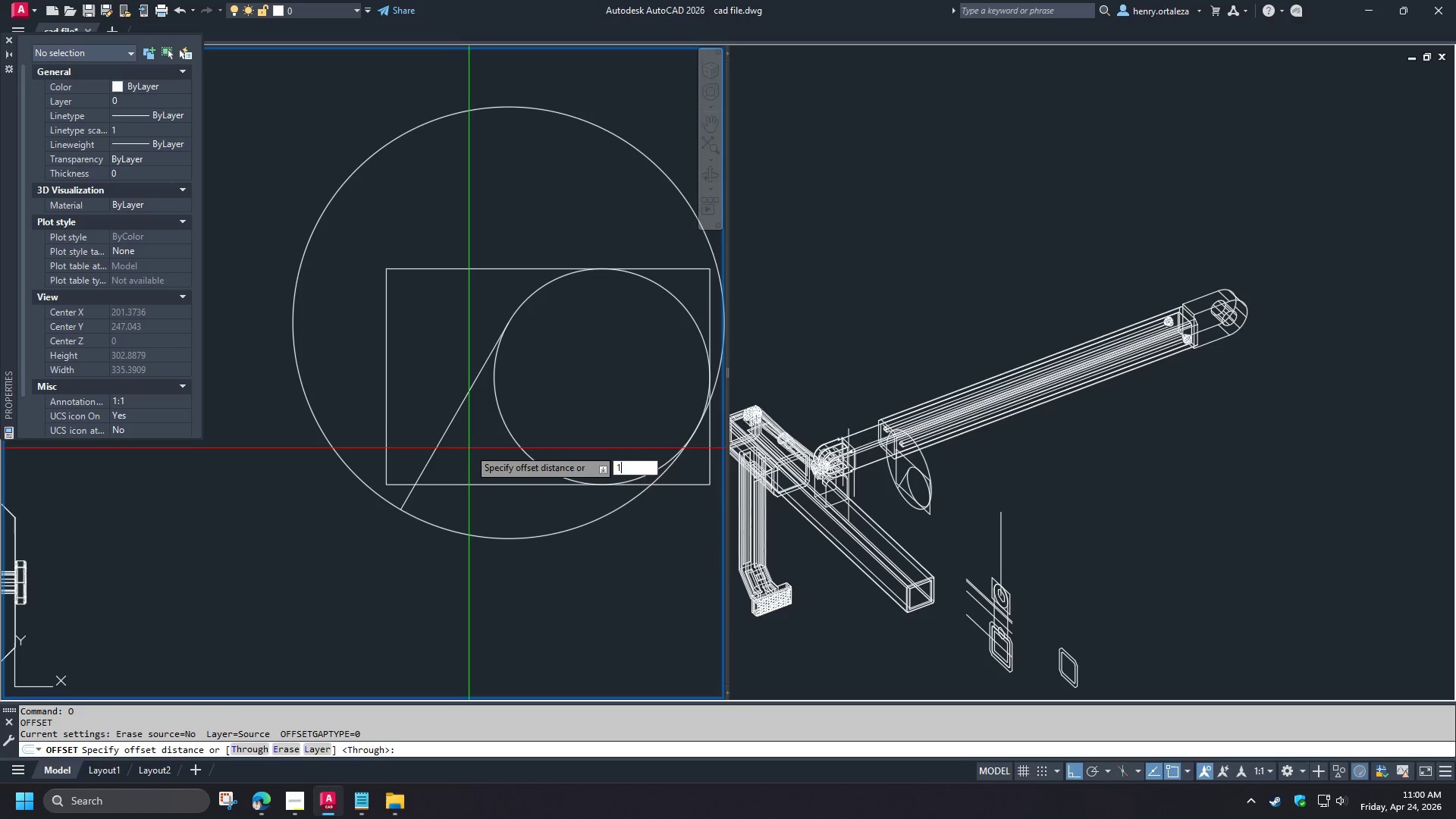 
key(Numpad0)
 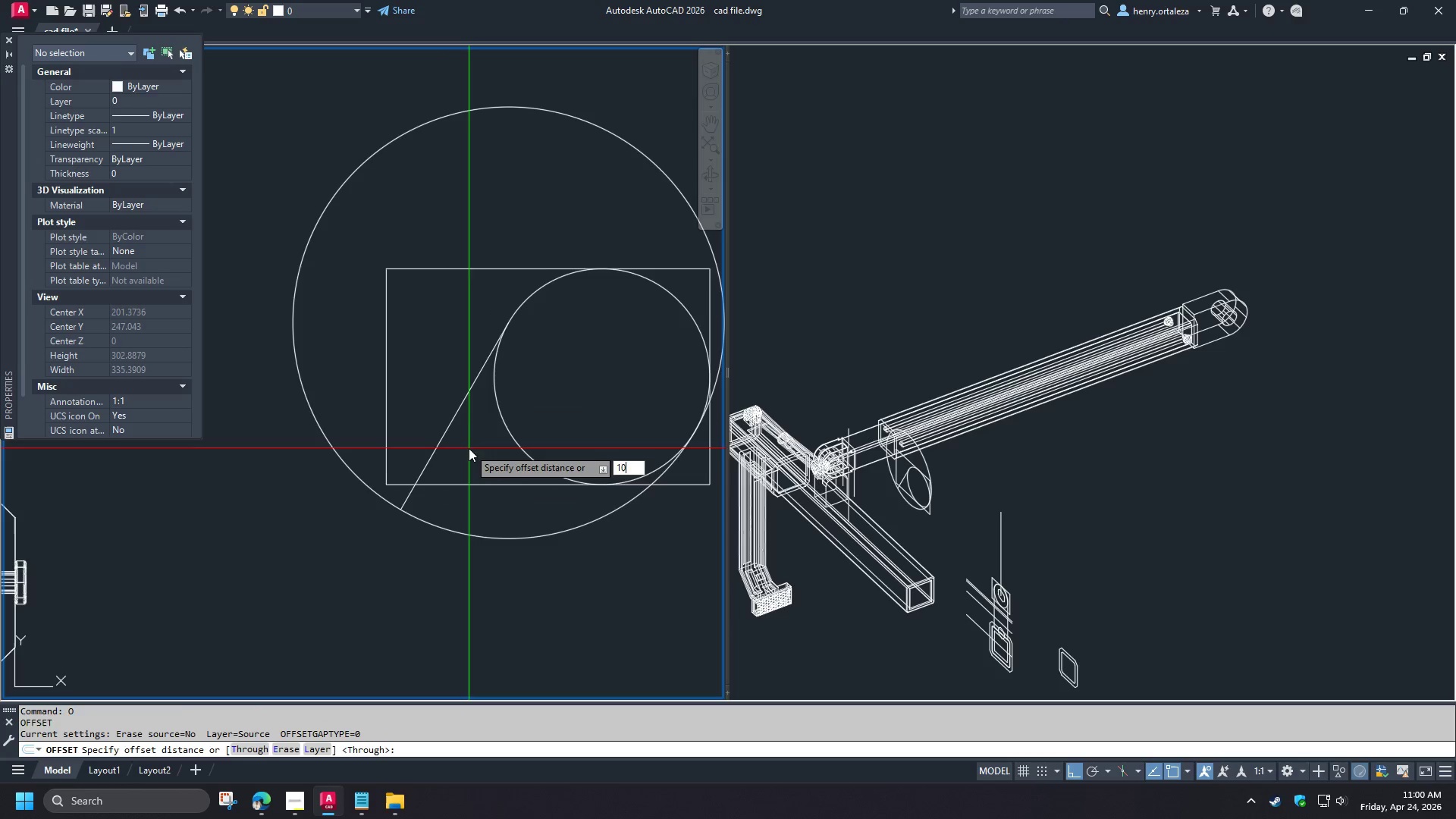 
key(NumpadEnter)
 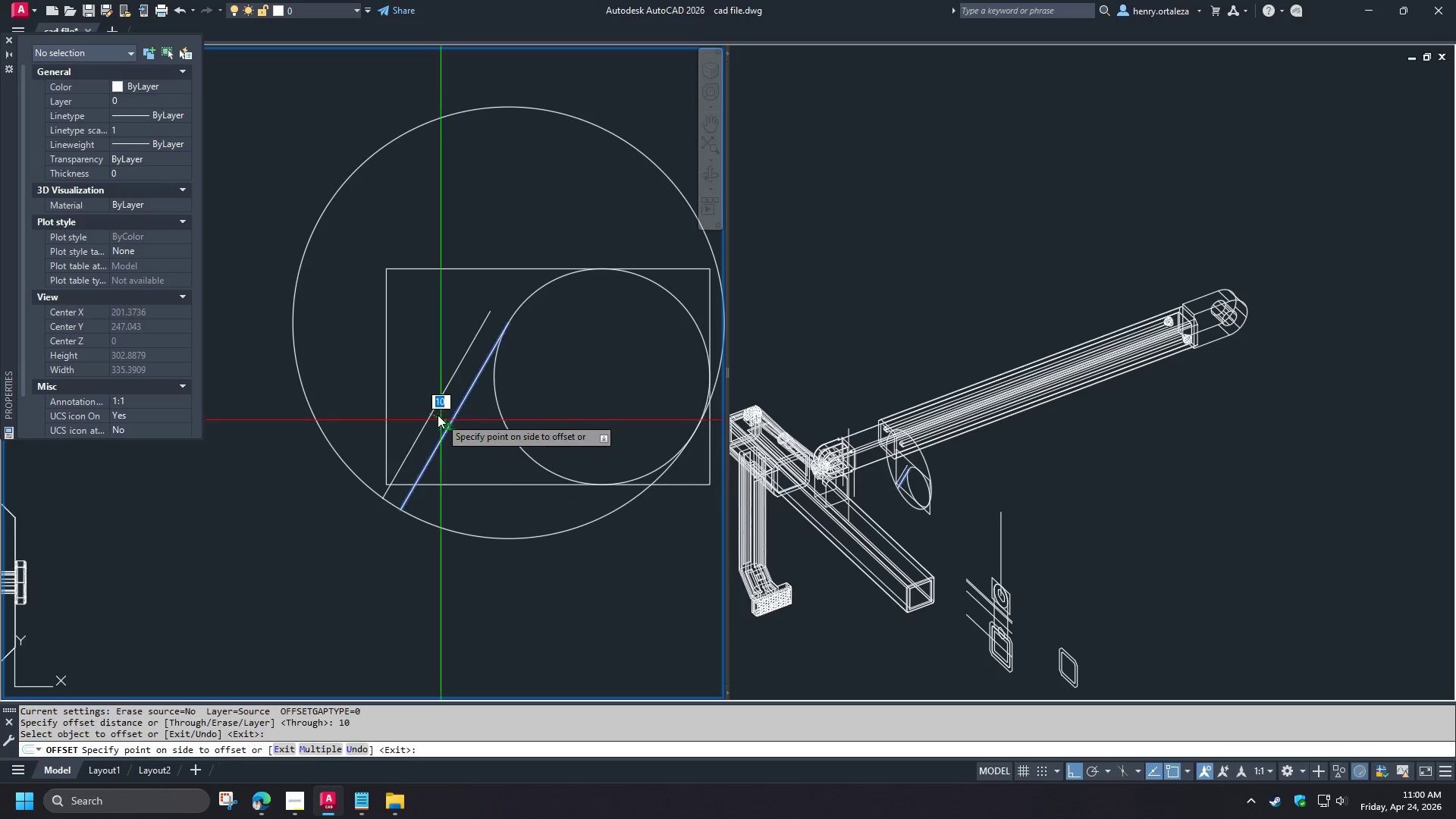 
double_click([420, 400])
 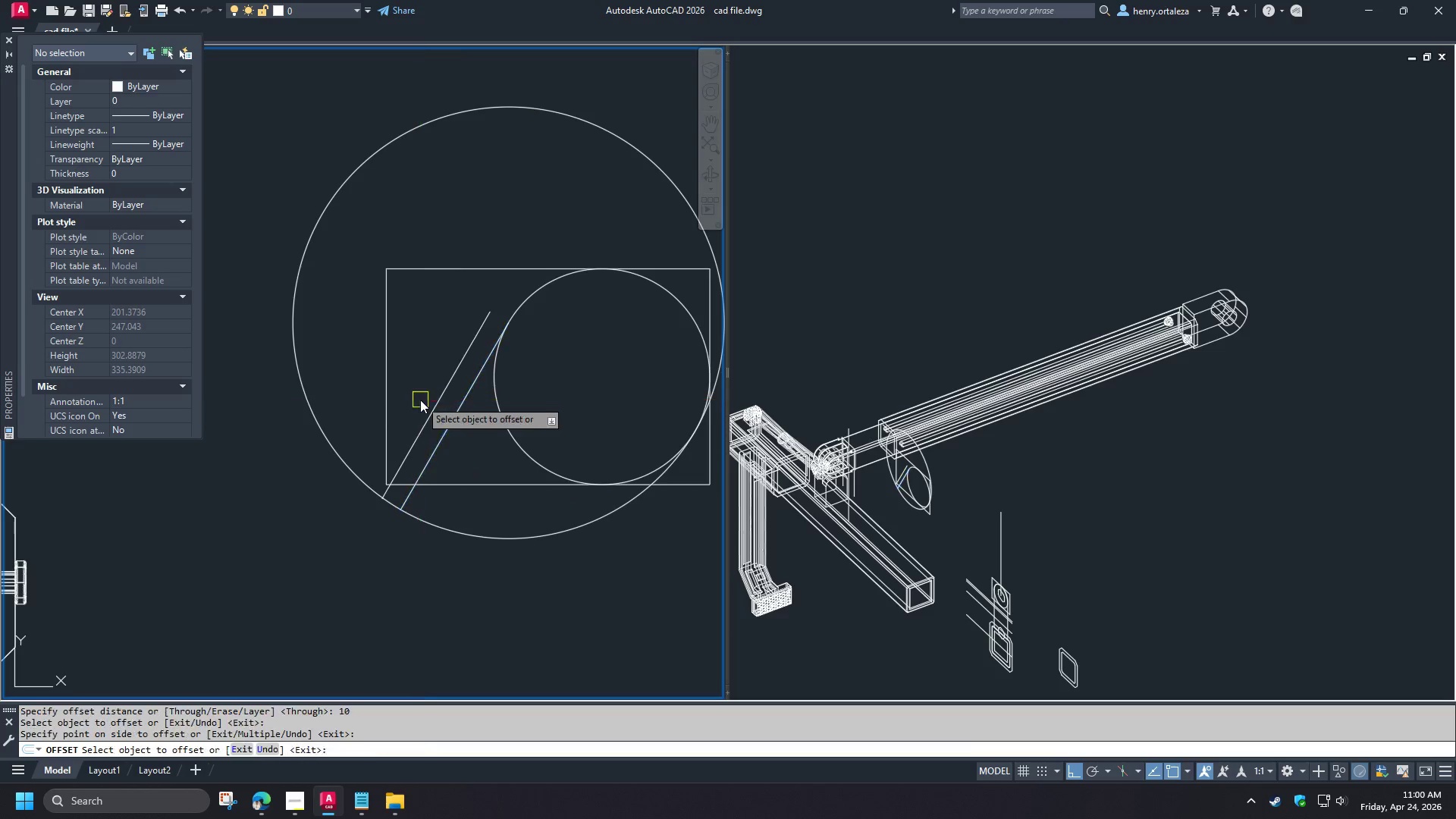 
key(Space)
 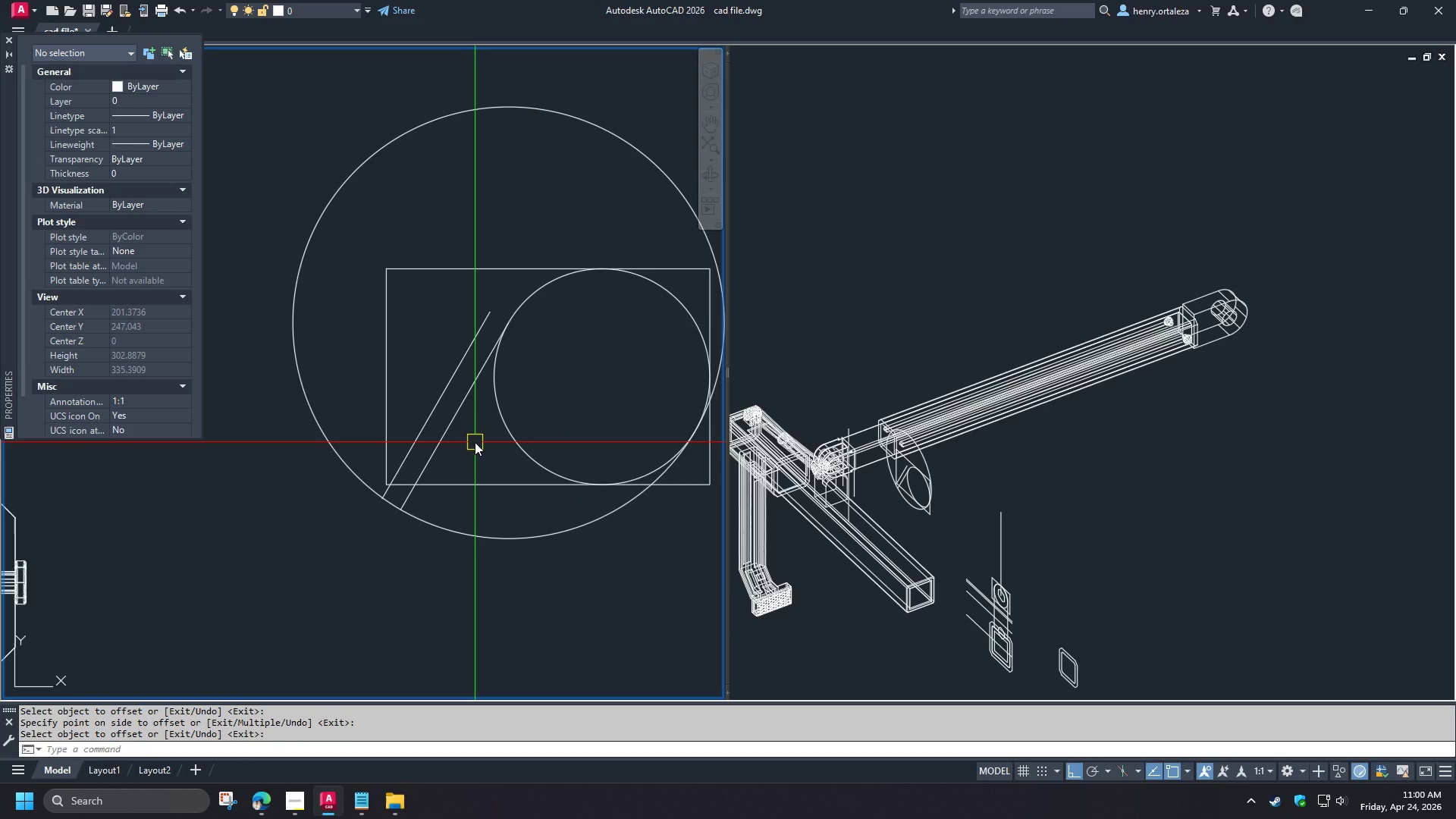 
key(O)
 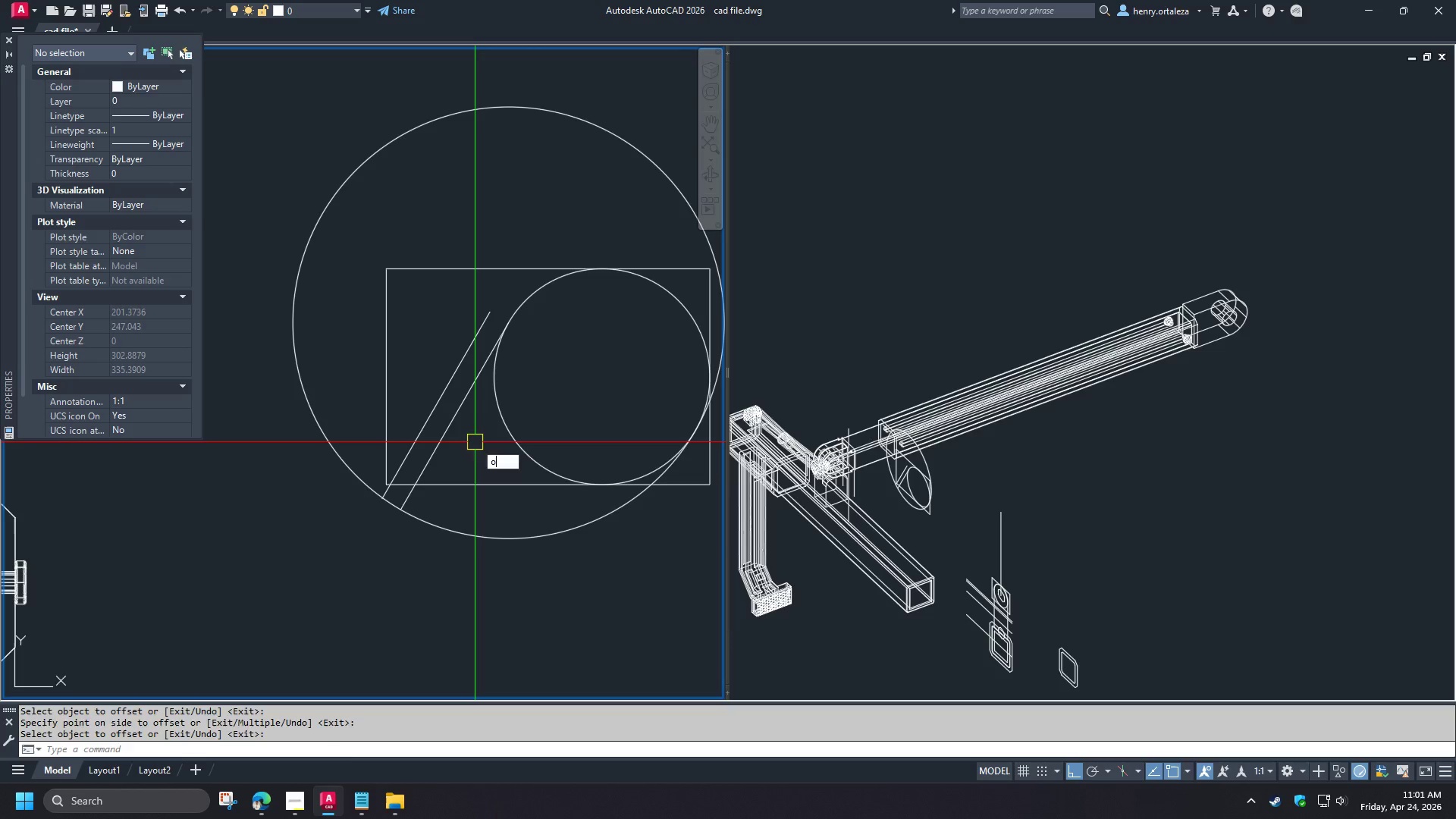 
key(Space)
 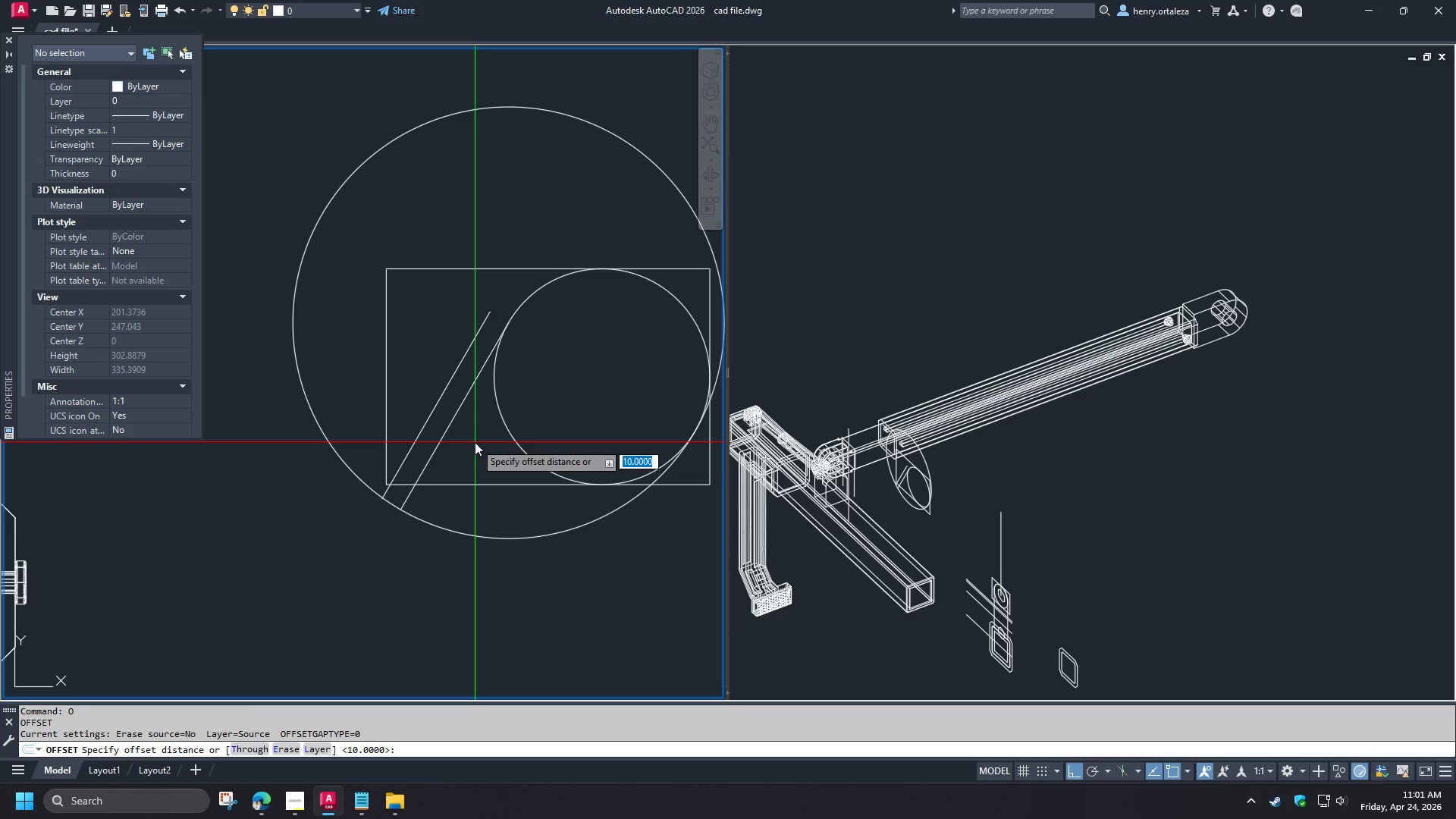 
key(T)
 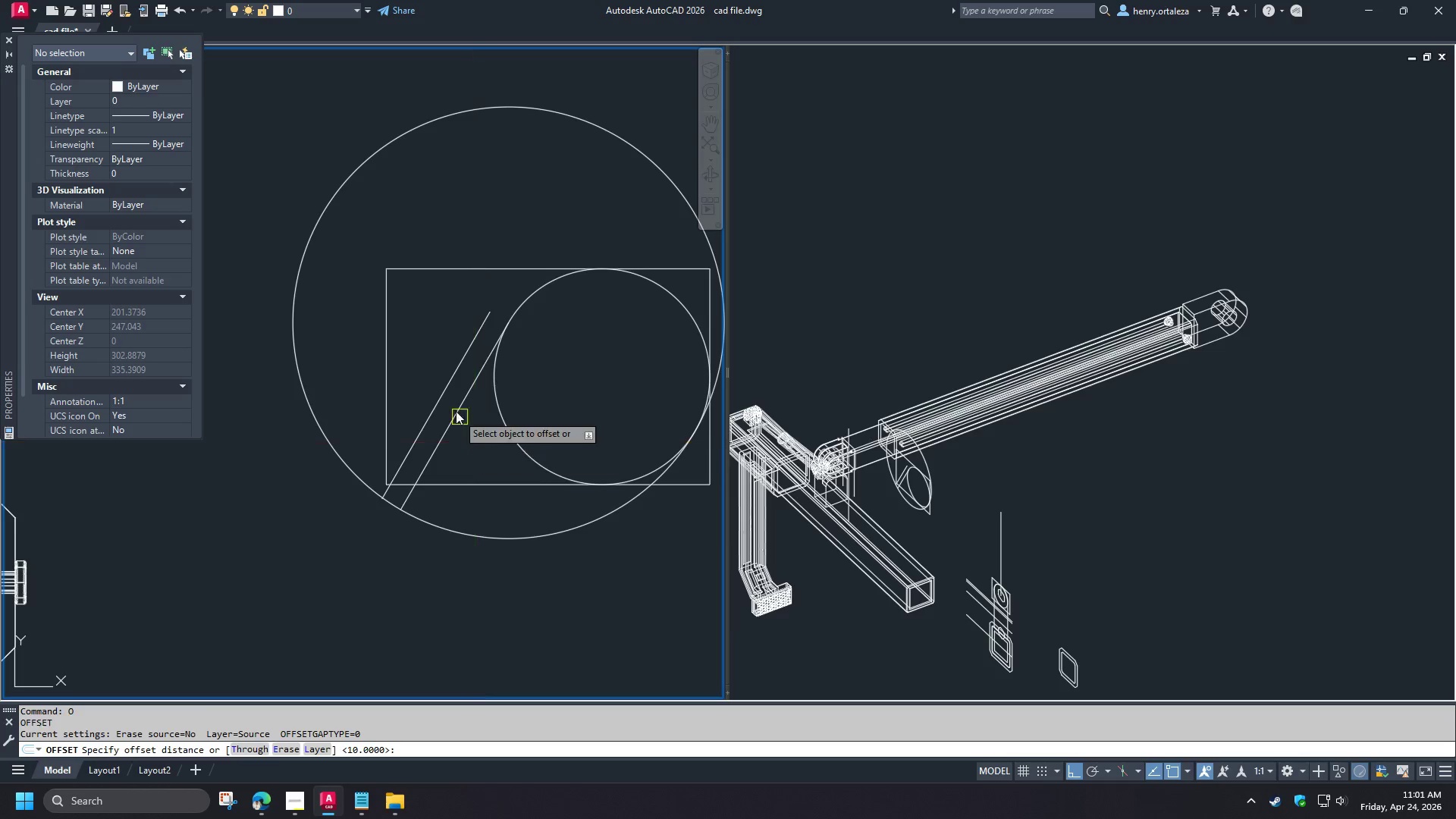 
key(Space)
 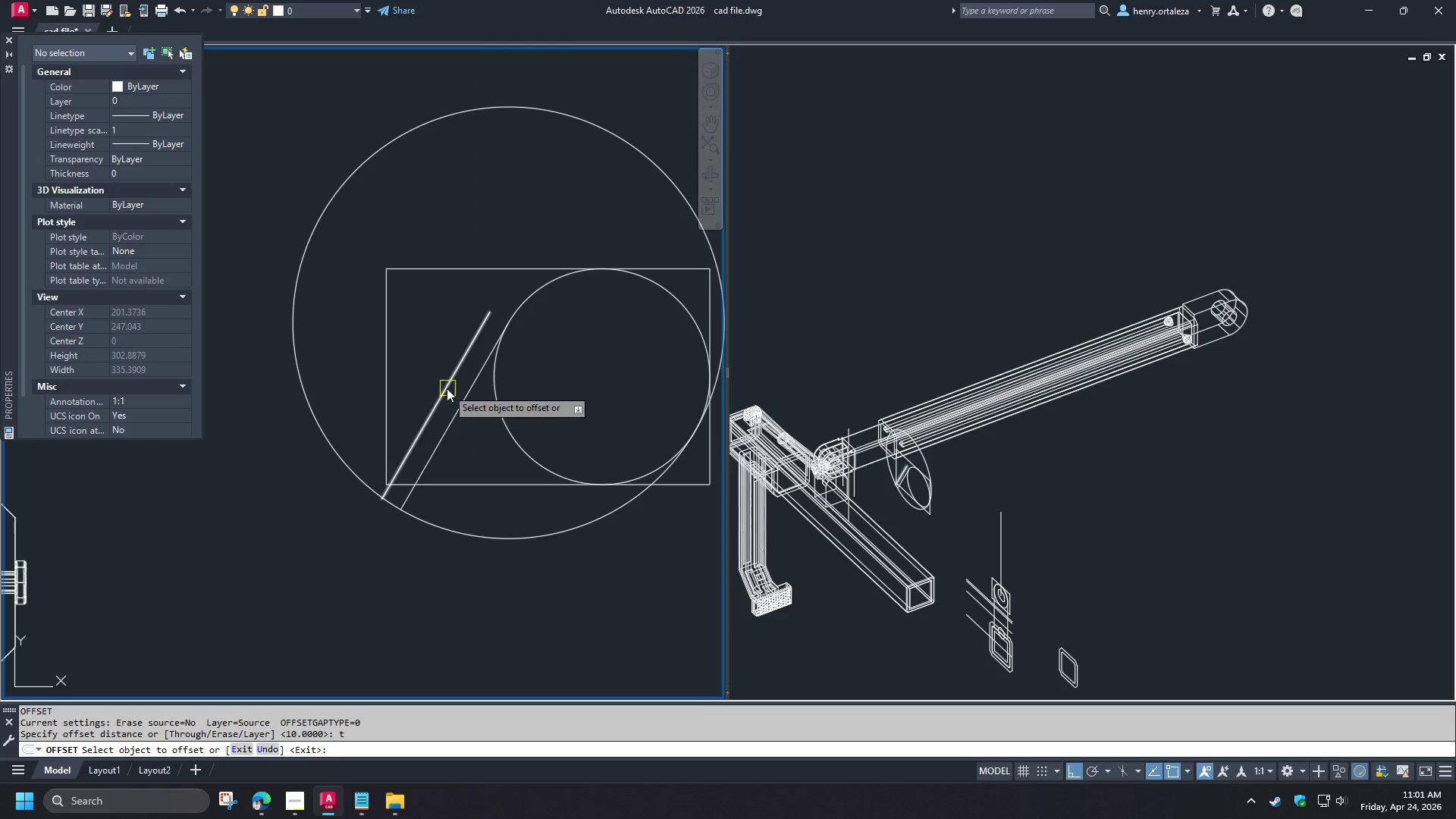 
left_click([447, 388])
 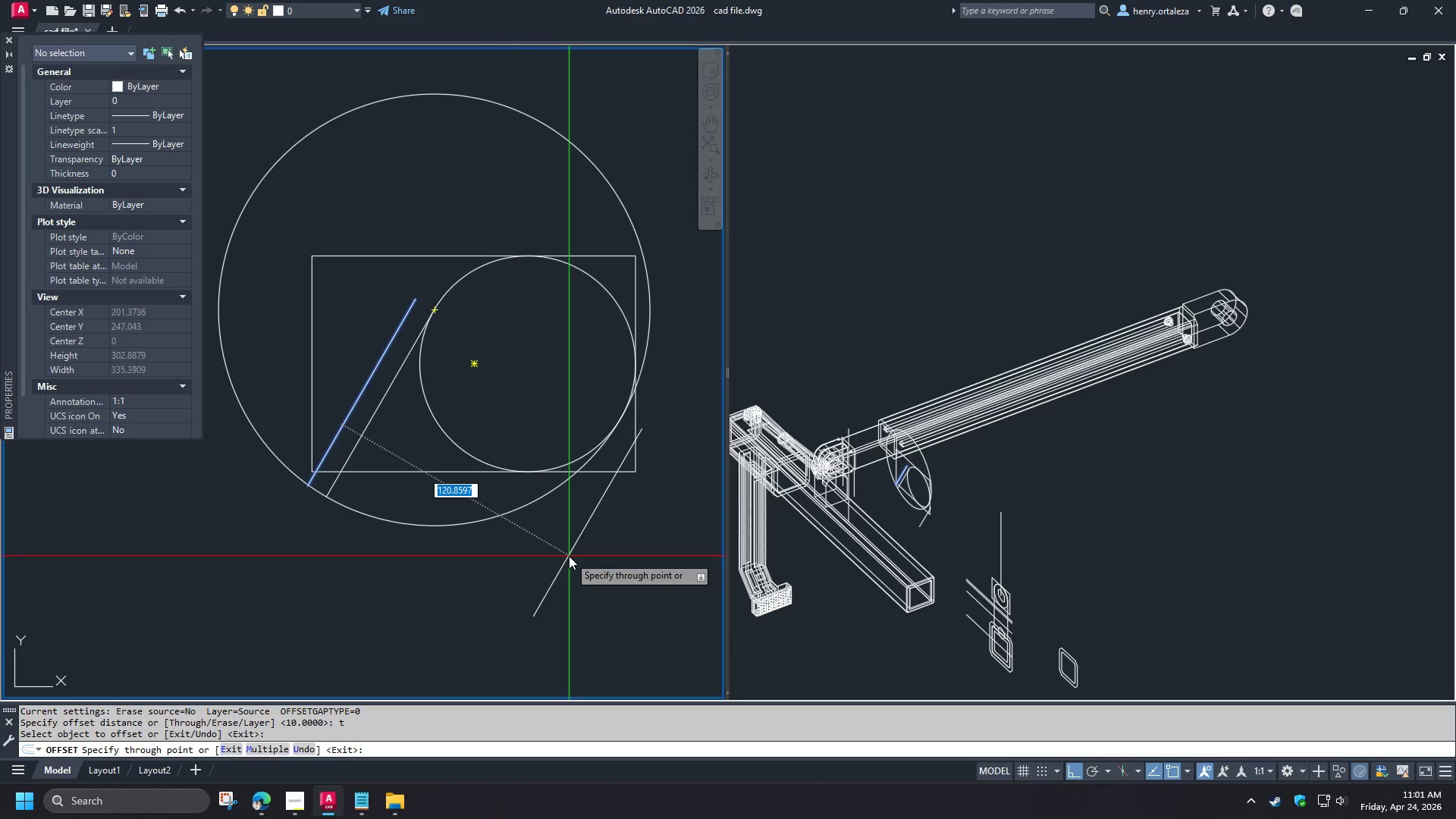 
key(Numpad1)
 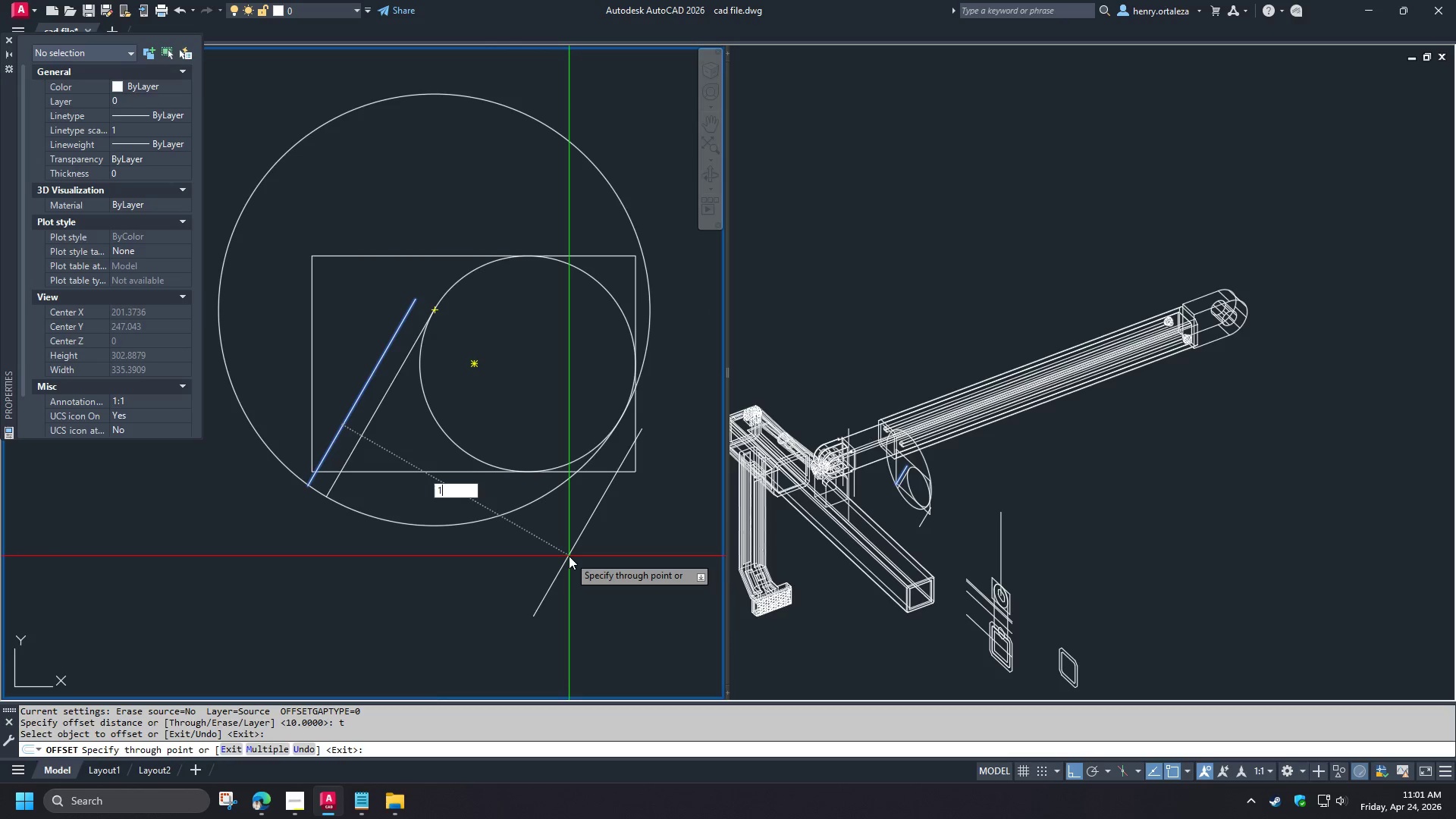 
key(Numpad2)
 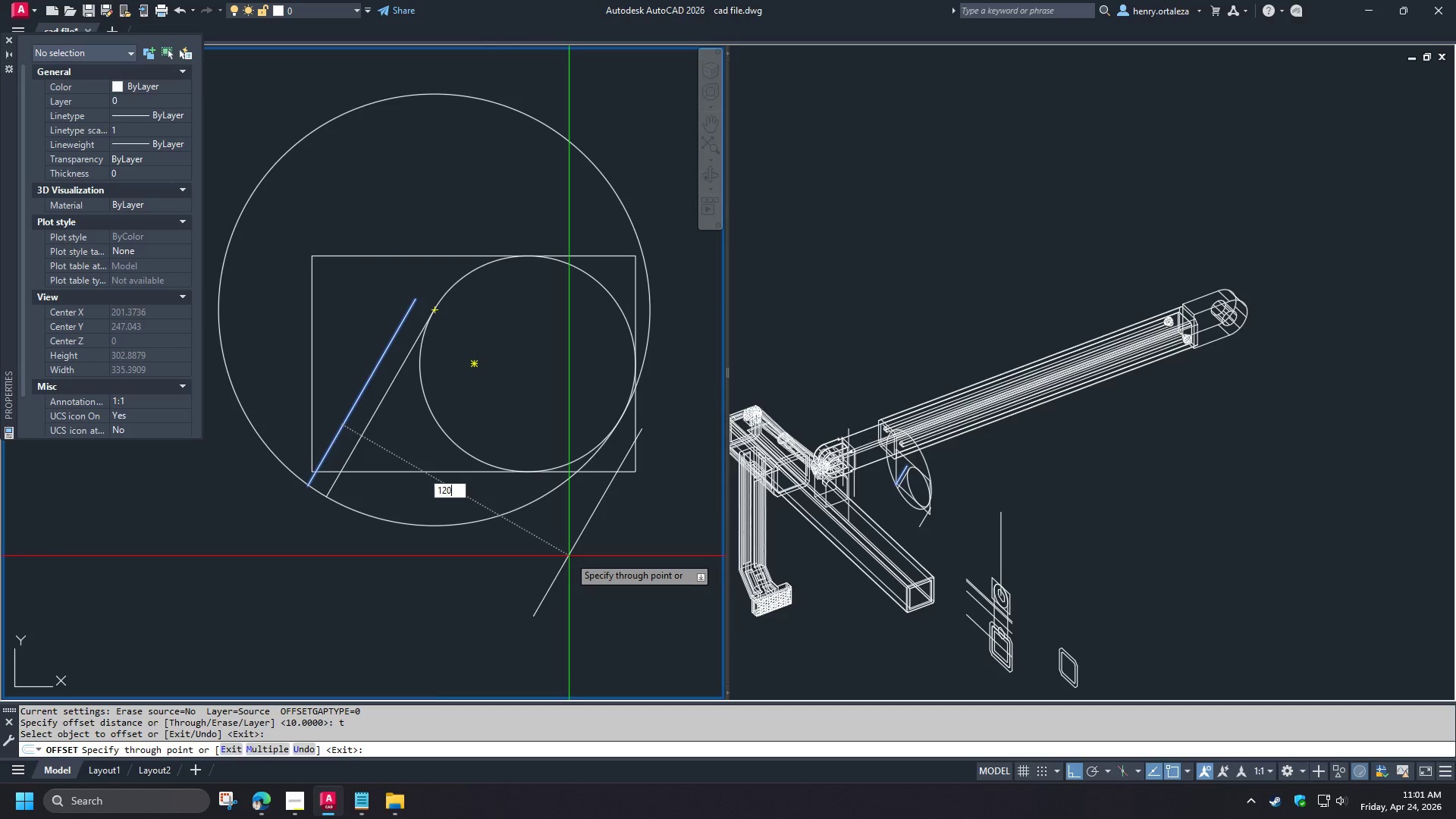 
key(Numpad0)
 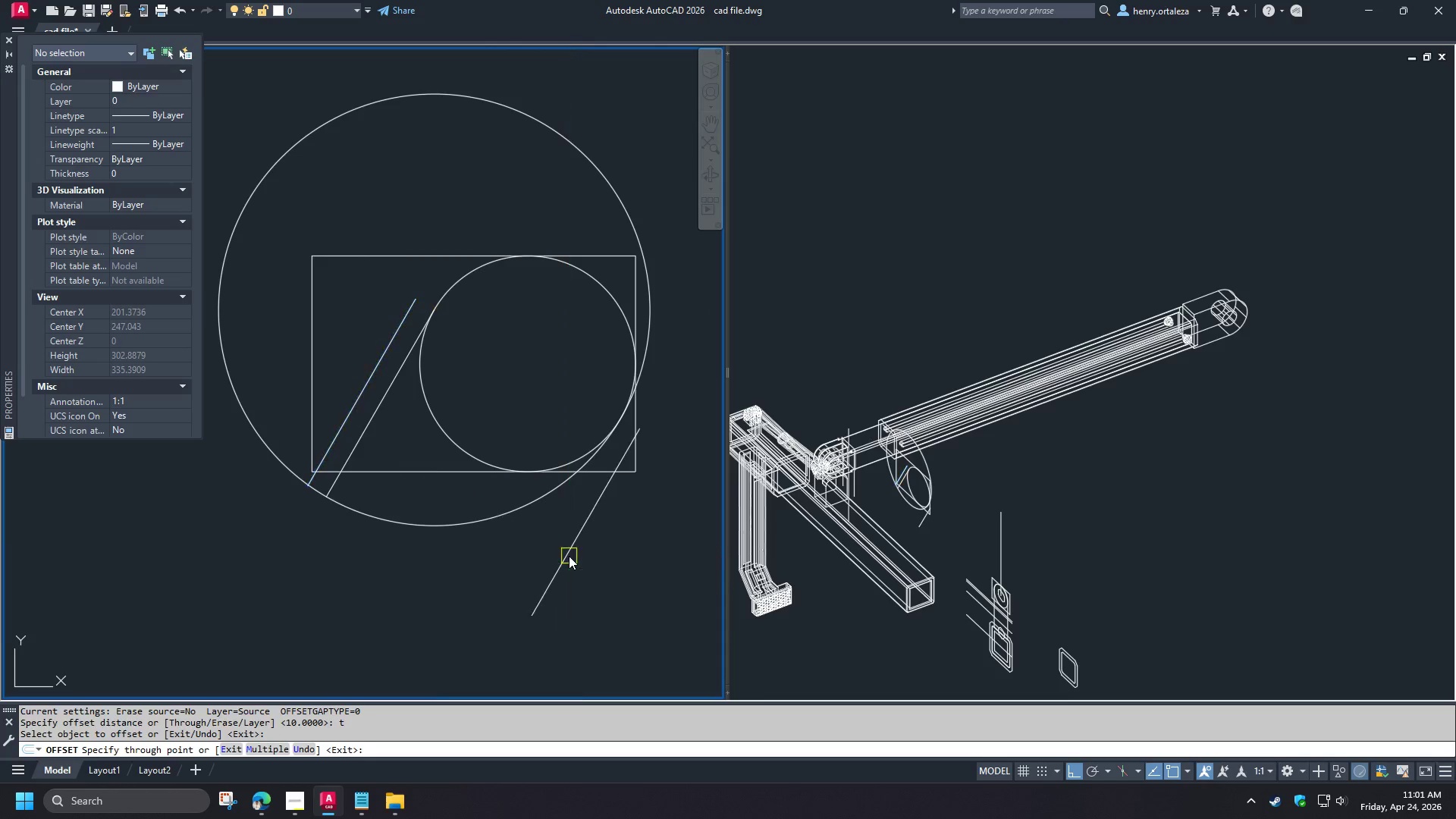 
key(NumpadEnter)
 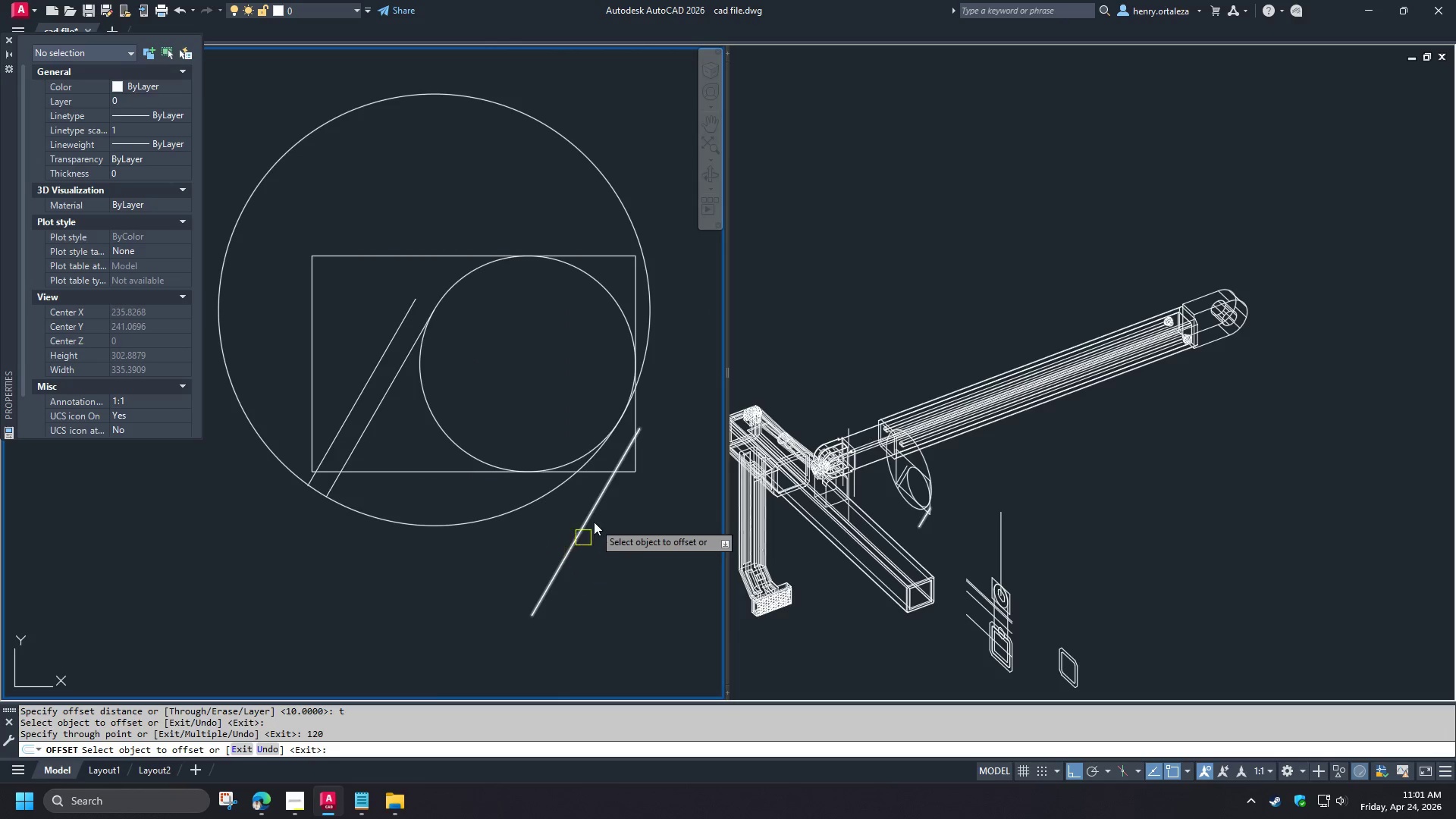 
key(Space)
 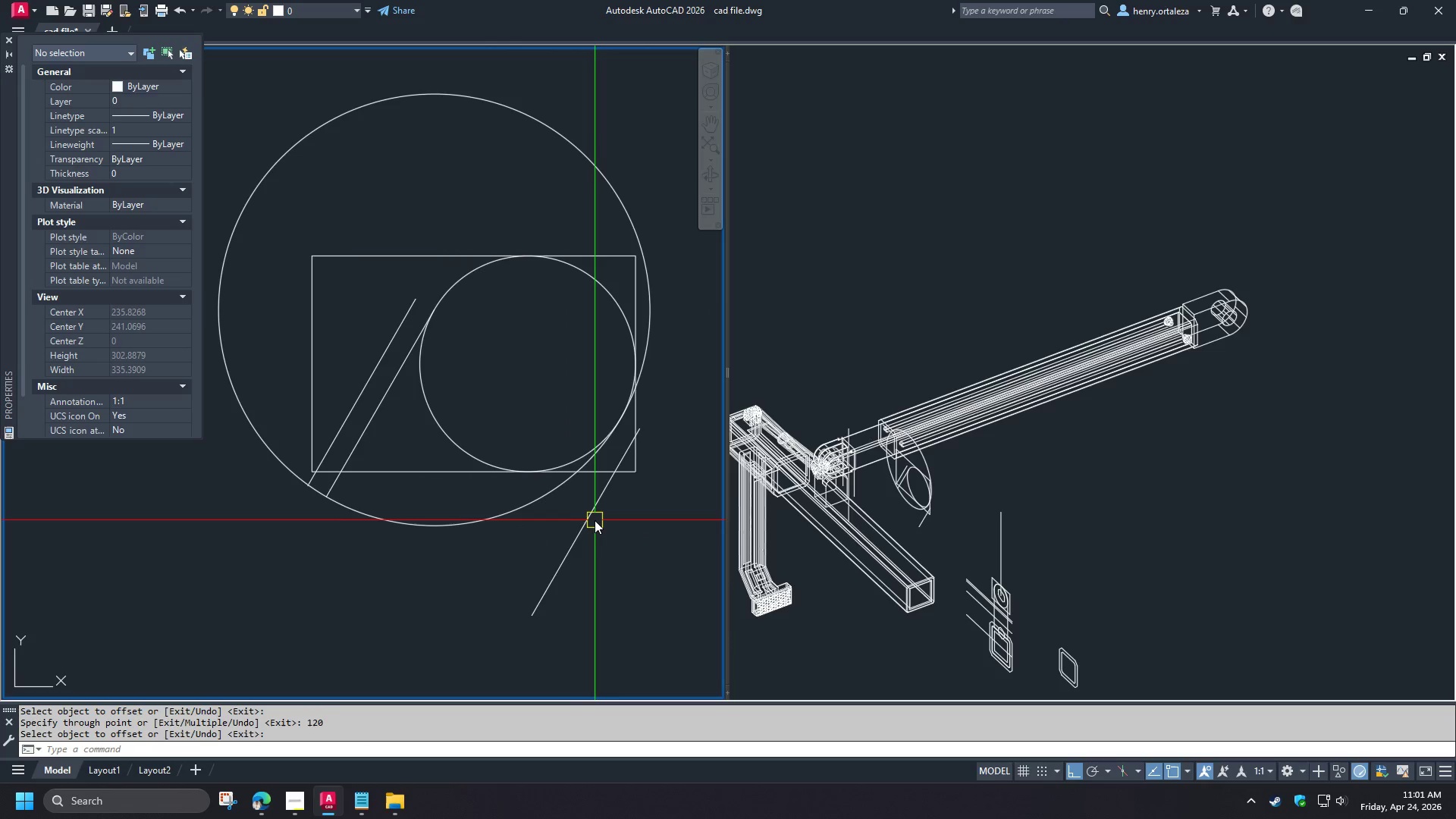 
key(F)
 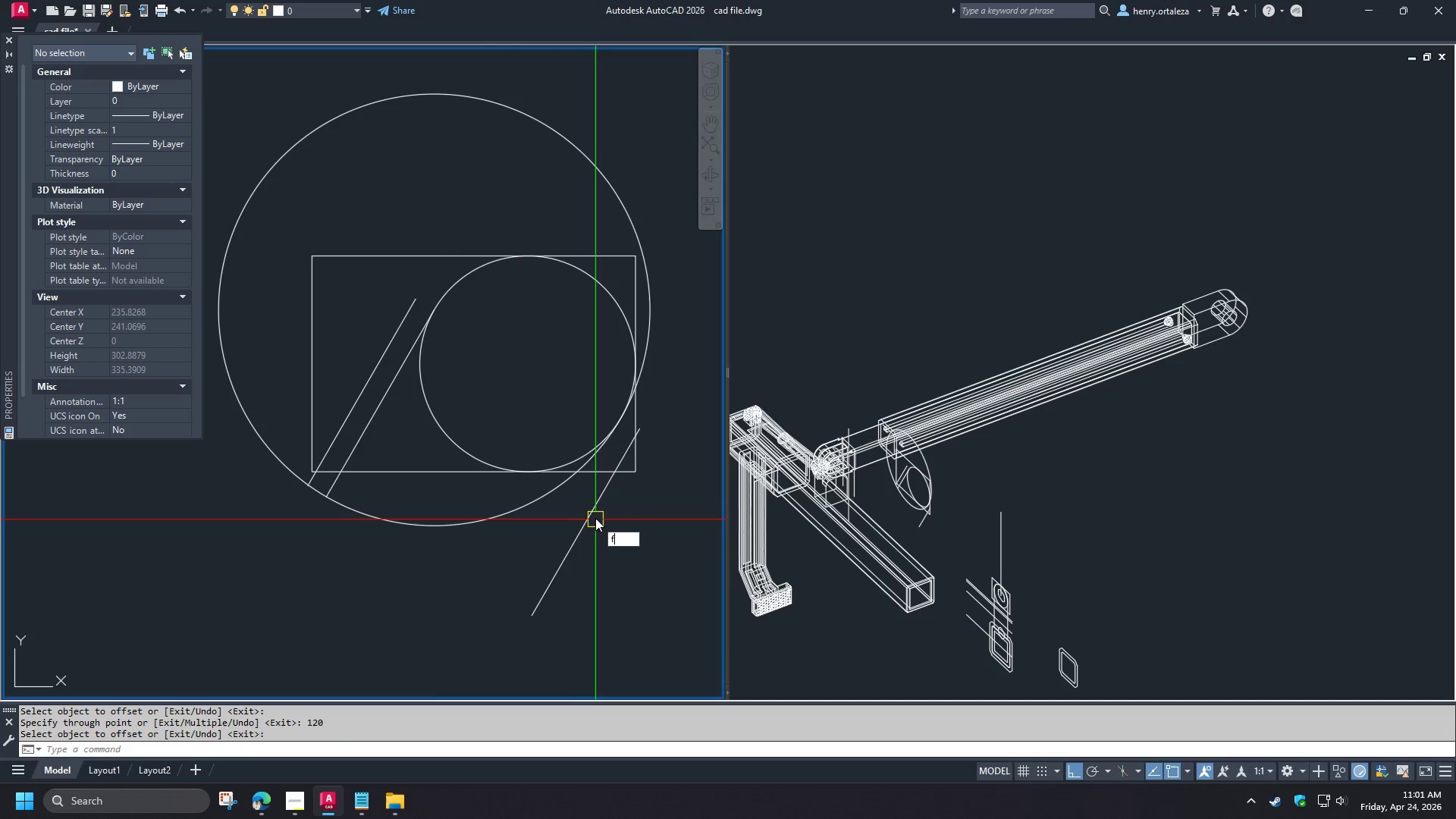 
key(Space)
 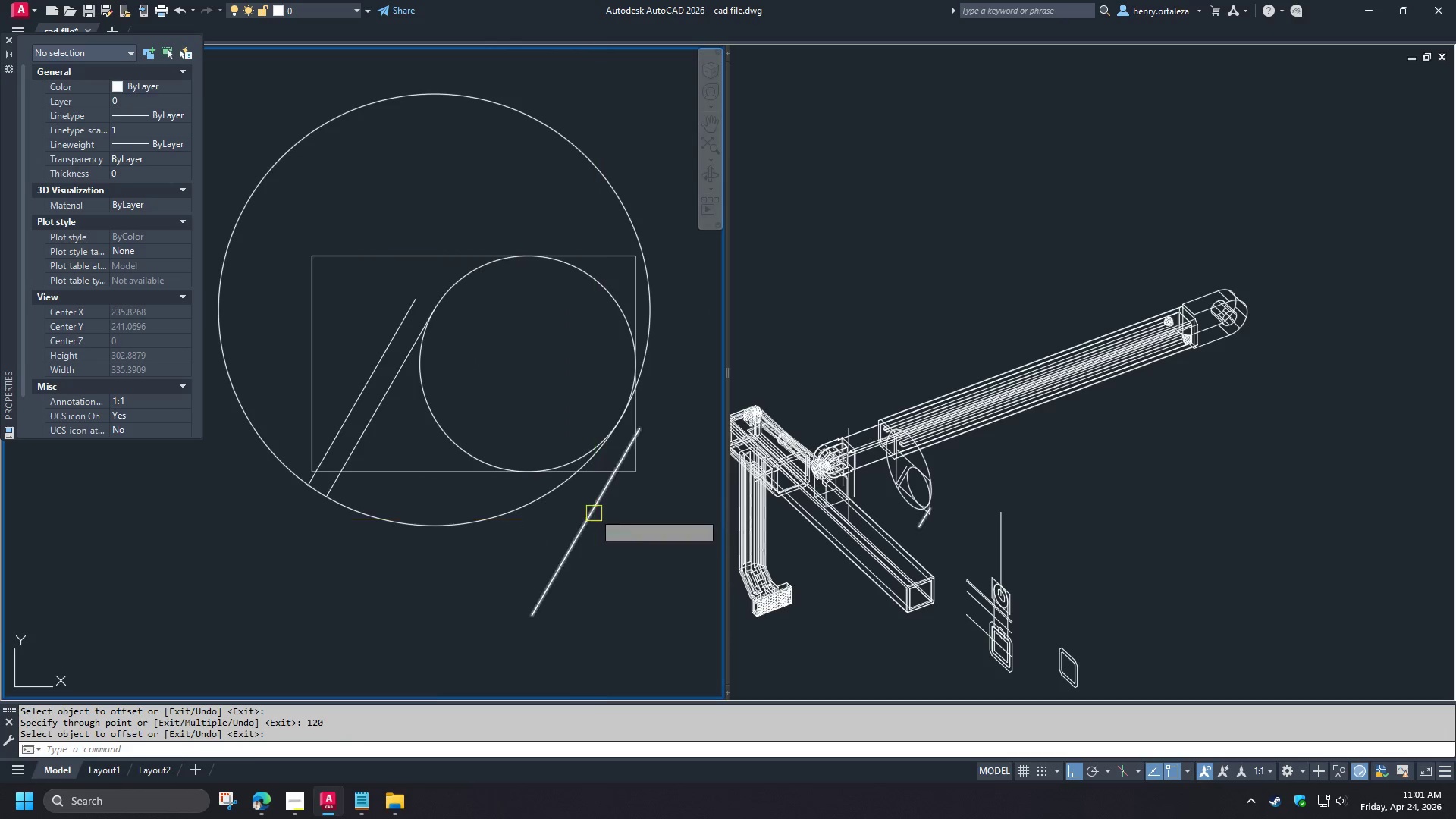 
left_click([593, 512])
 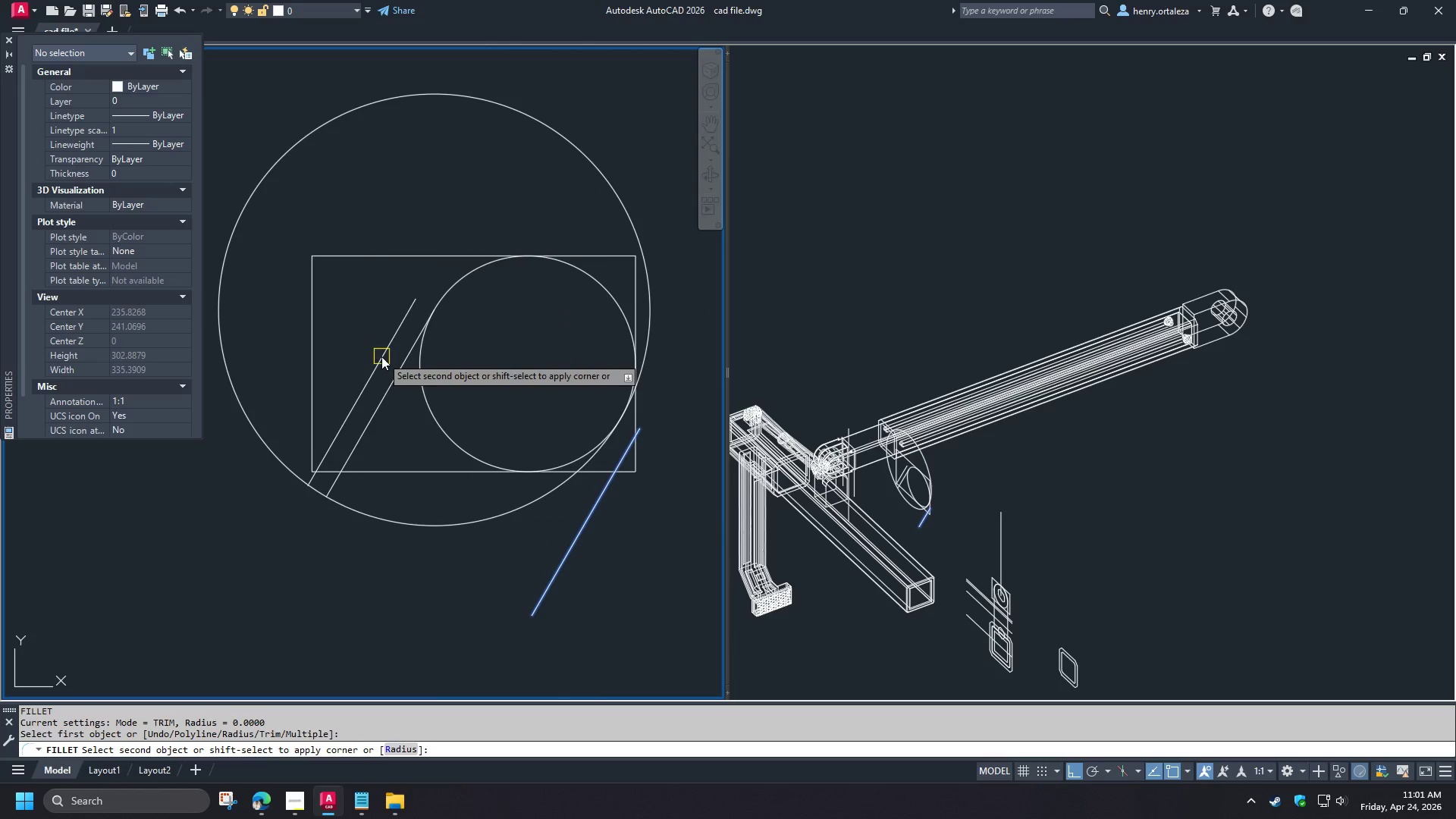 
left_click([381, 356])
 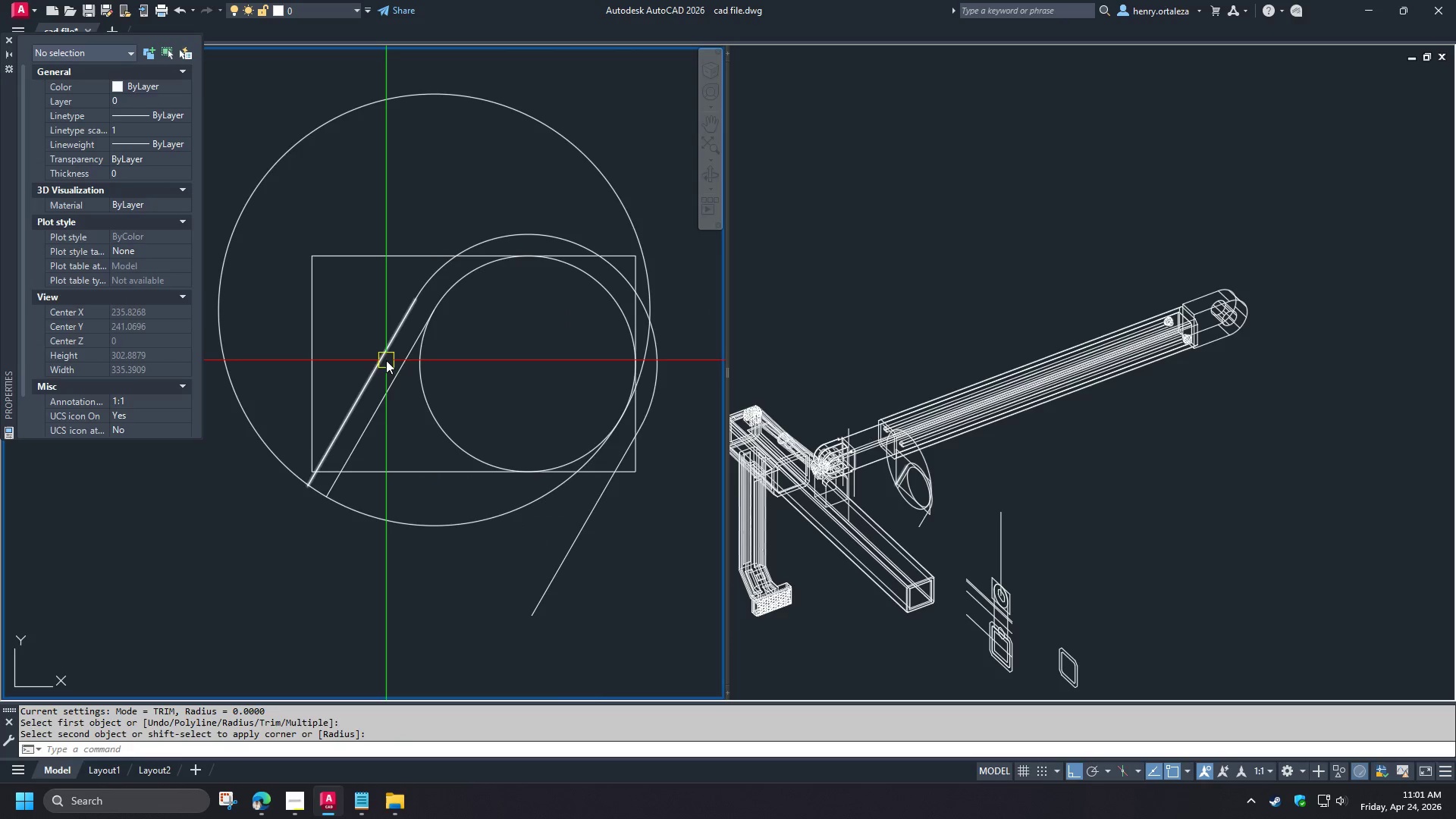 
left_click([386, 360])
 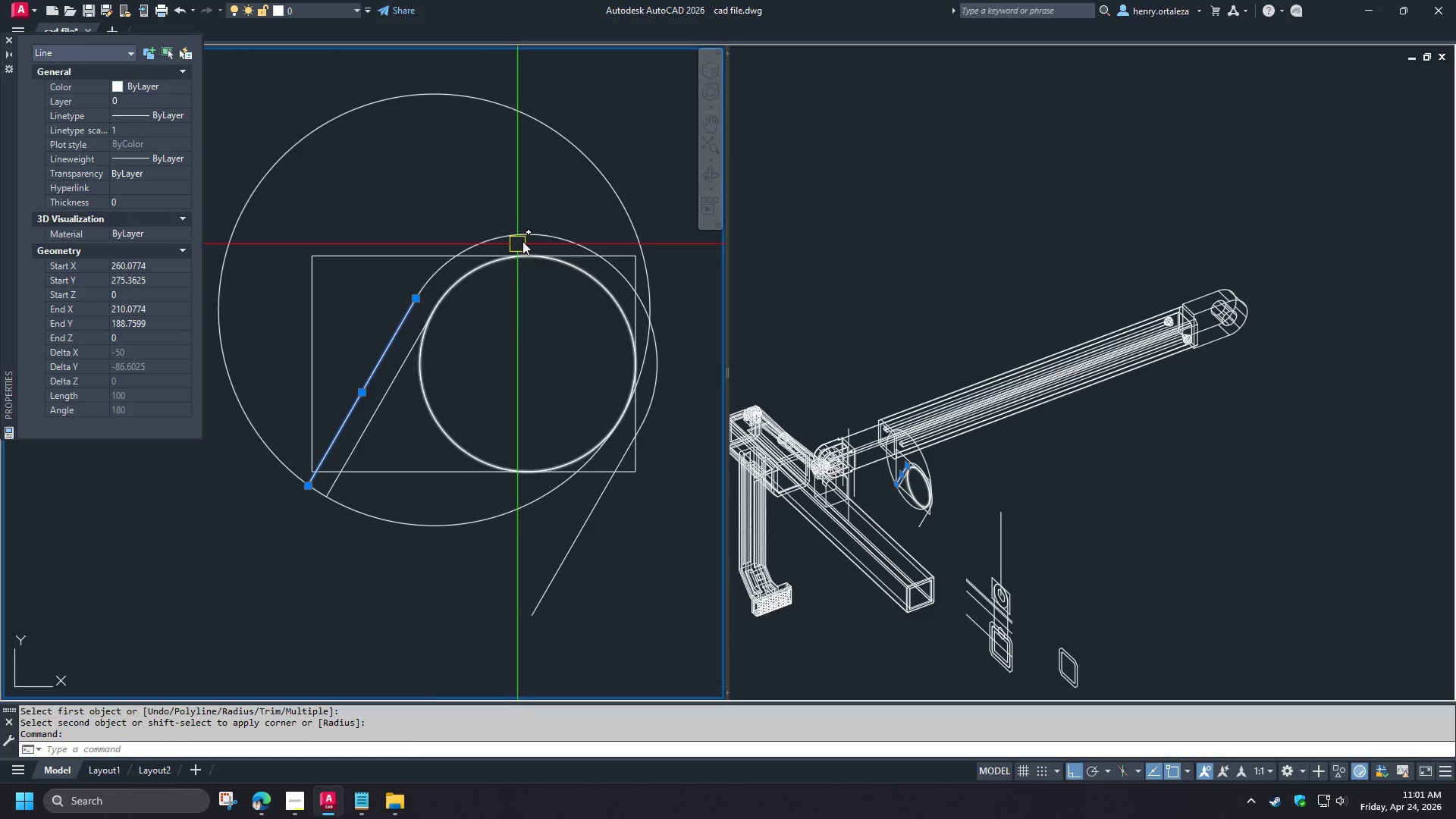 
left_click([530, 235])
 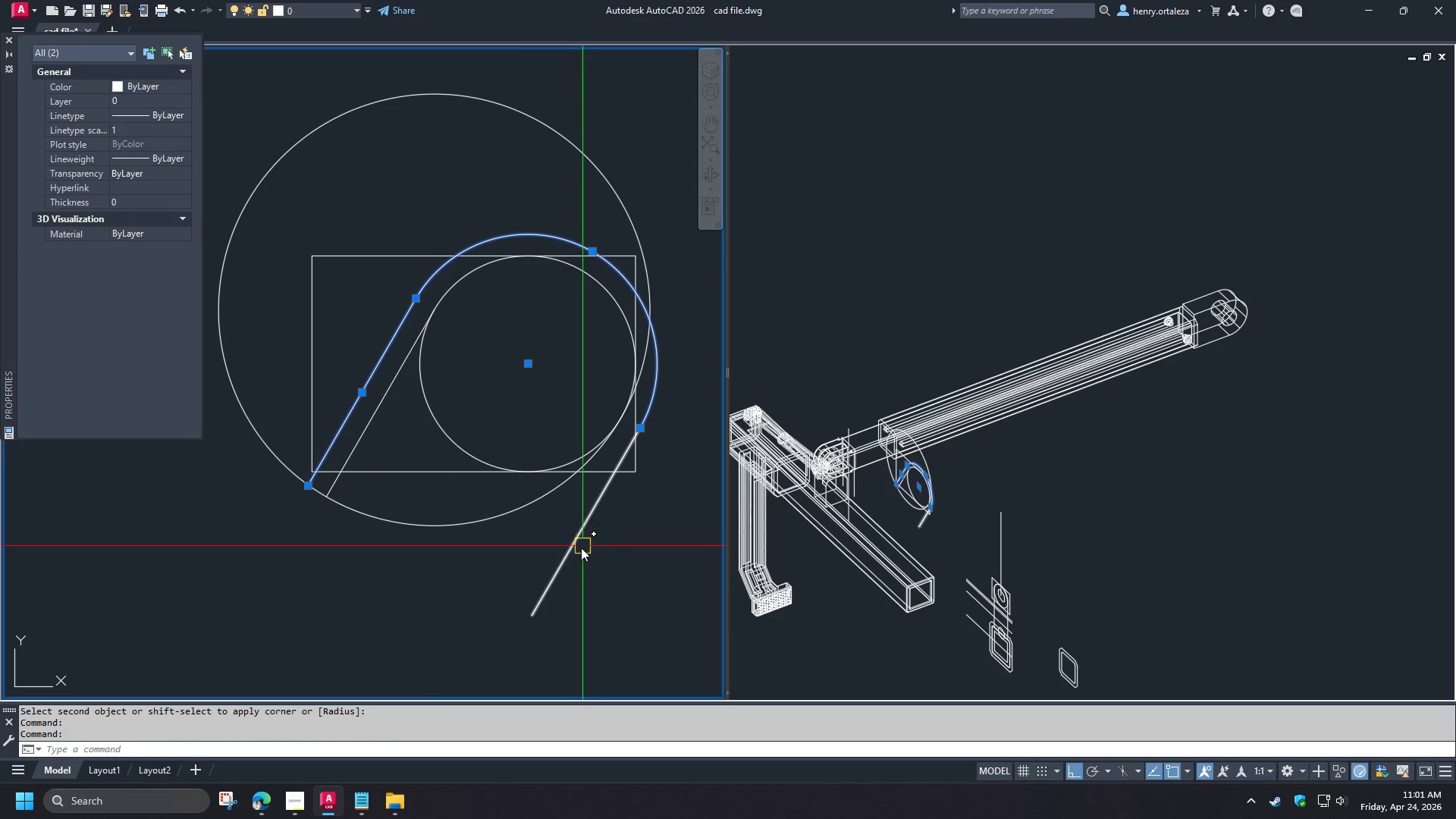 
left_click([577, 544])
 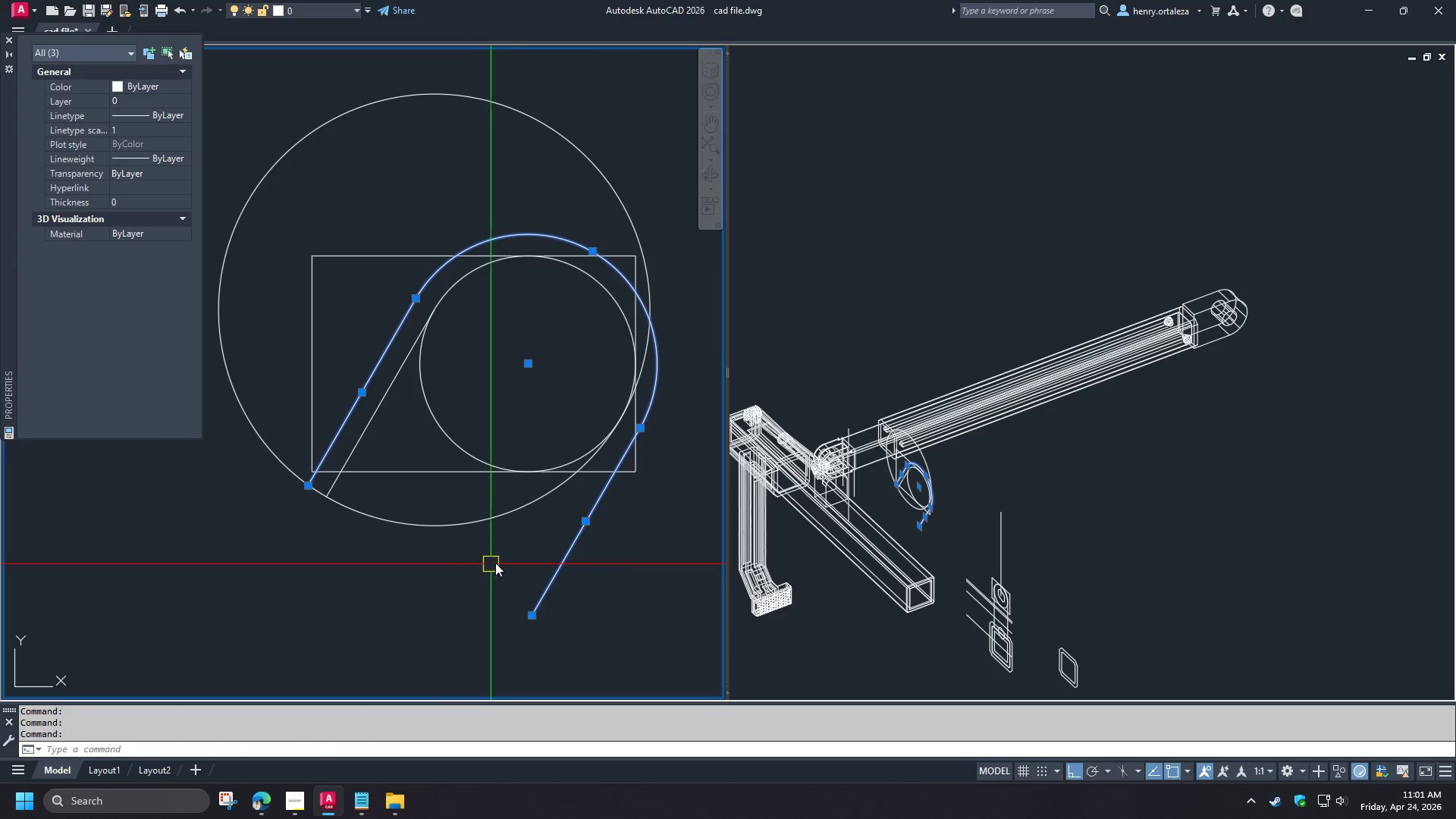 
key(J)
 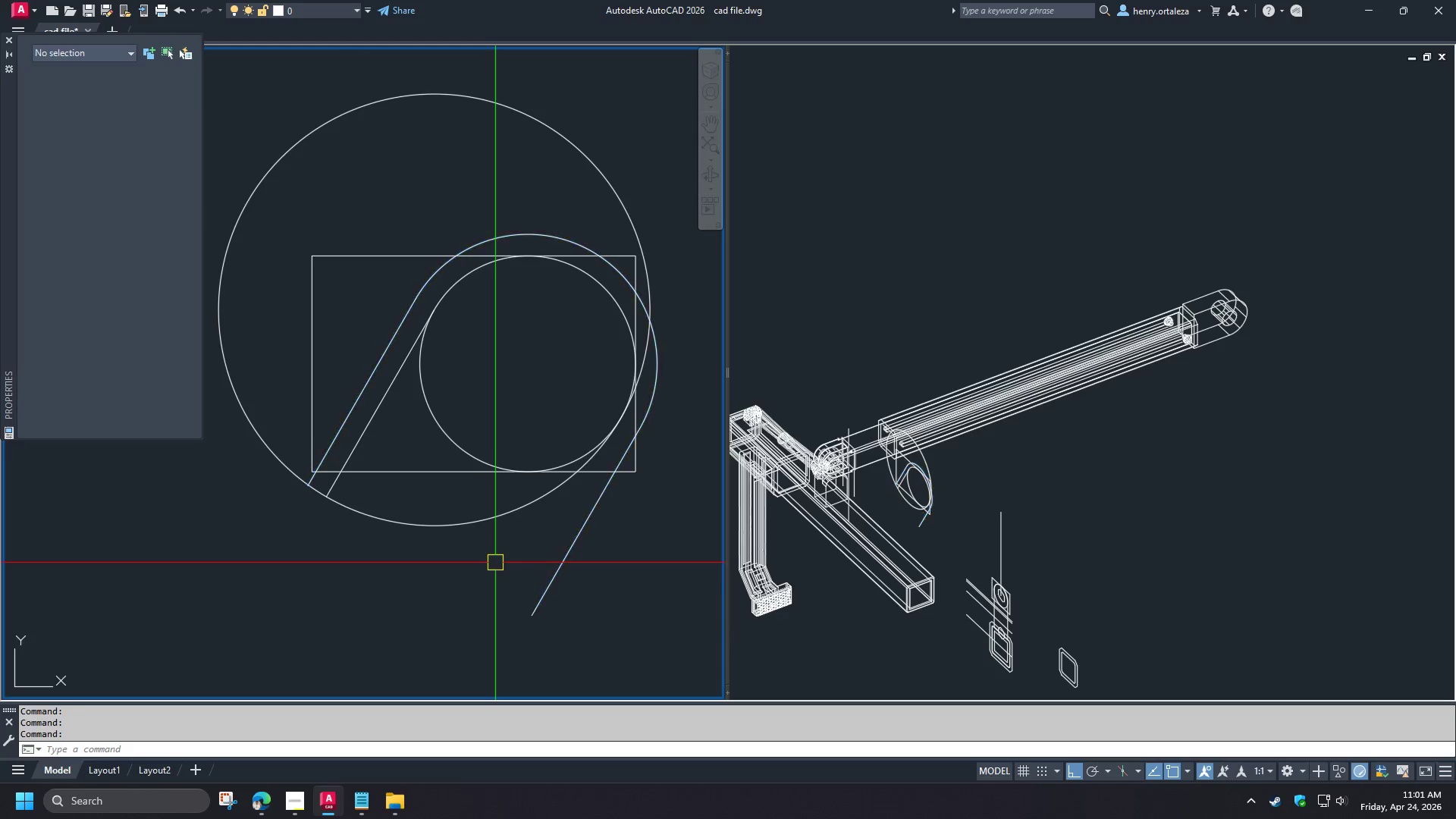 
key(Space)
 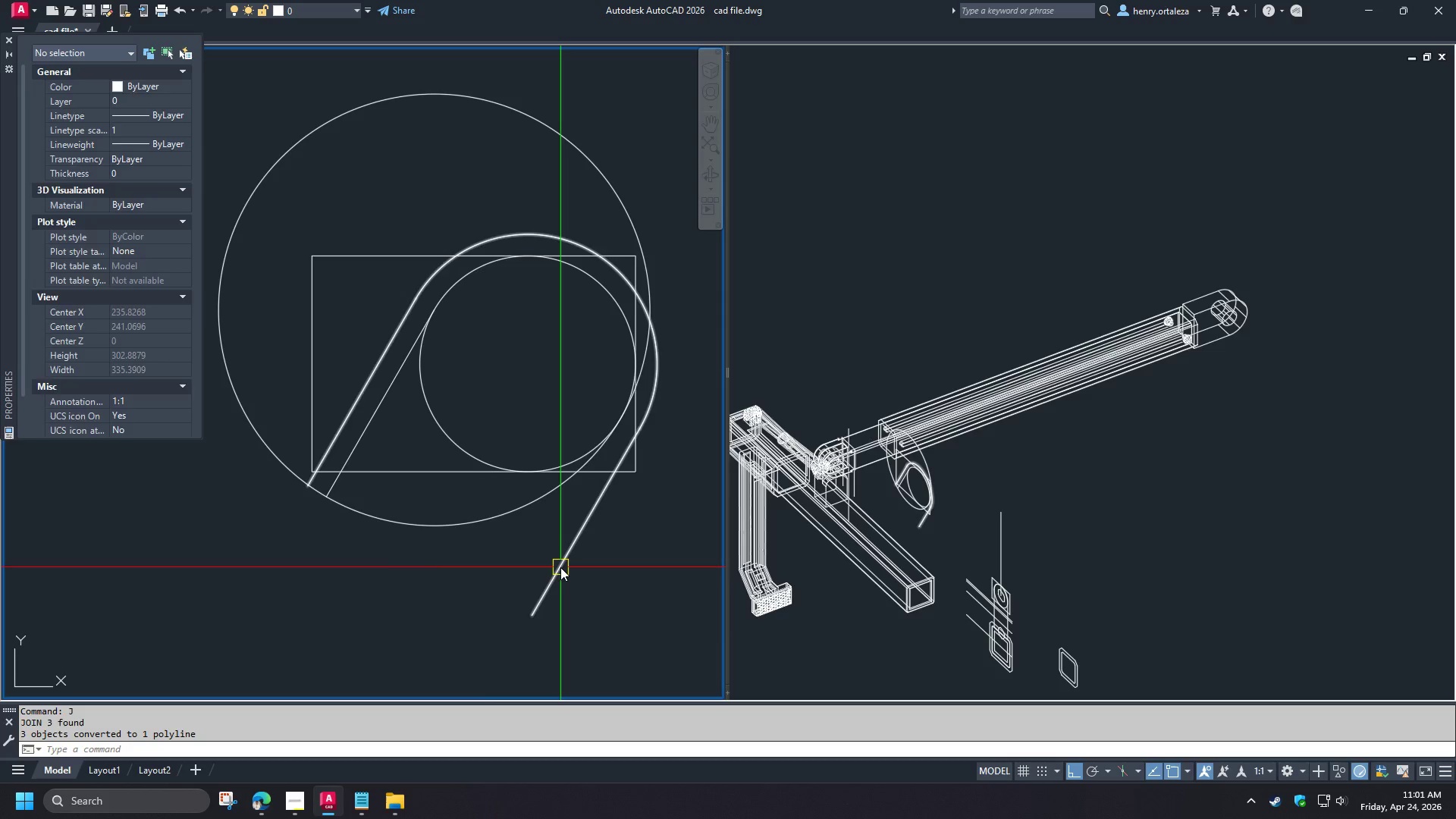 
left_click([560, 567])
 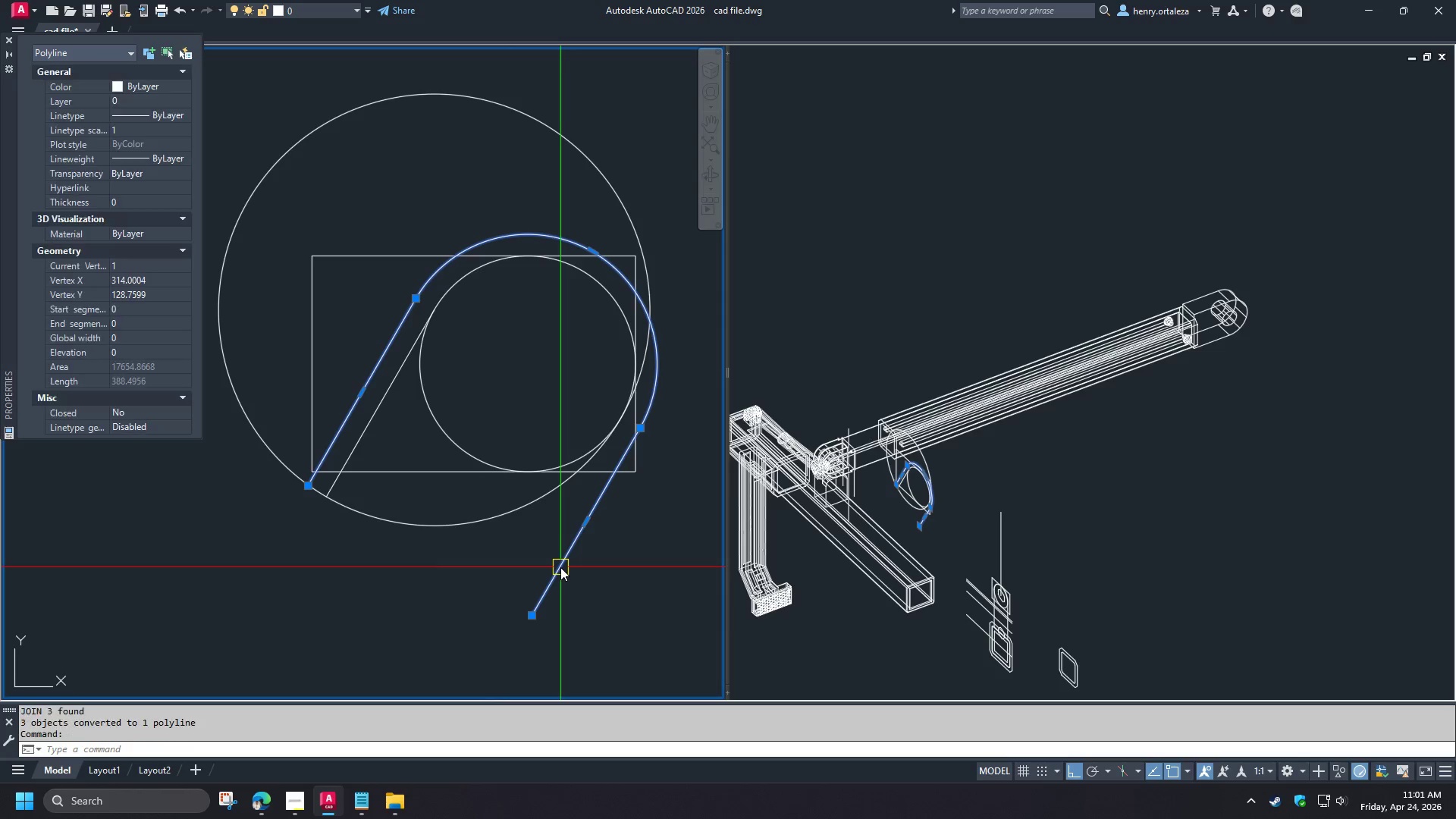 
right_click([560, 567])
 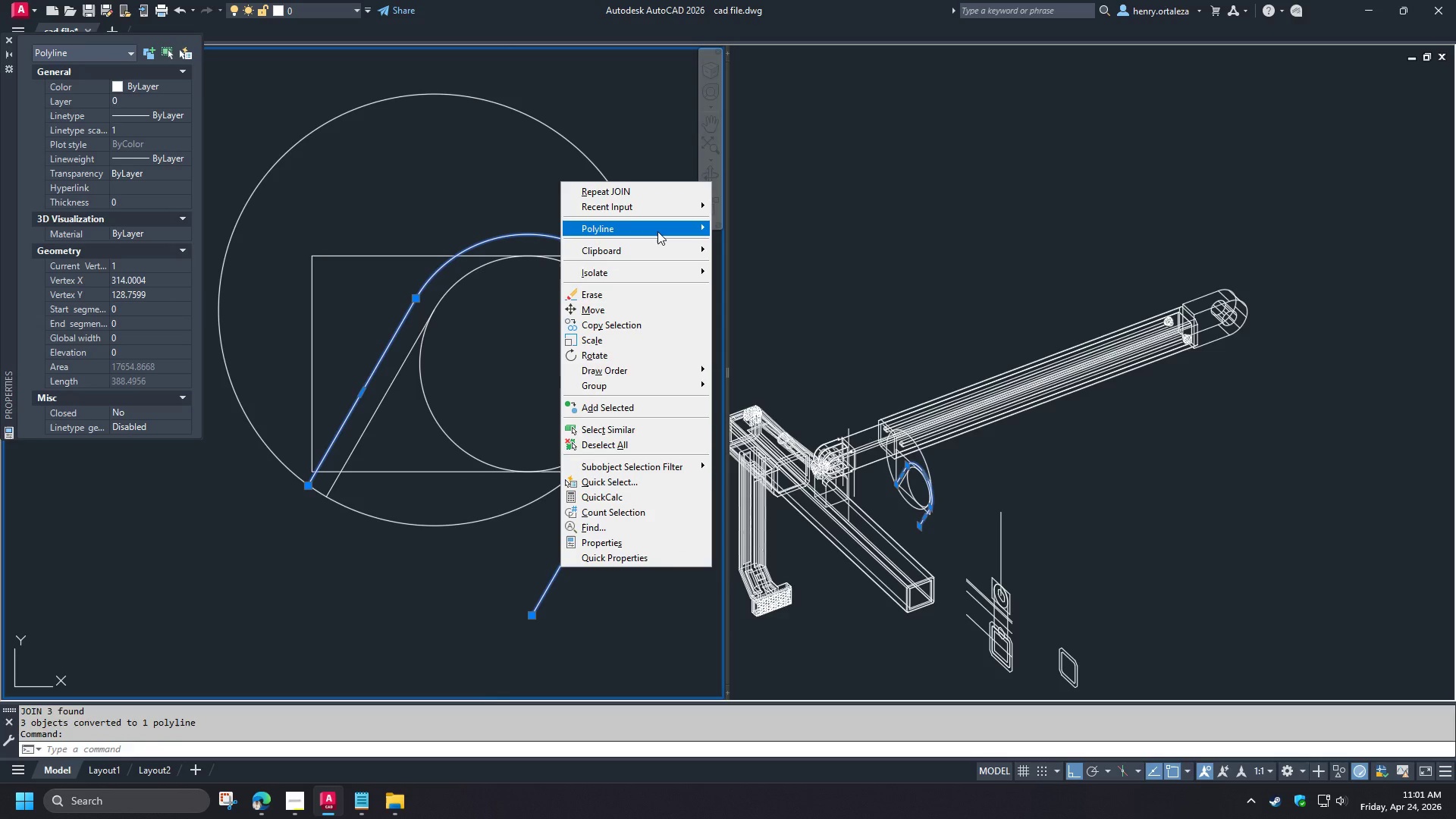 
left_click([657, 231])
 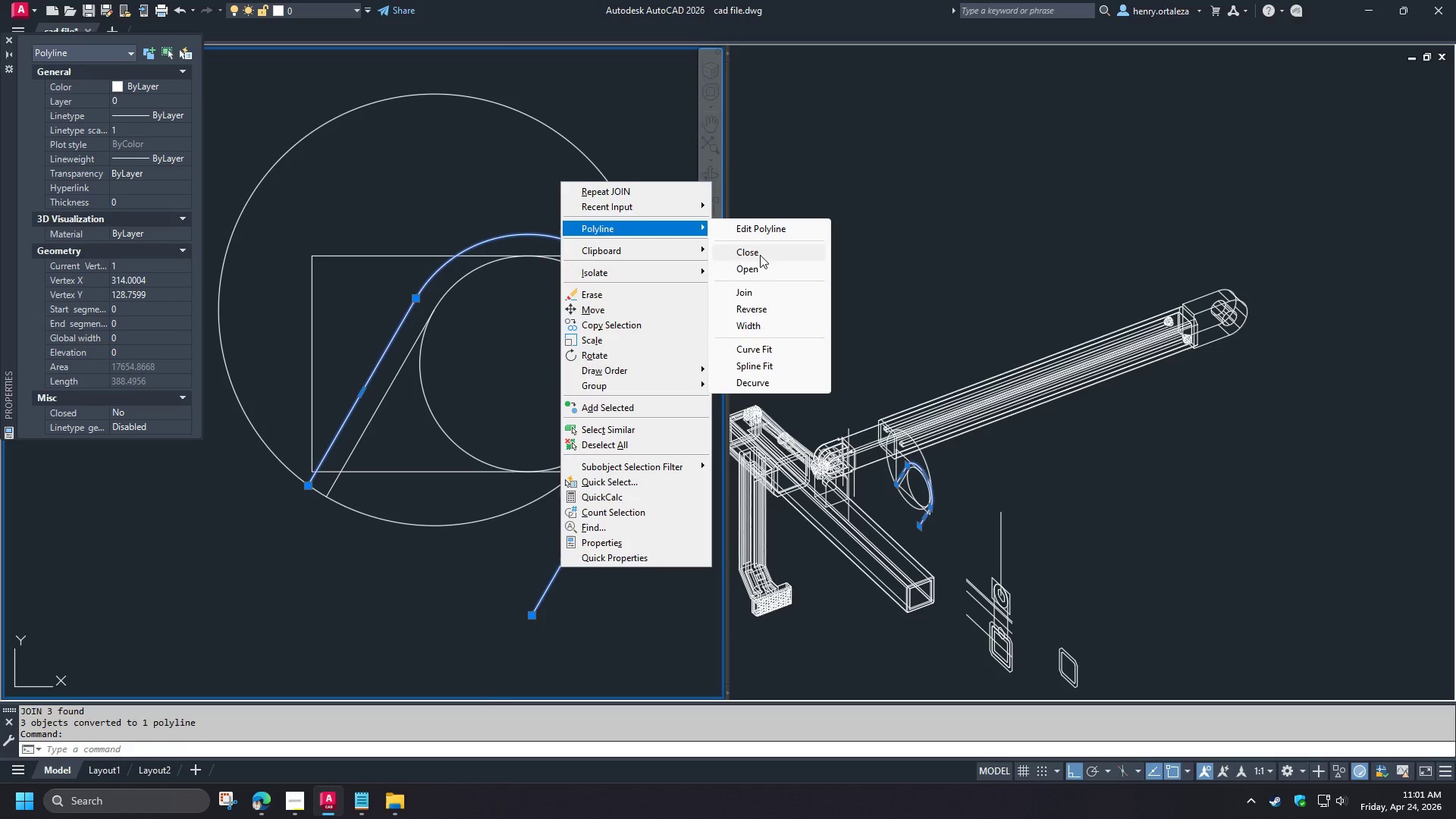 
left_click([760, 255])
 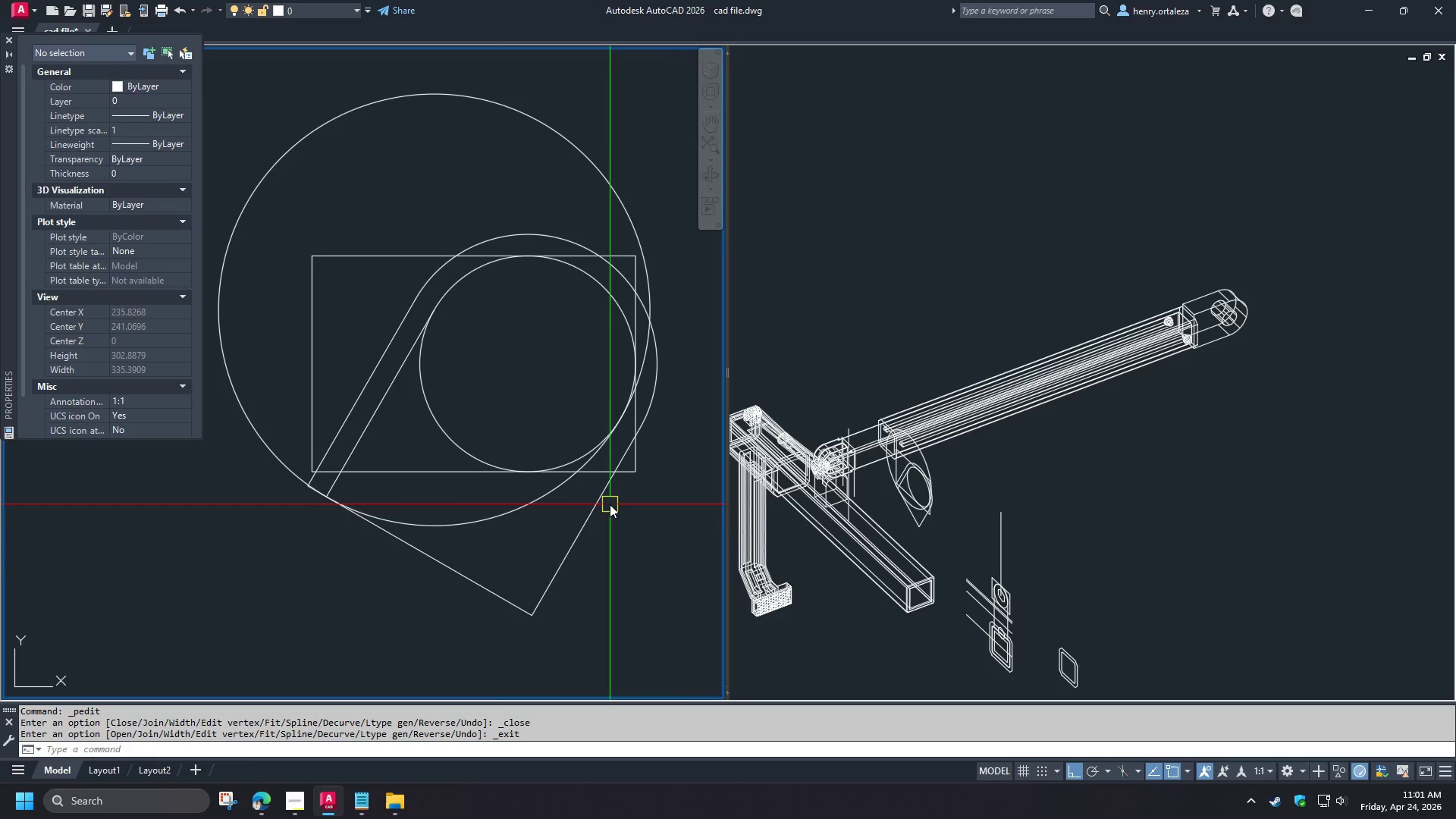 
double_click([590, 507])
 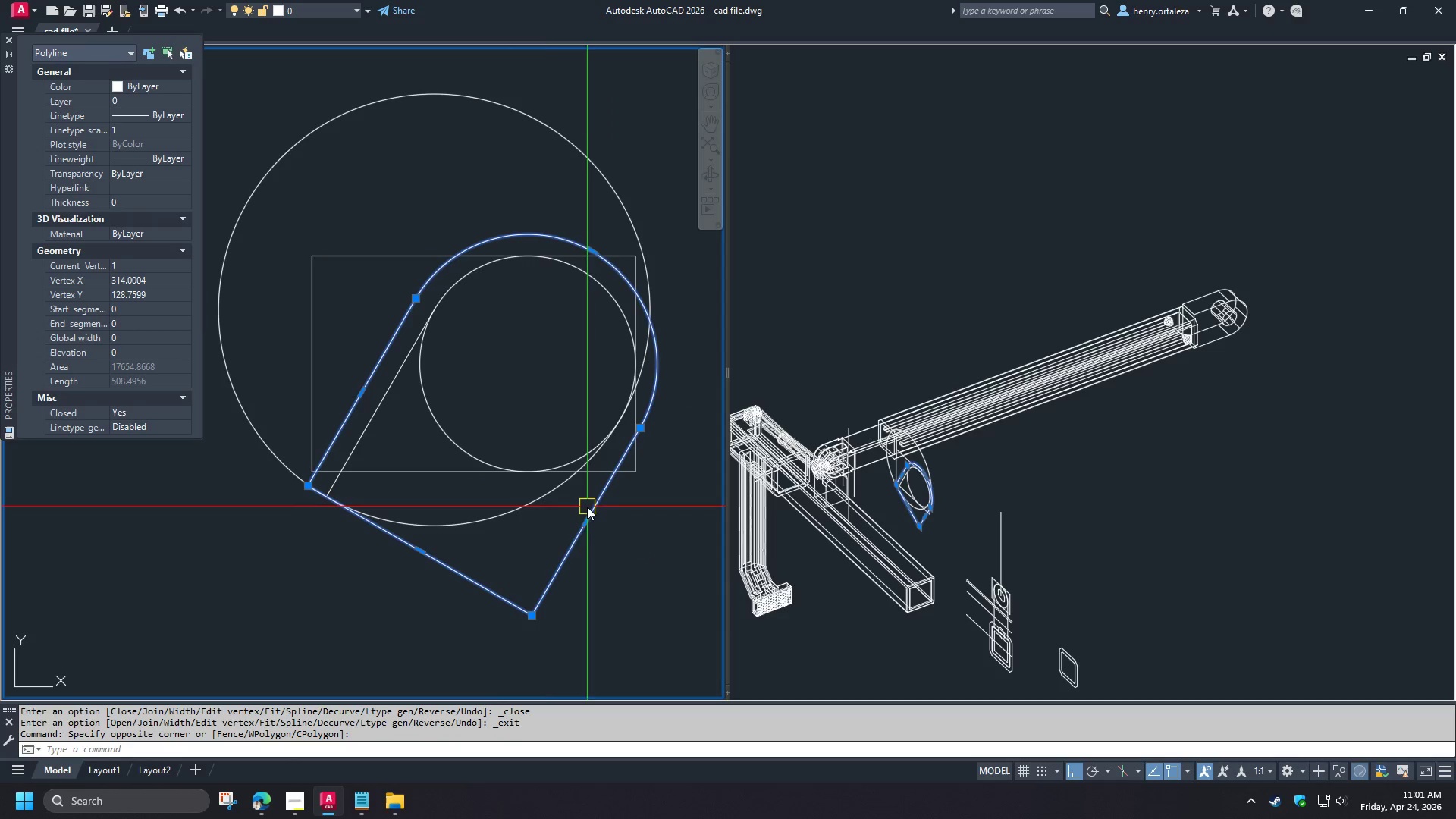 
key(Control+Shift+C)
 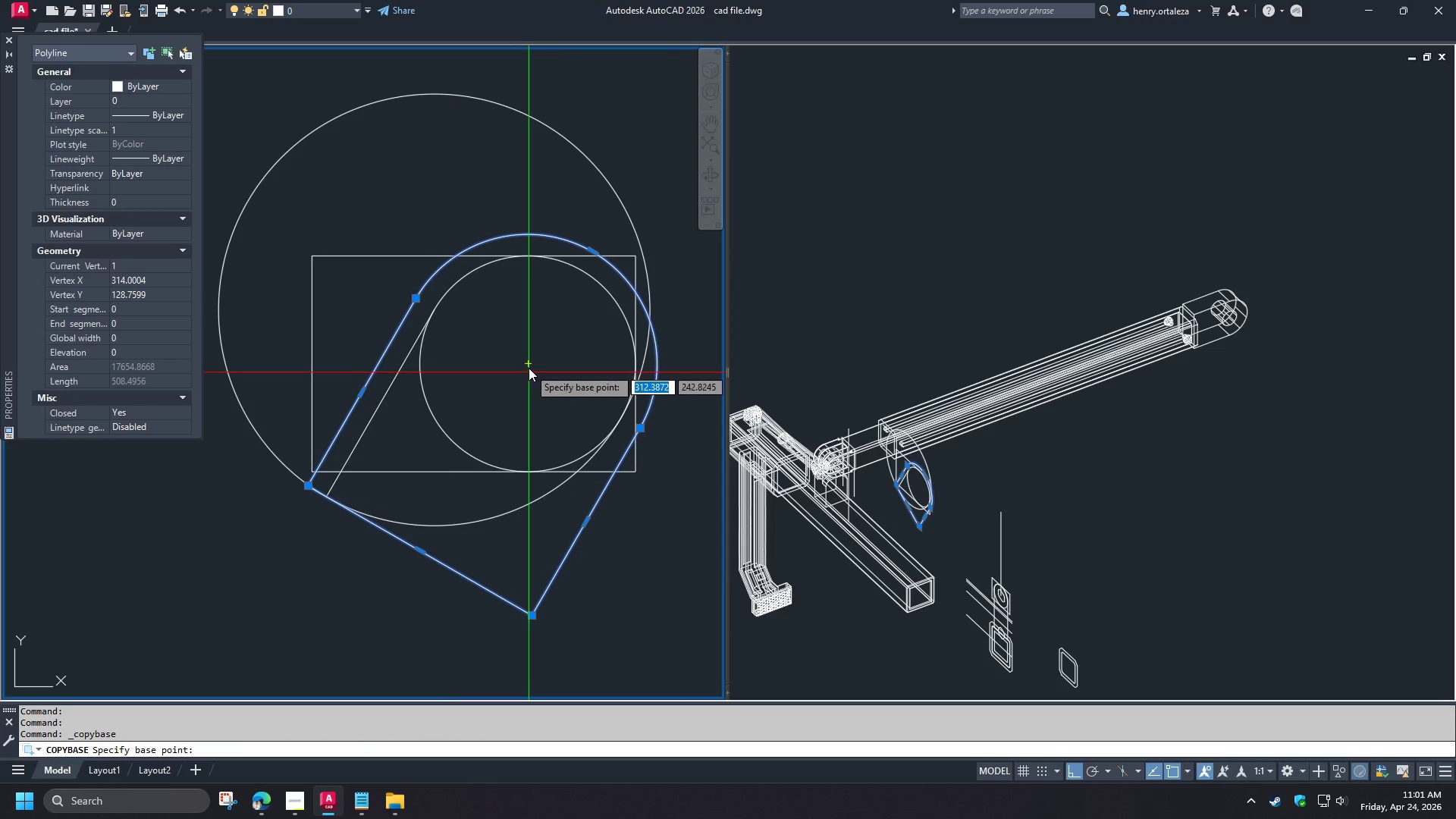 
left_click([529, 368])
 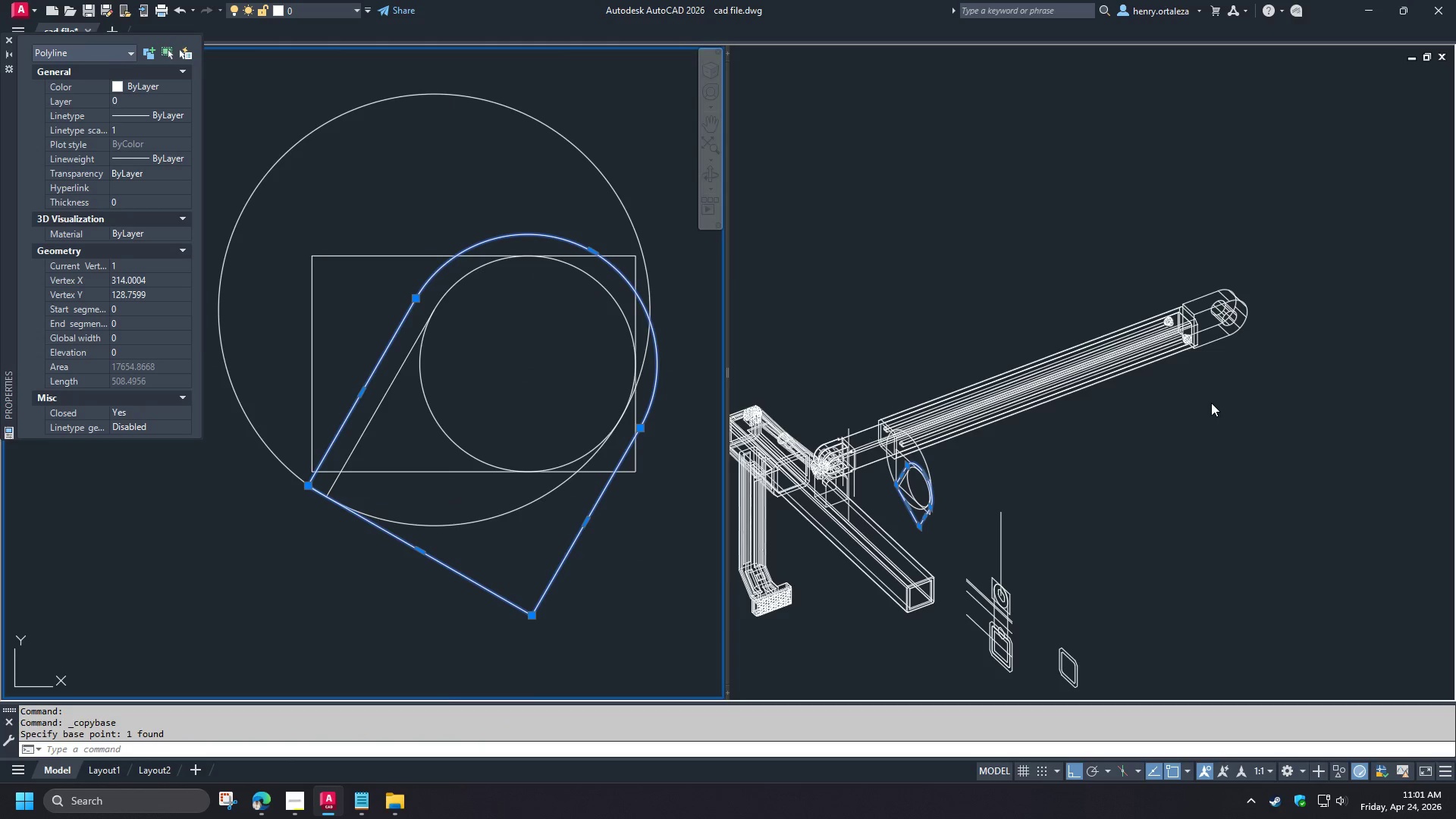 
key(Escape)
 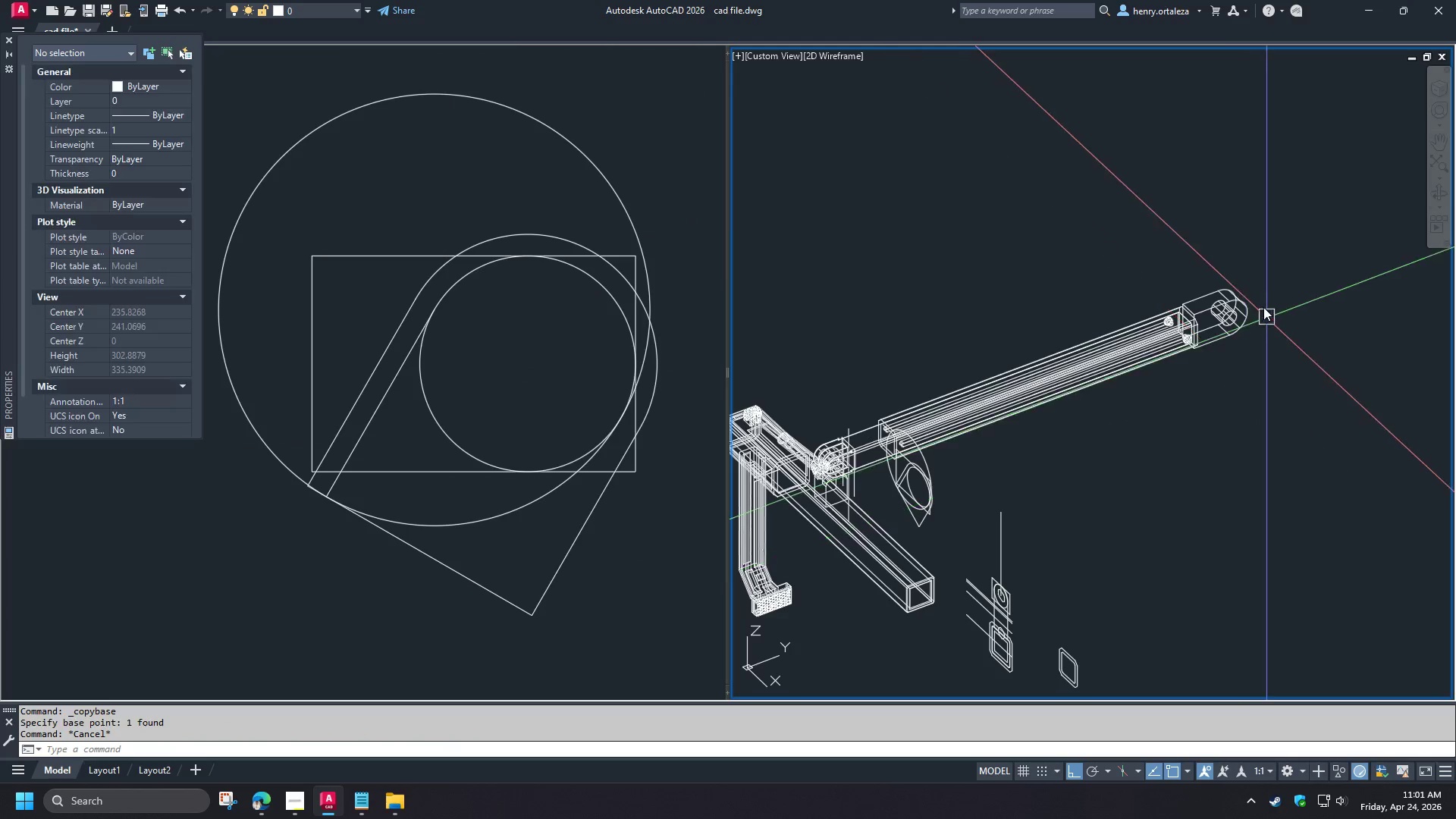 
scroll: coordinate [1255, 294], scroll_direction: up, amount: 5.0
 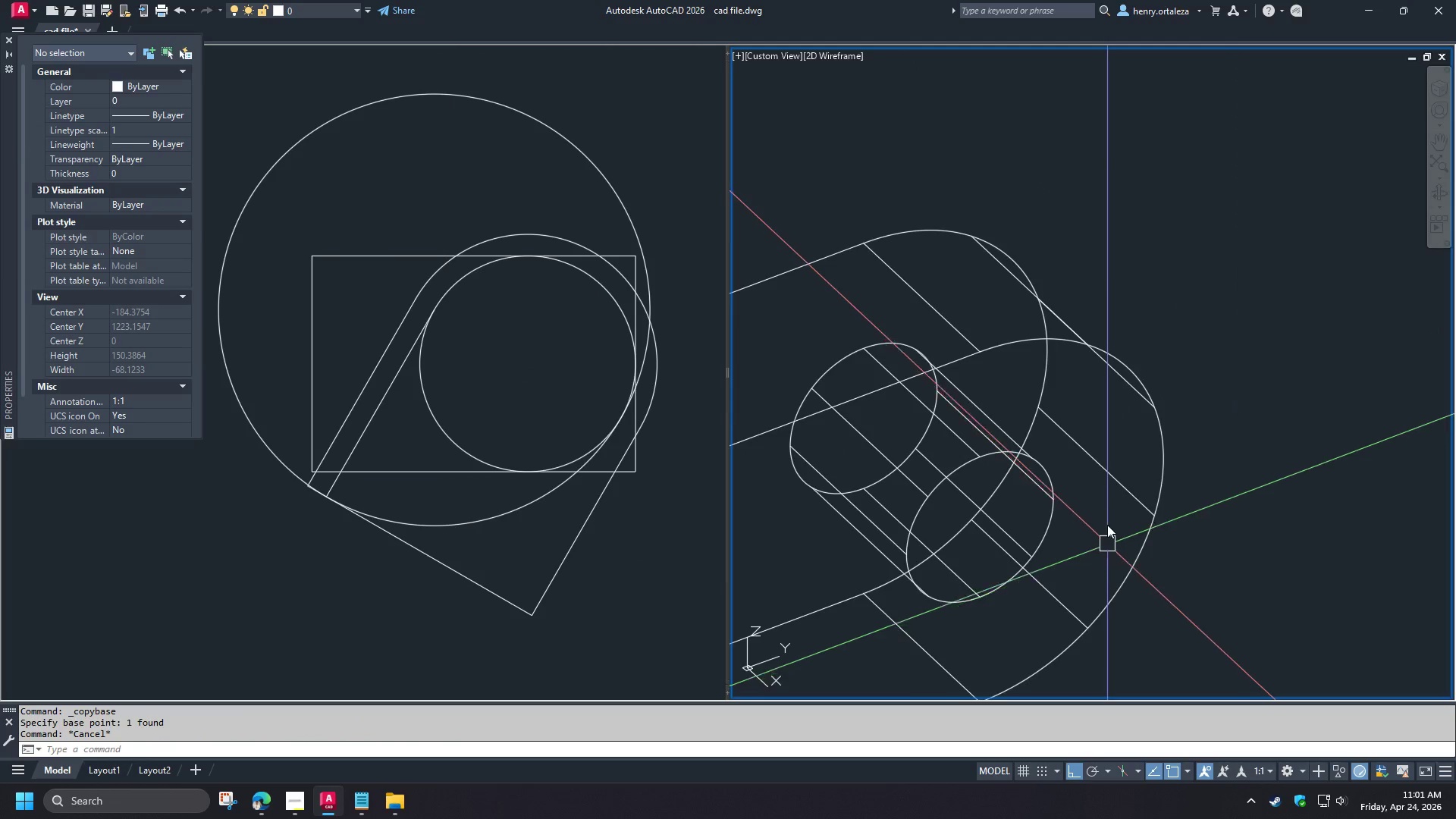 
key(Control+V)
 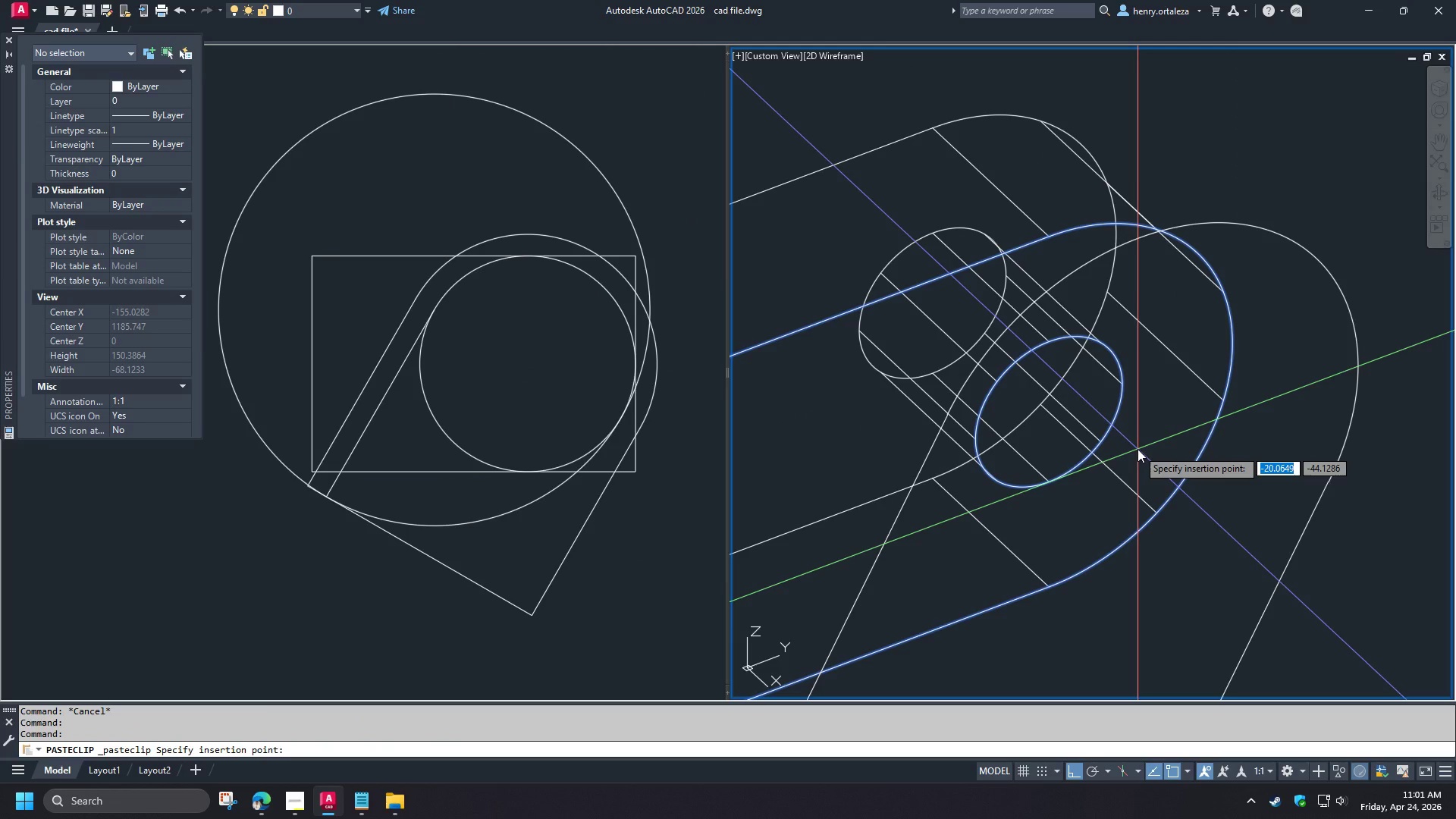 
type(cen)
 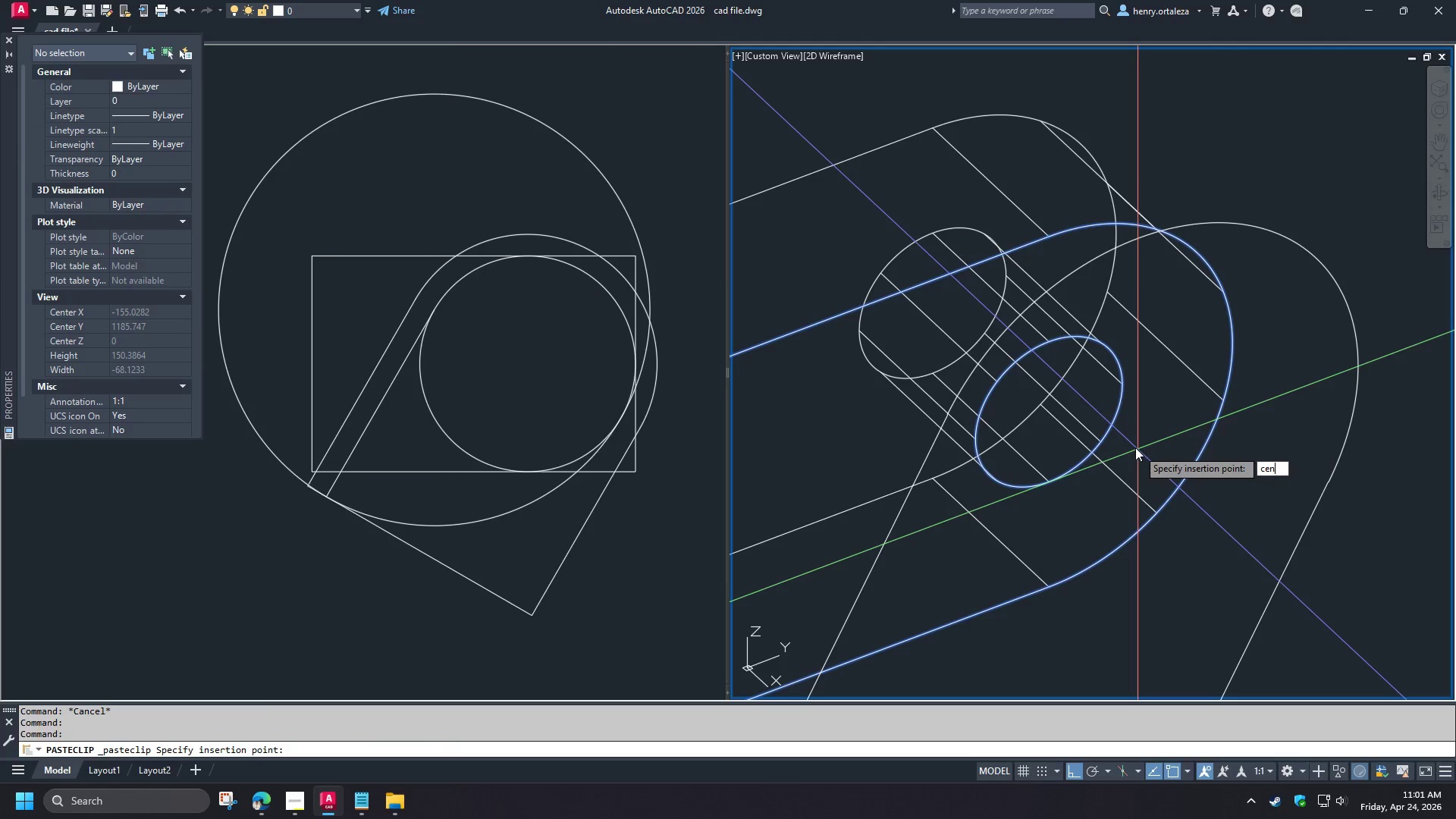 
key(Space)
 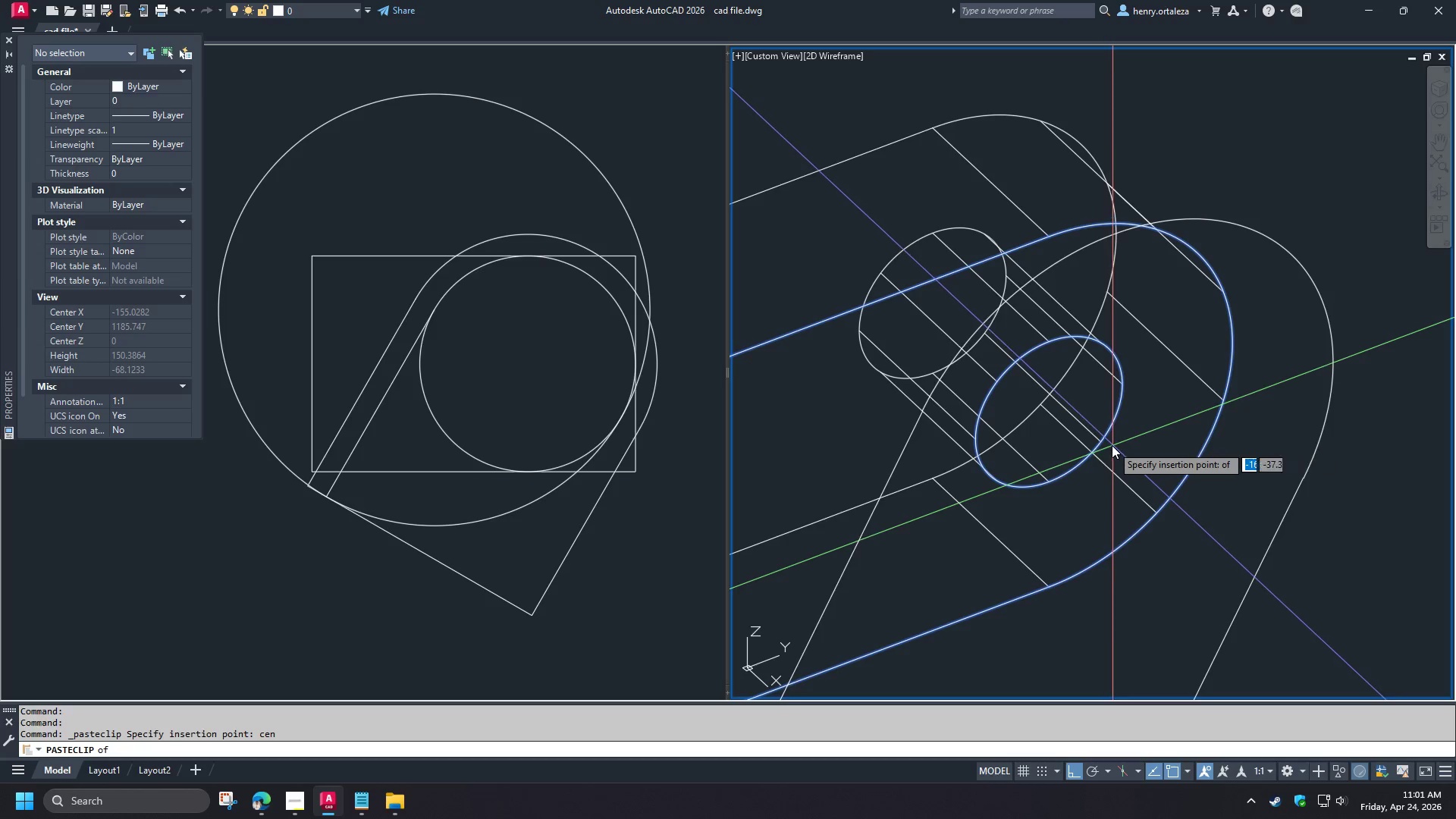 
left_click([1111, 444])
 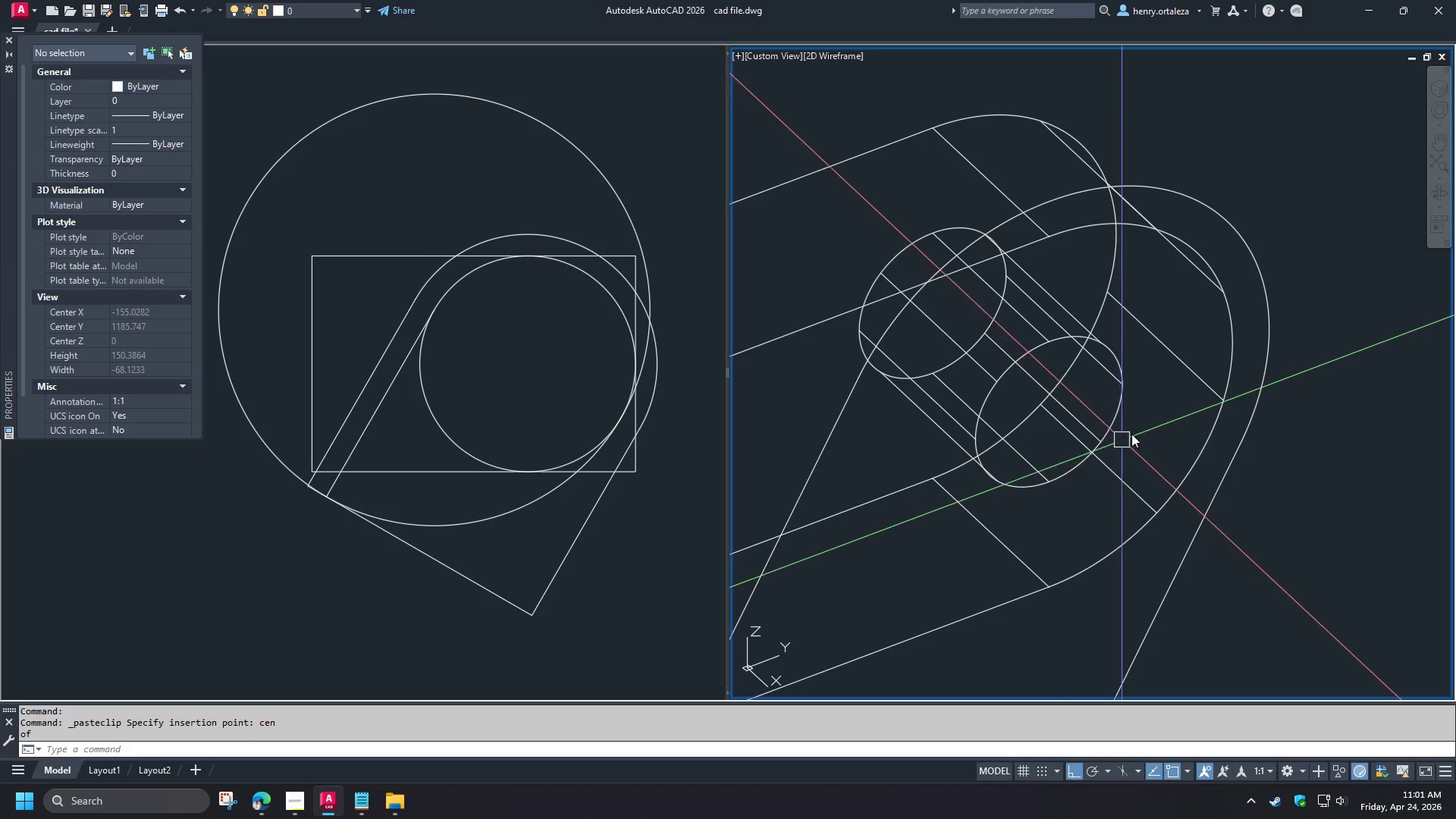 
scroll: coordinate [1147, 418], scroll_direction: down, amount: 3.0
 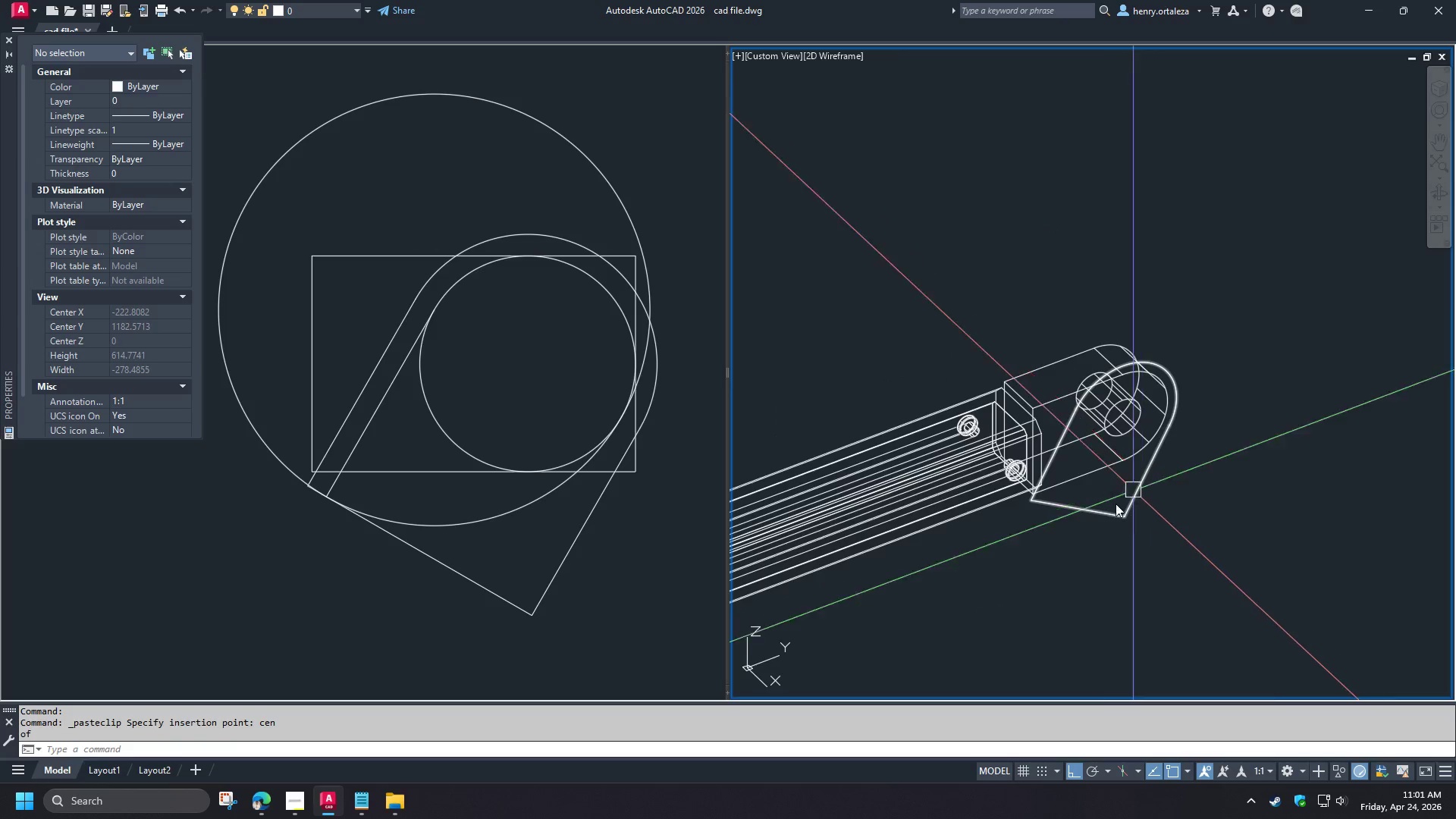 
hold_key(key=ShiftLeft, duration=1.5)
 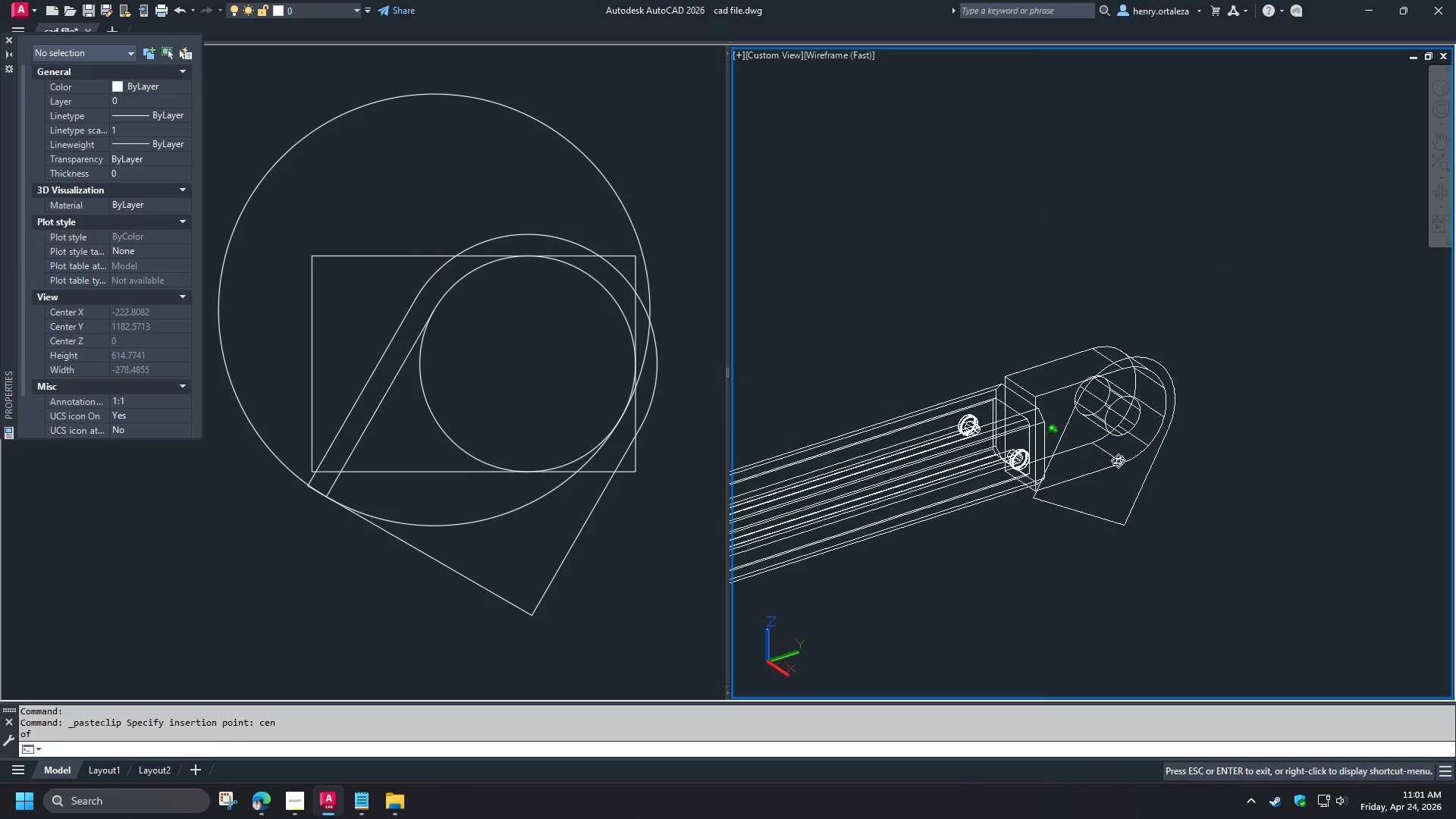 
hold_key(key=ShiftLeft, duration=1.05)
 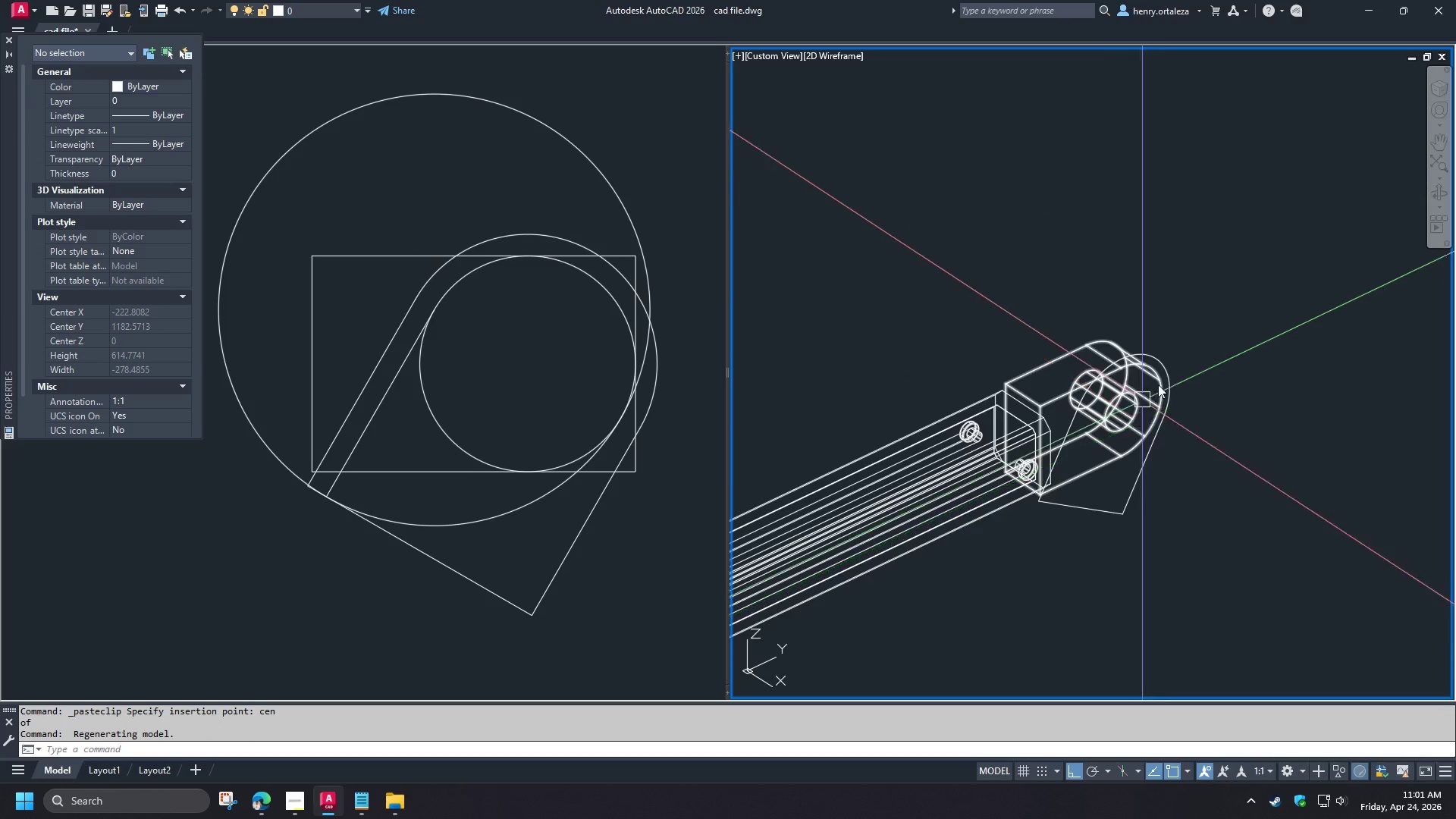 
key(E)
 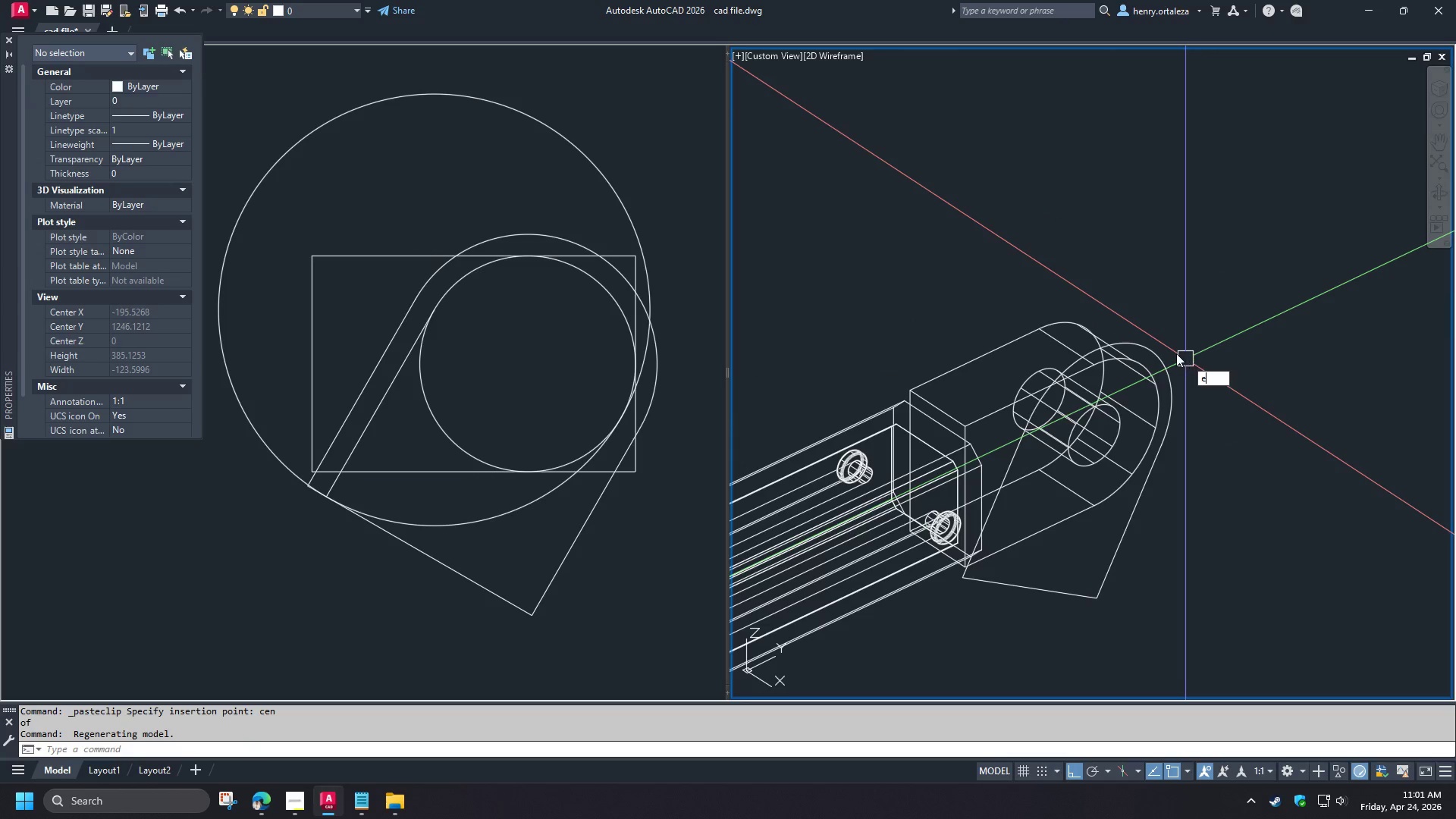 
scroll: coordinate [1165, 375], scroll_direction: up, amount: 1.0
 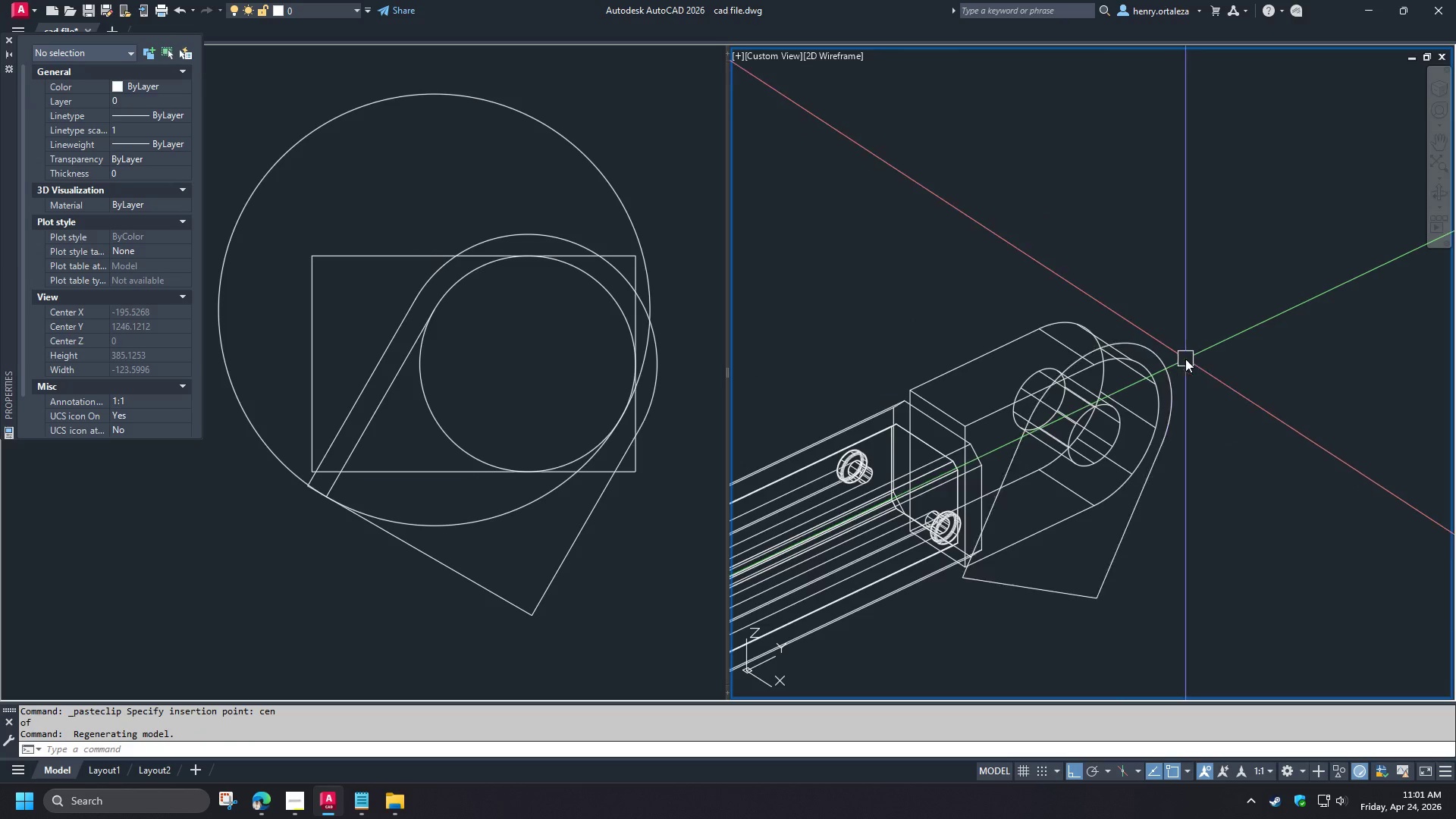 
type(xt )
 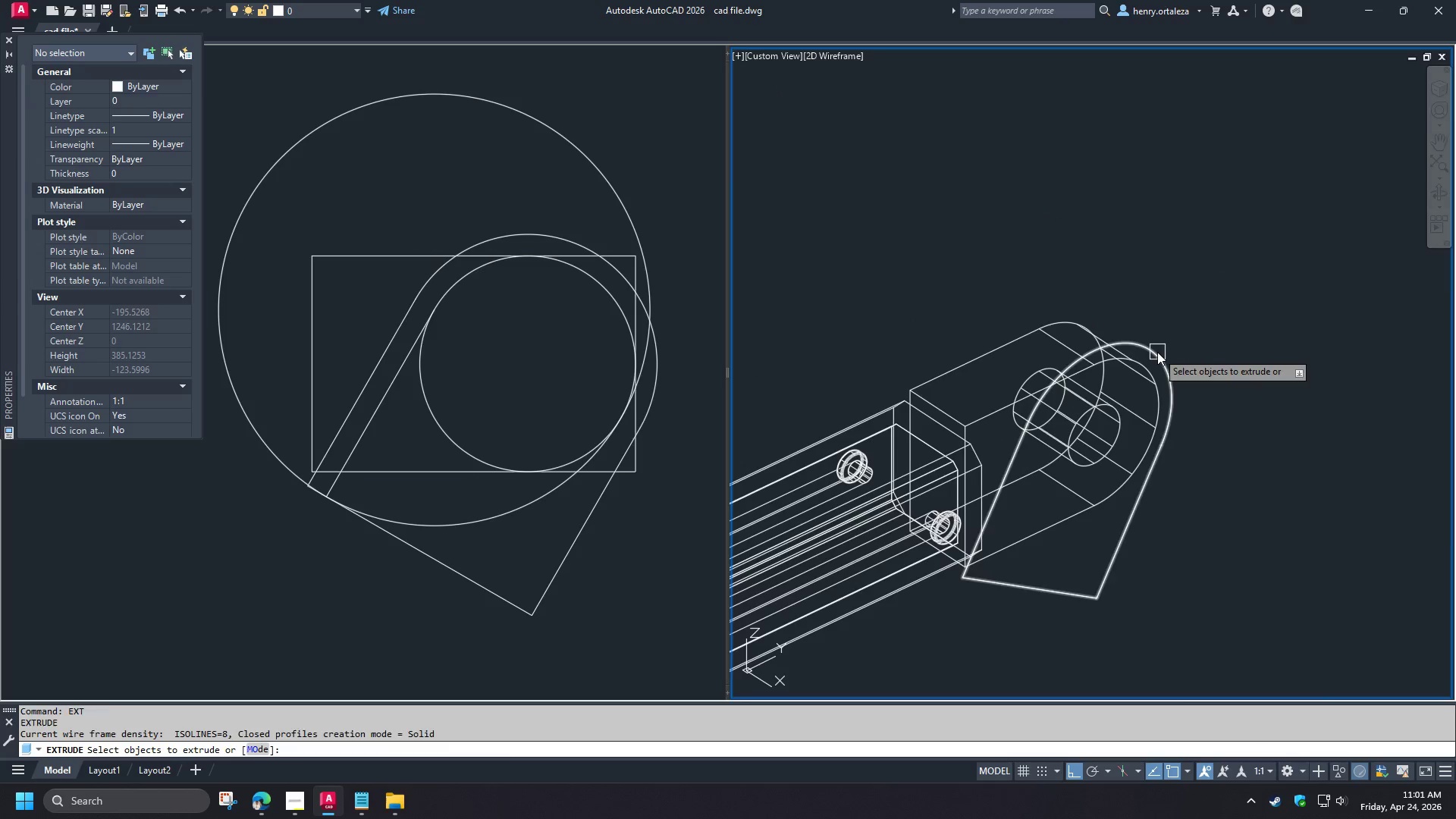 
left_click([1157, 352])
 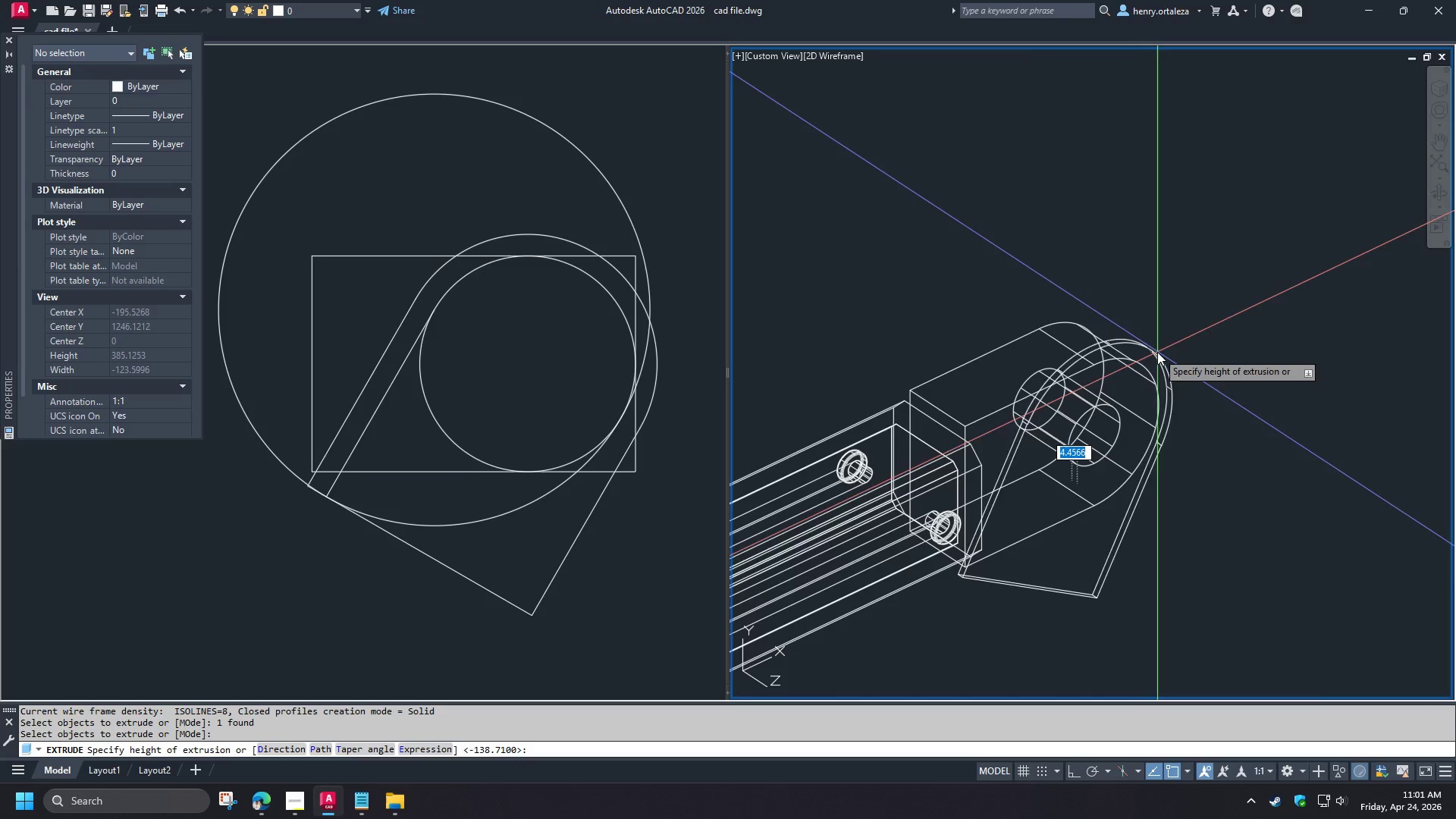 
key(Space)
 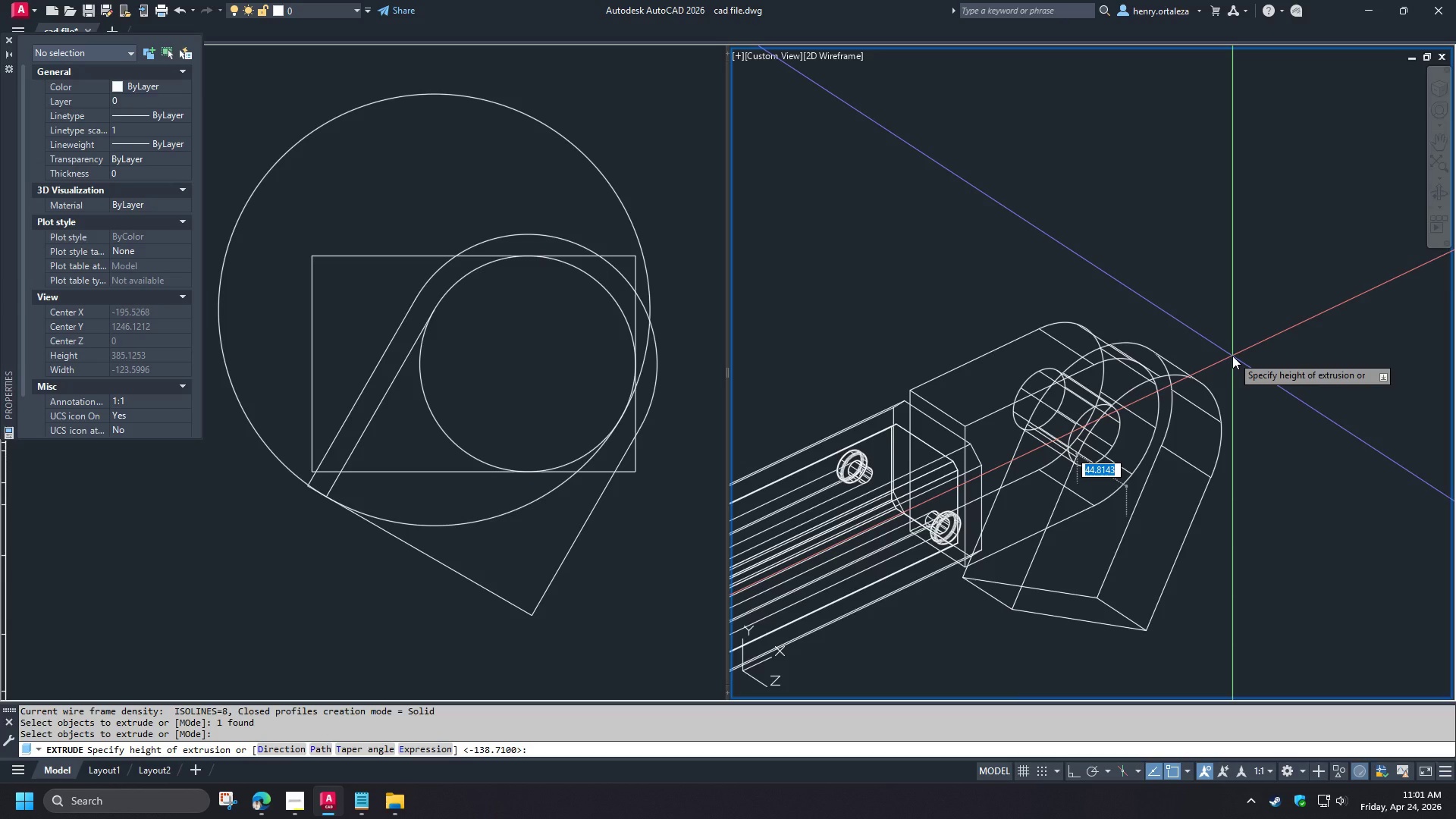 
wait(24.48)
 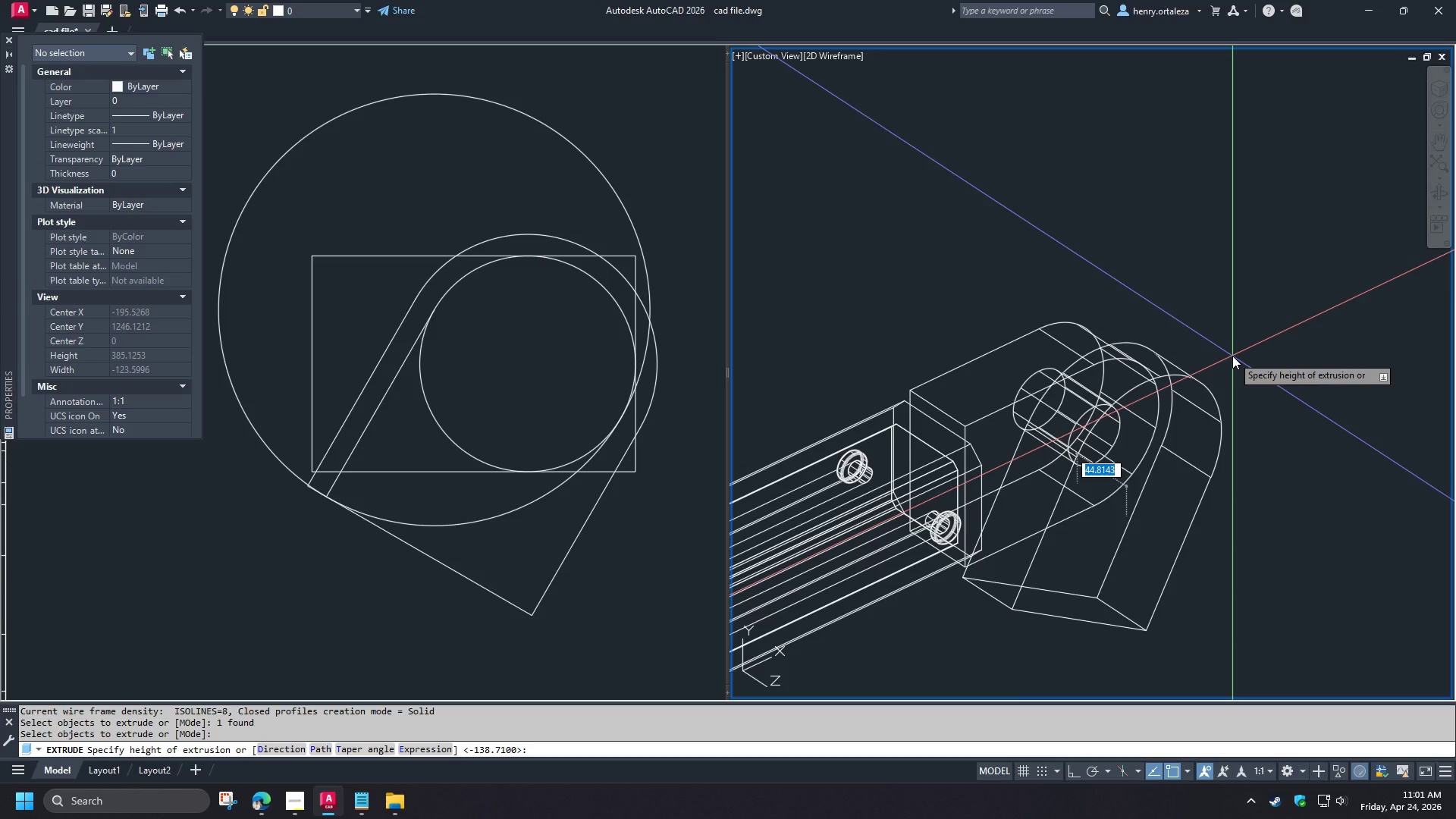 
key(Escape)
 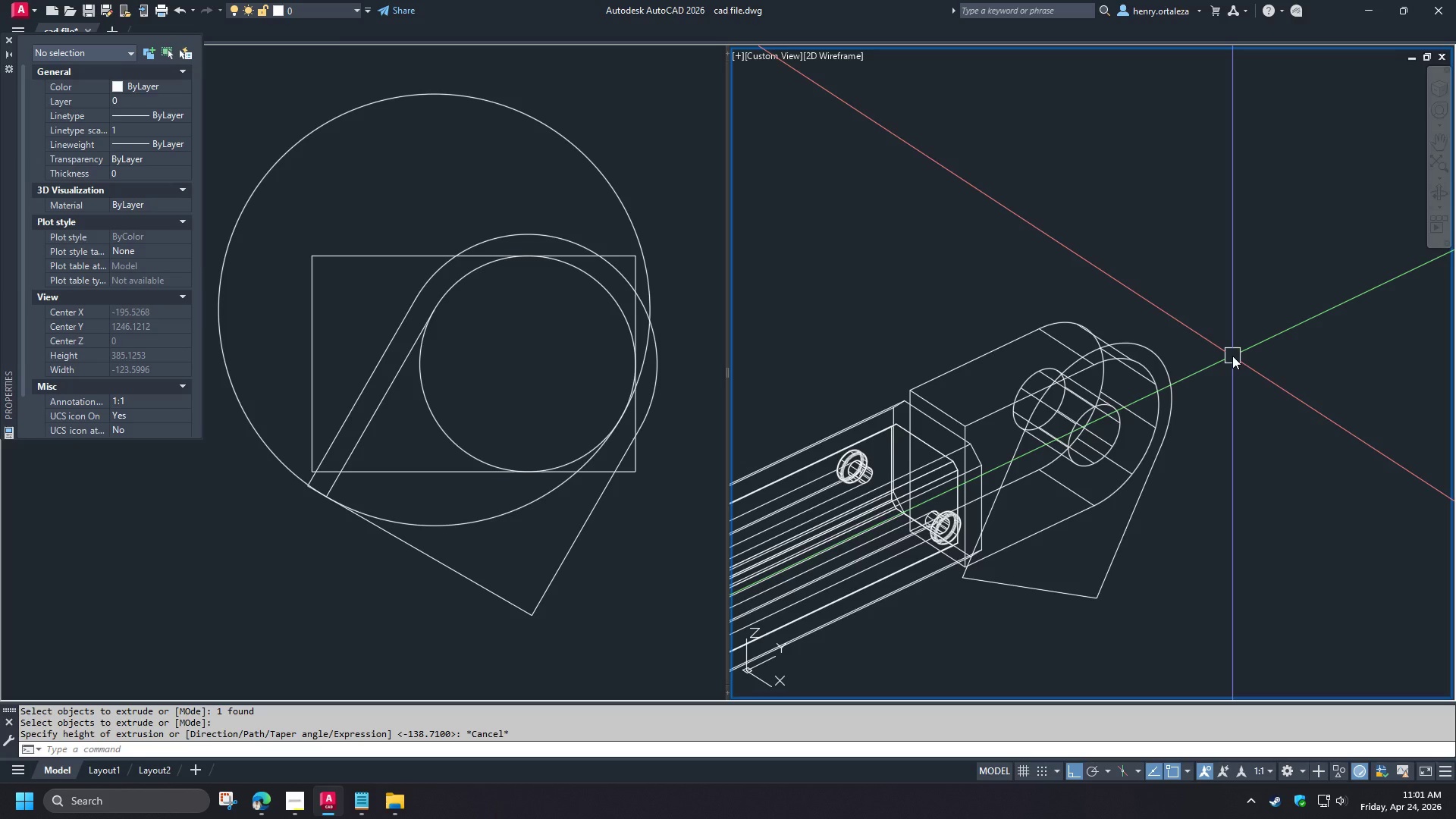 
key(D)
 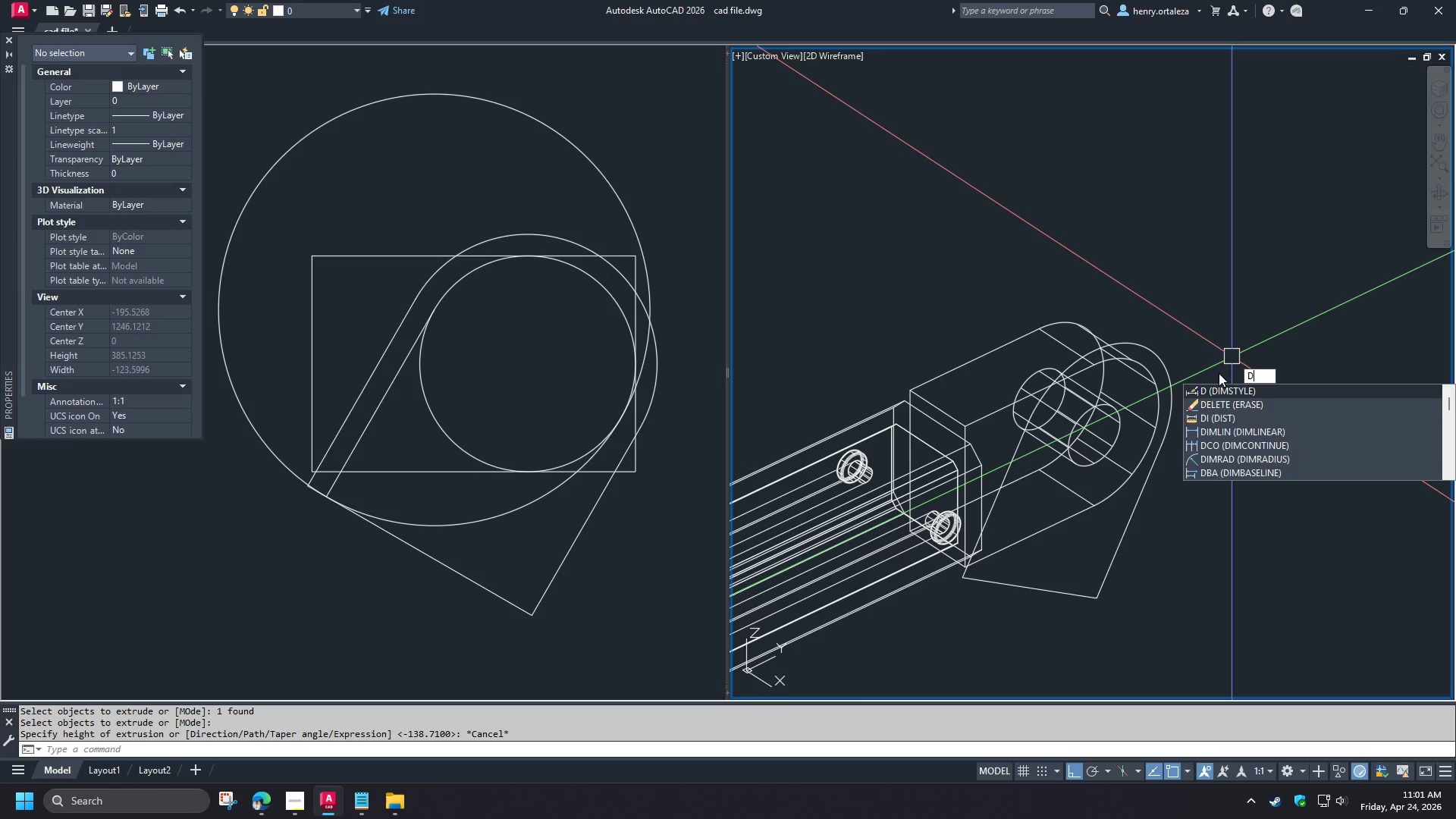 
key(I)
 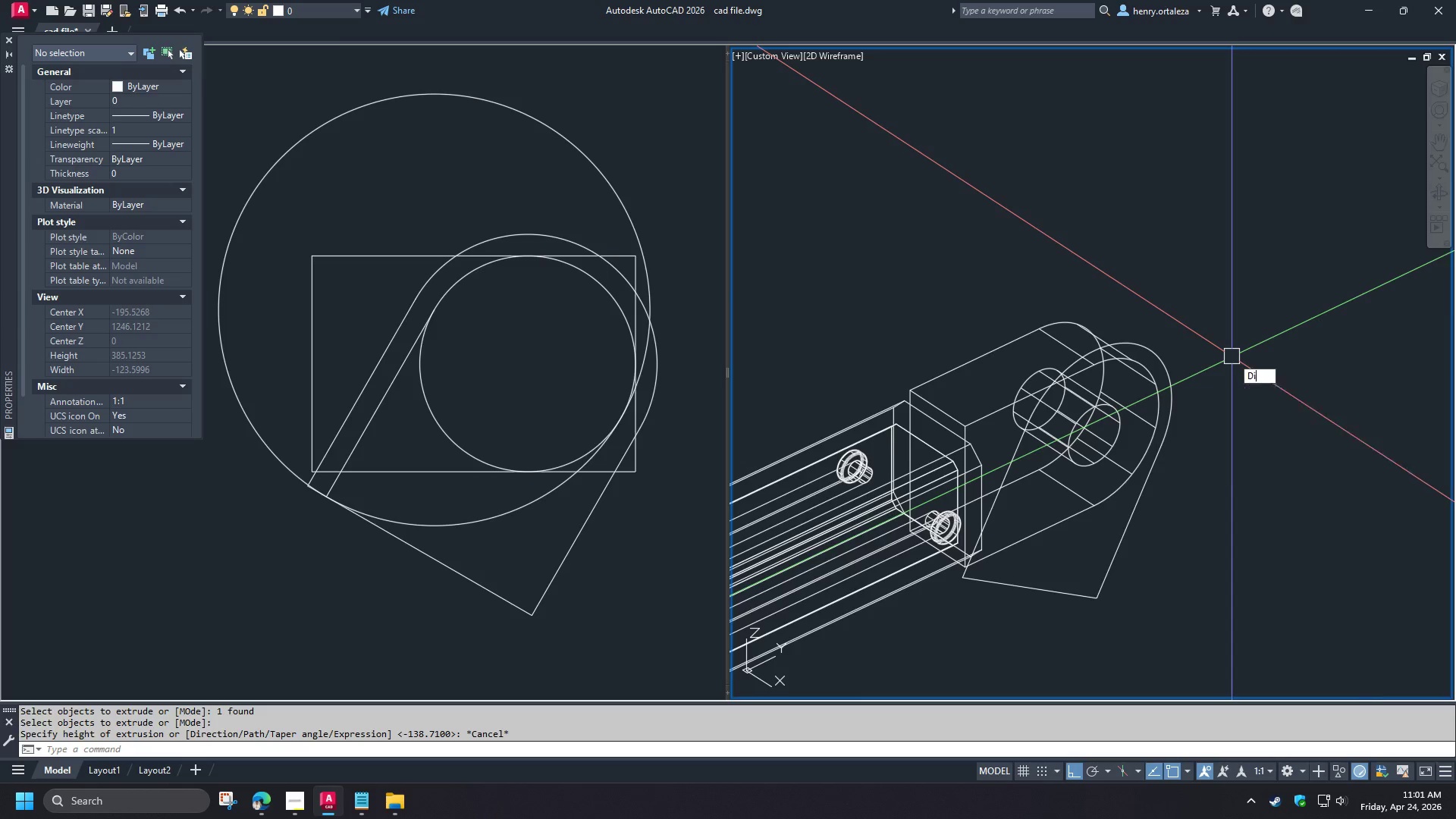 
key(Space)
 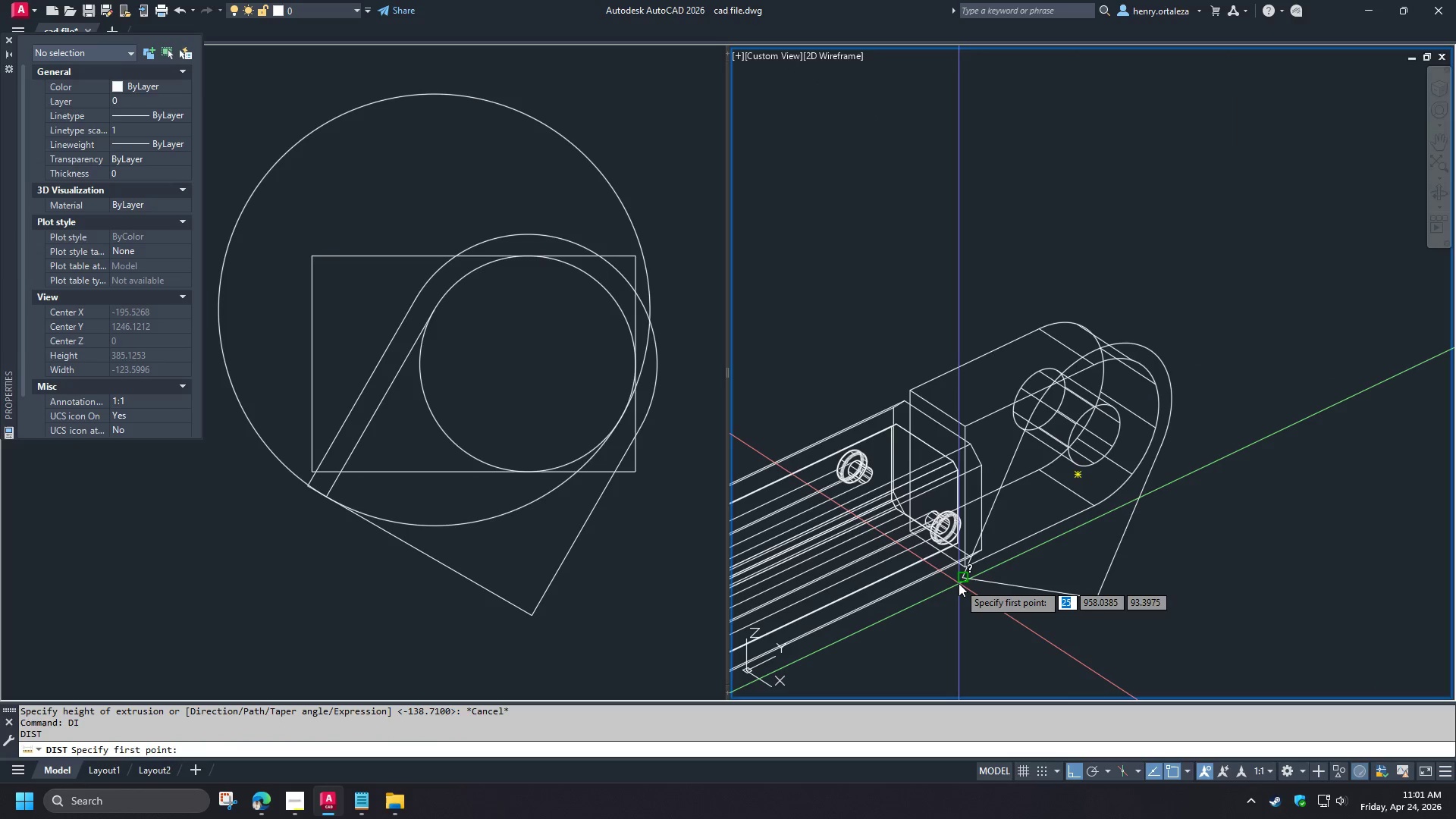 
left_click([959, 582])
 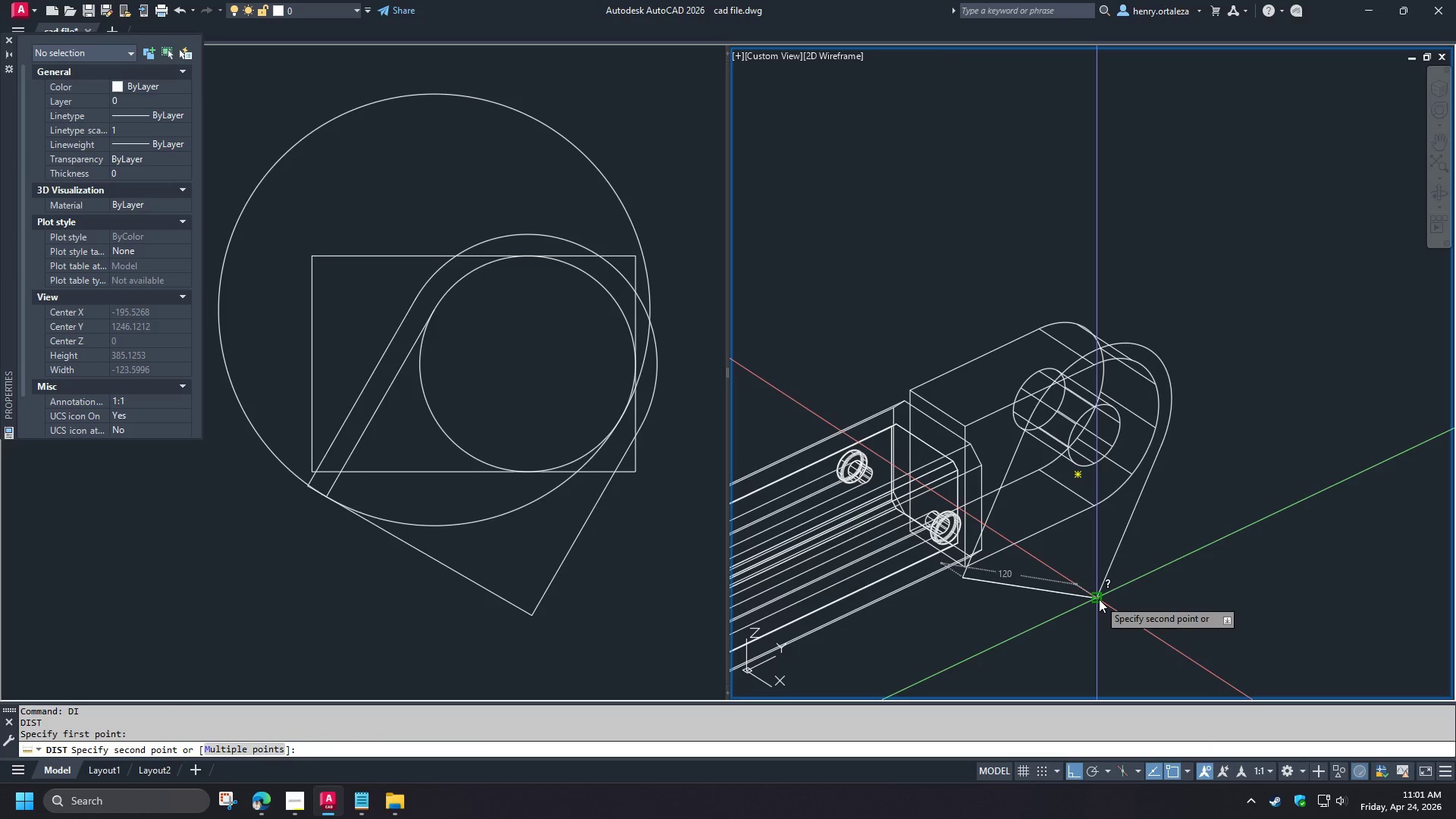 
key(Escape)
 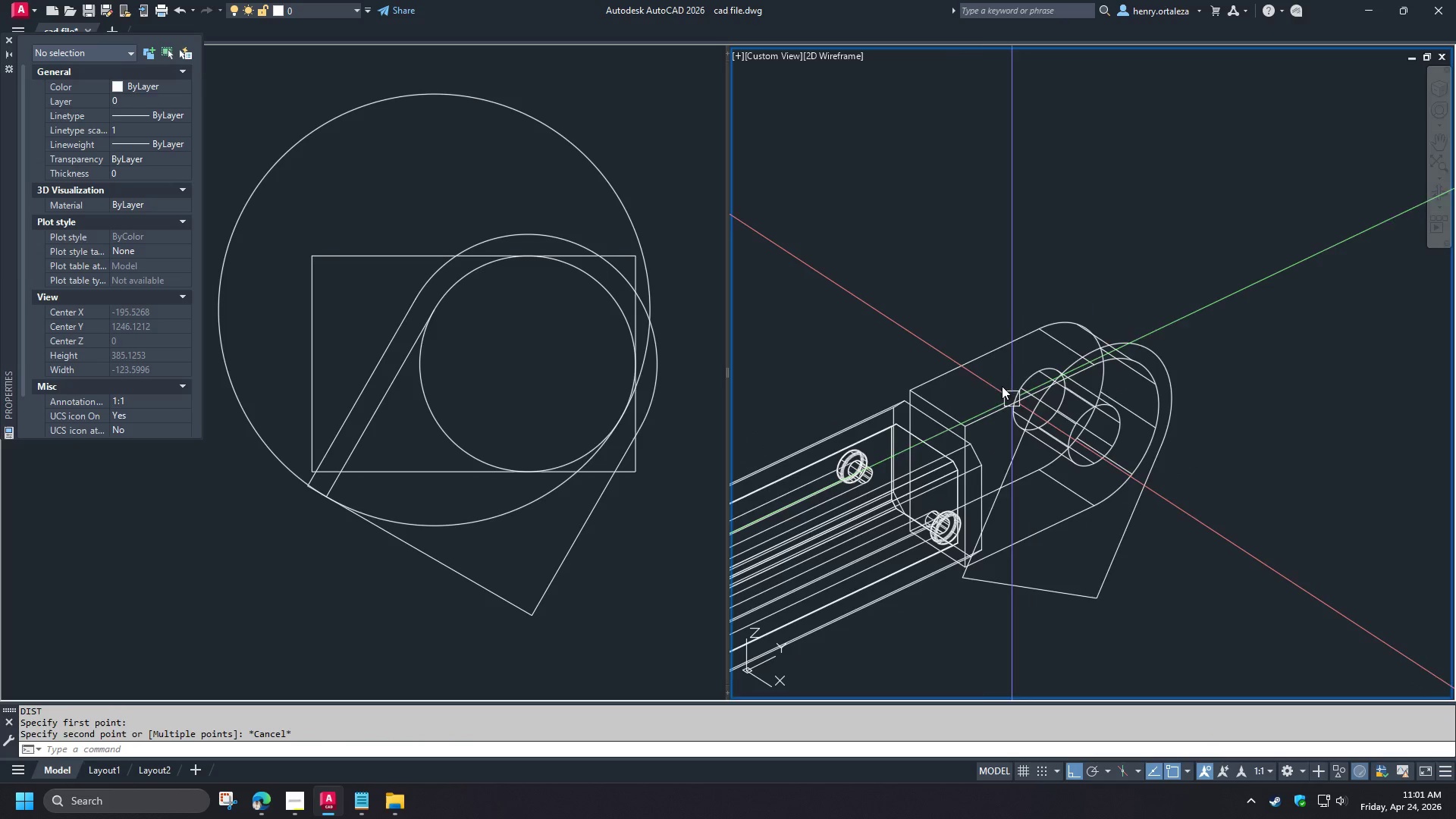 
key(Space)
 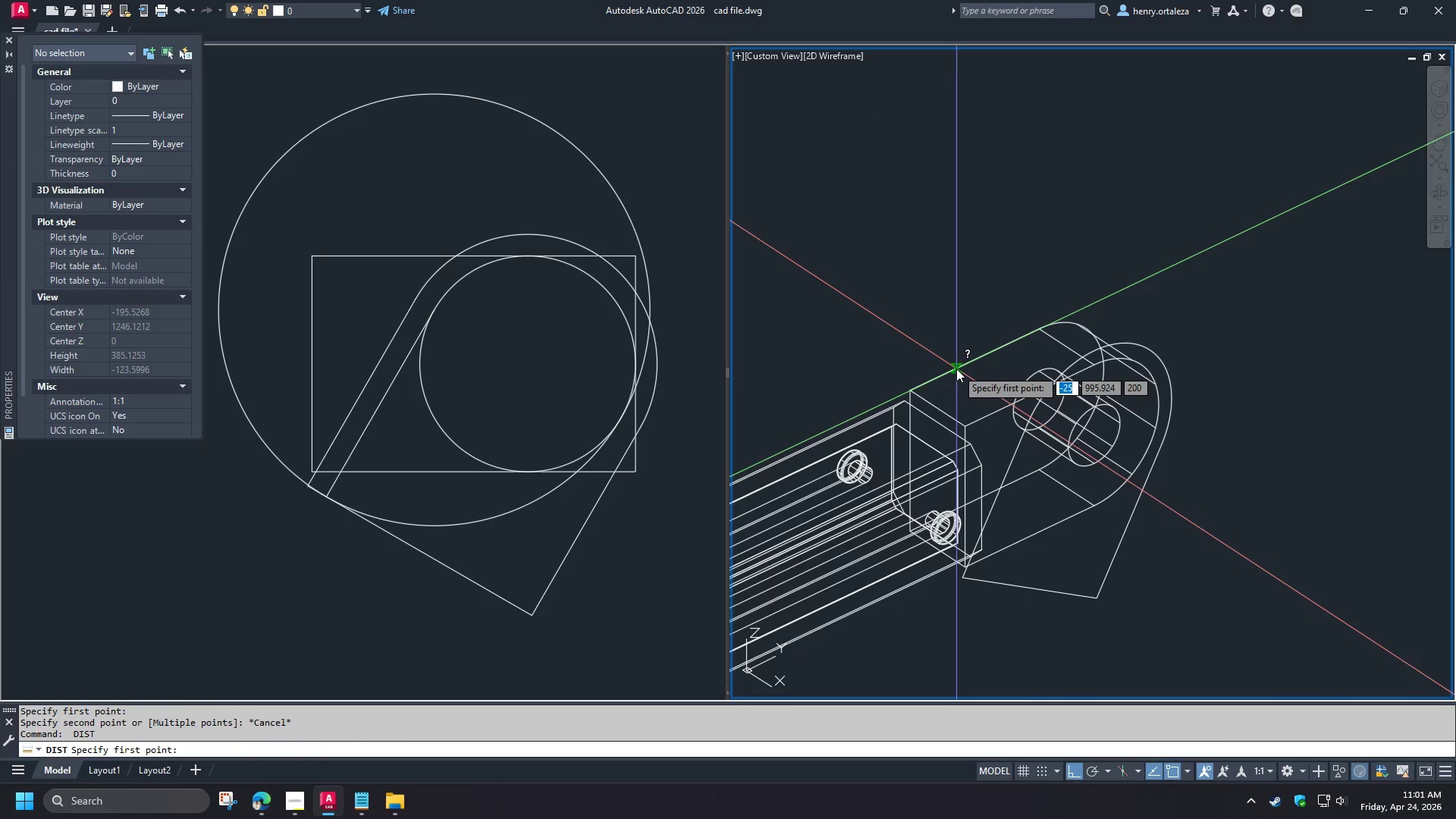 
left_click([956, 369])
 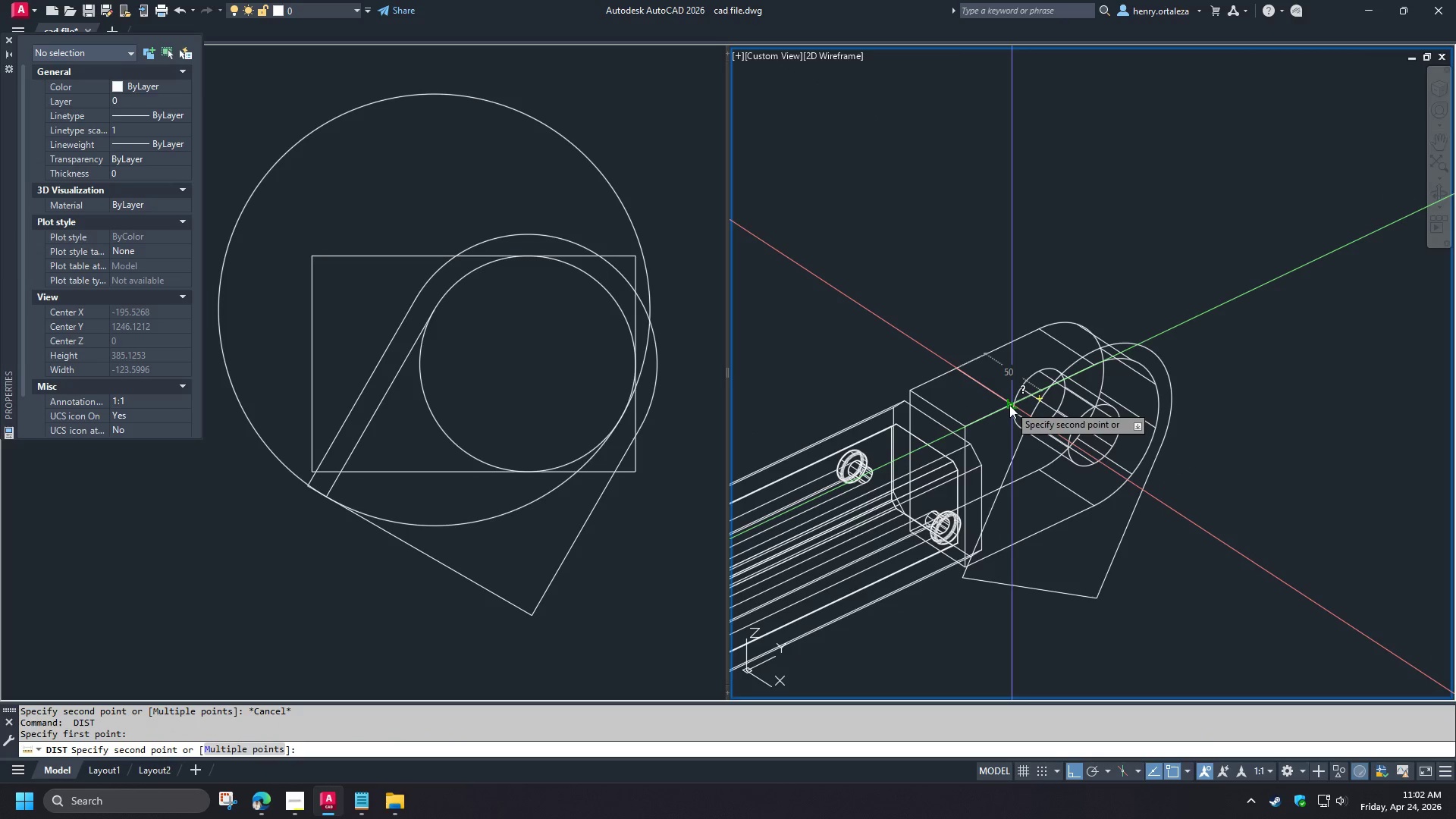 
key(Escape)
 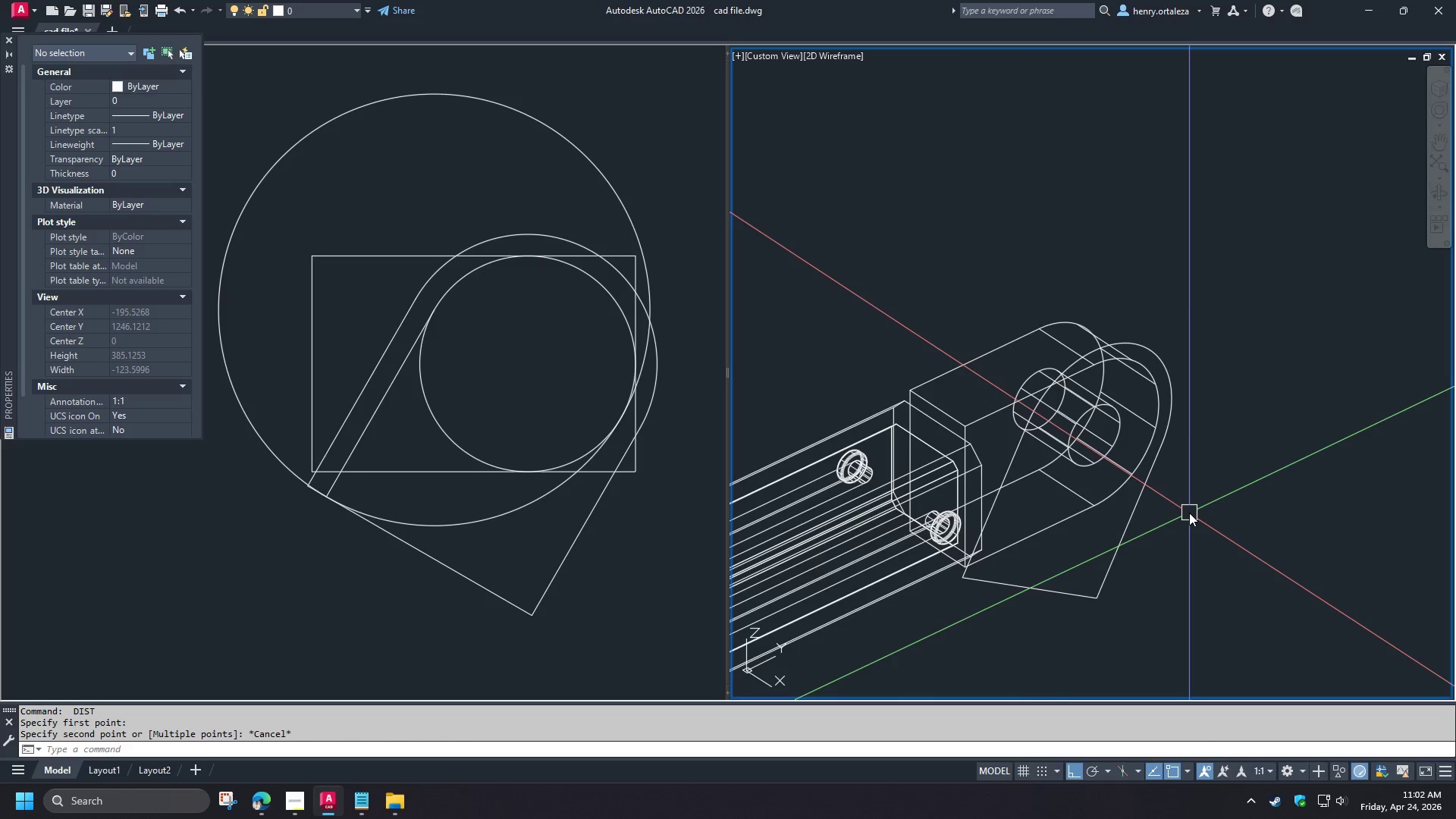 
type(ex)
 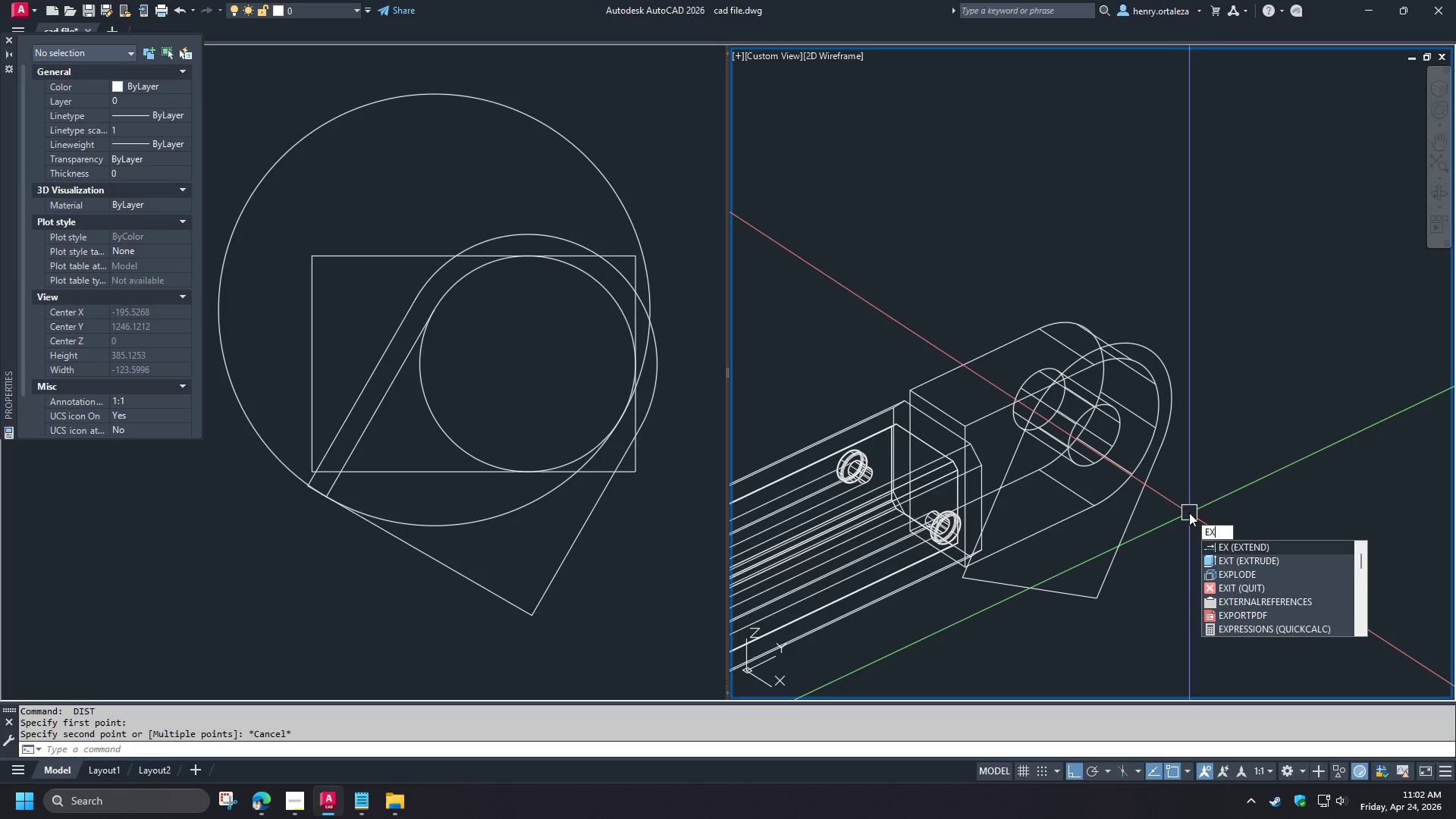 
key(T)
 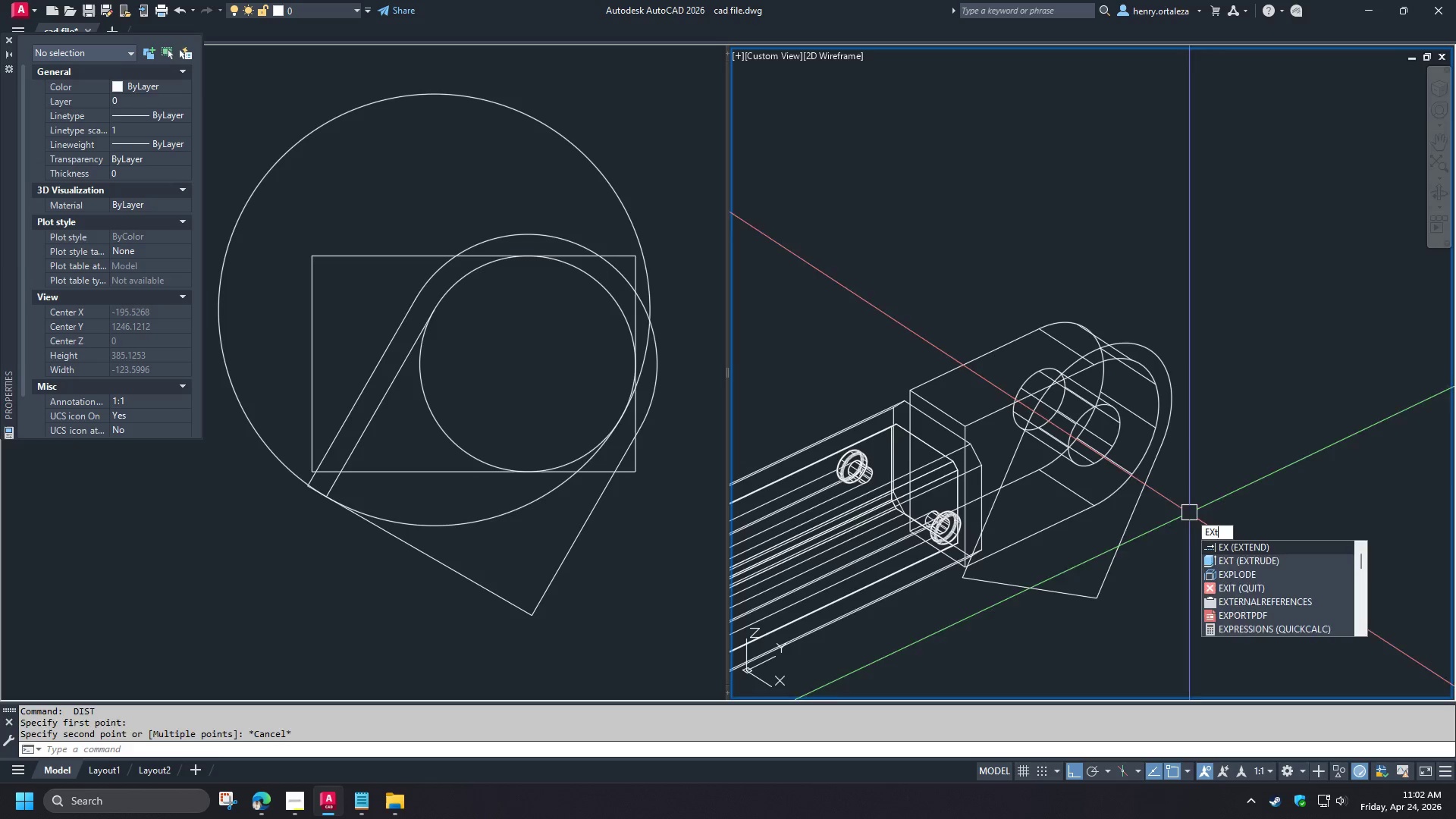 
key(Space)
 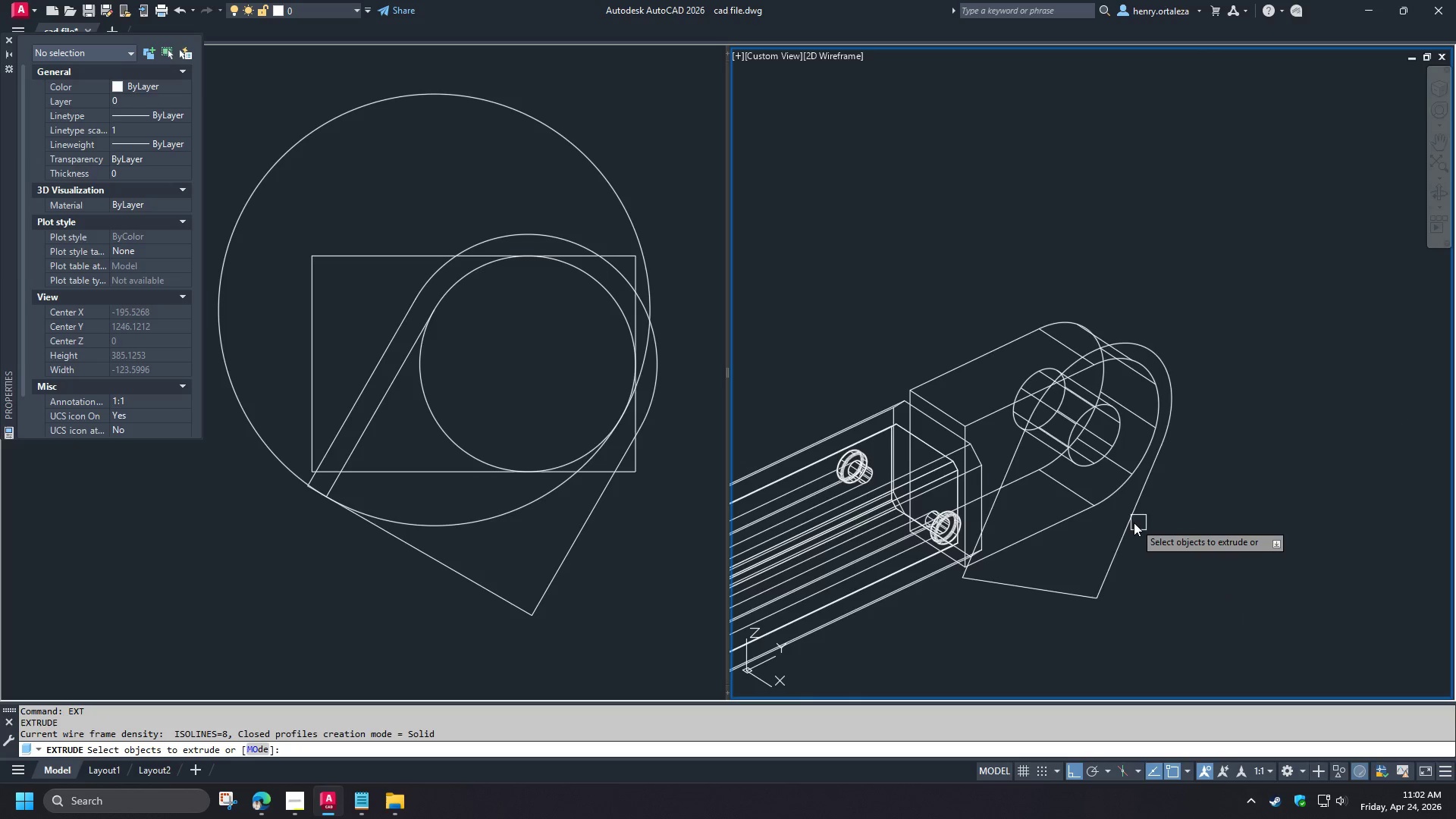 
left_click_drag(start_coordinate=[1133, 522], to_coordinate=[1137, 526])
 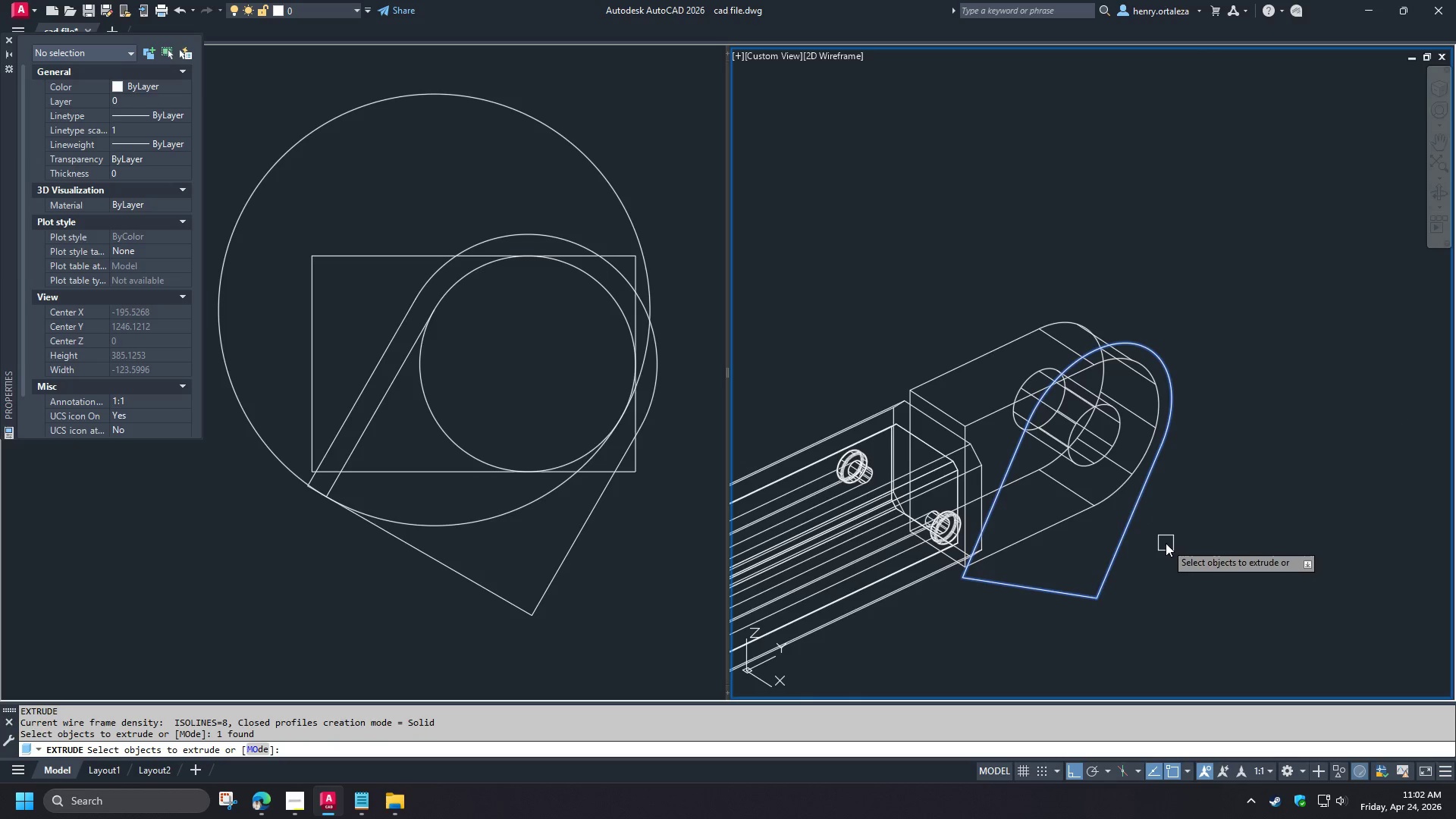 
key(Space)
 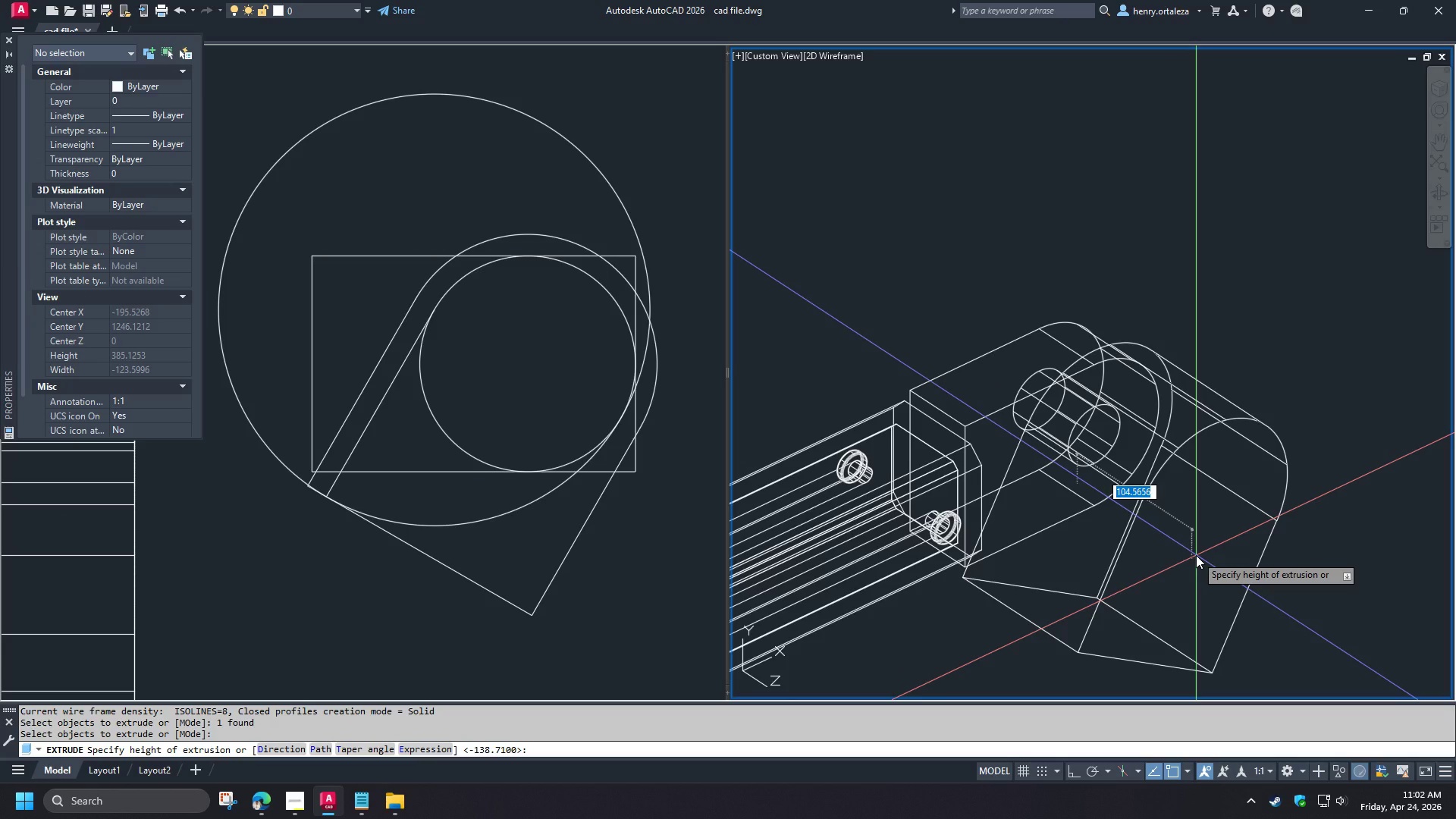 
key(Numpad3)
 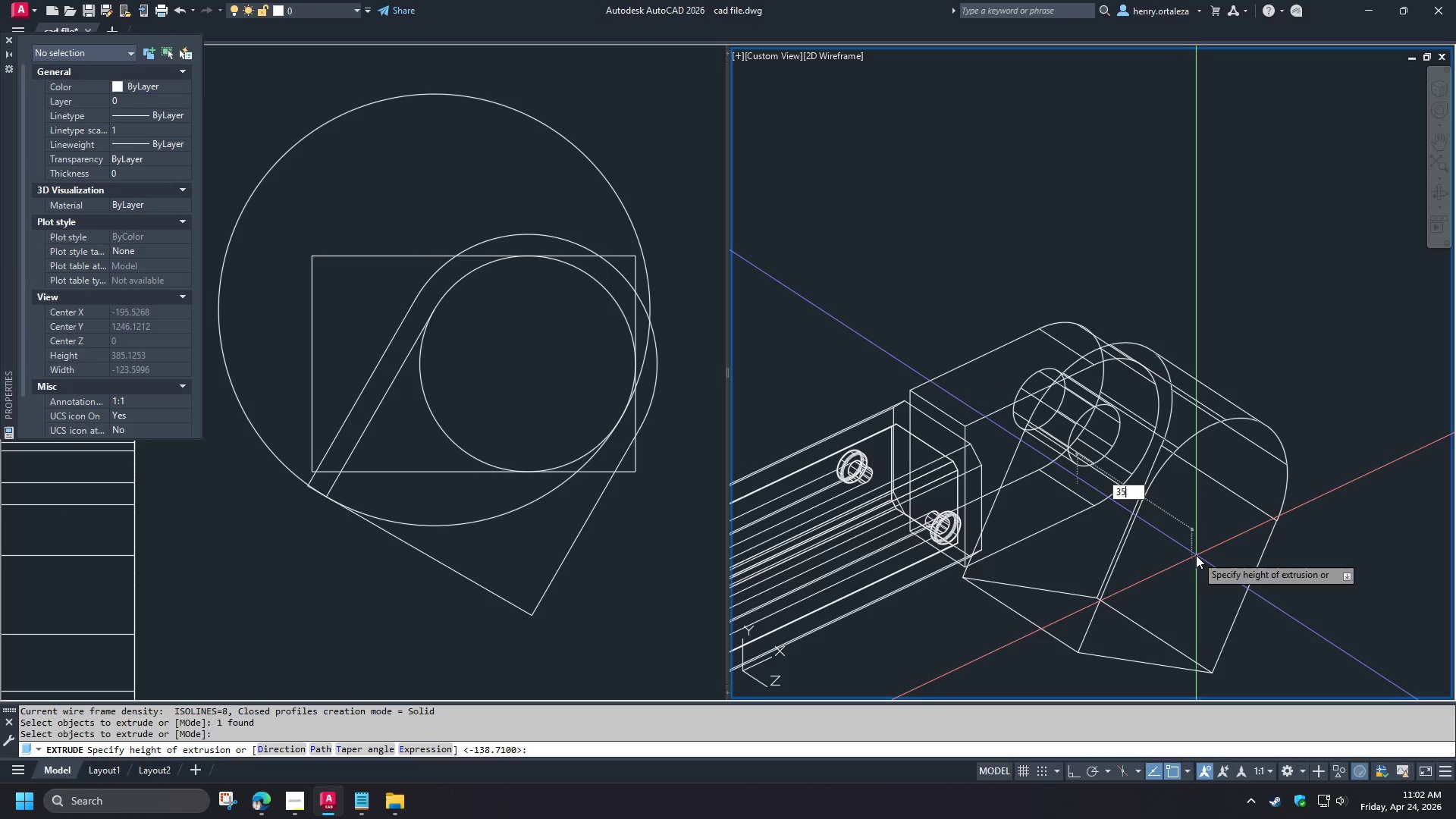 
key(Numpad5)
 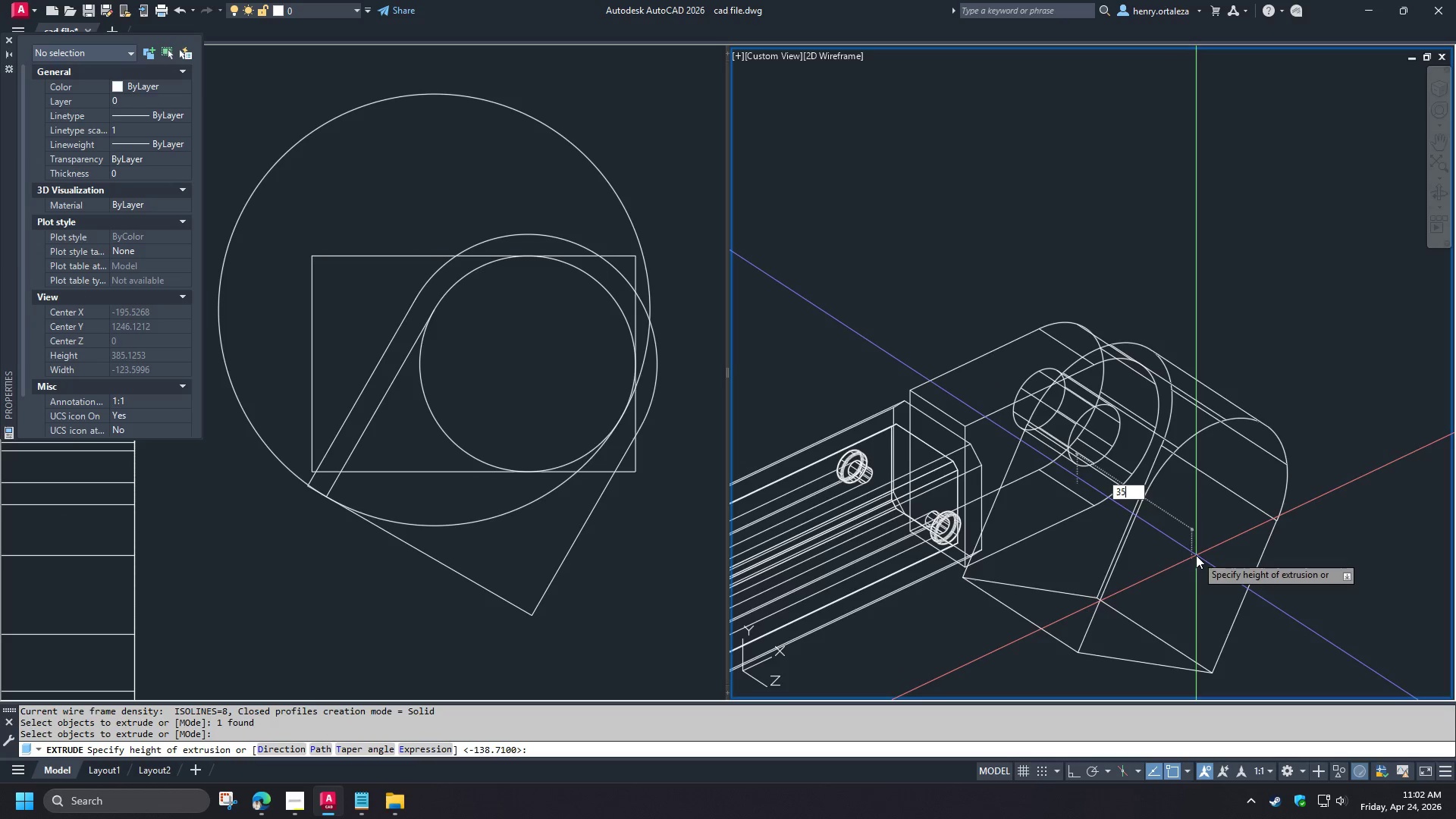 
key(NumpadEnter)
 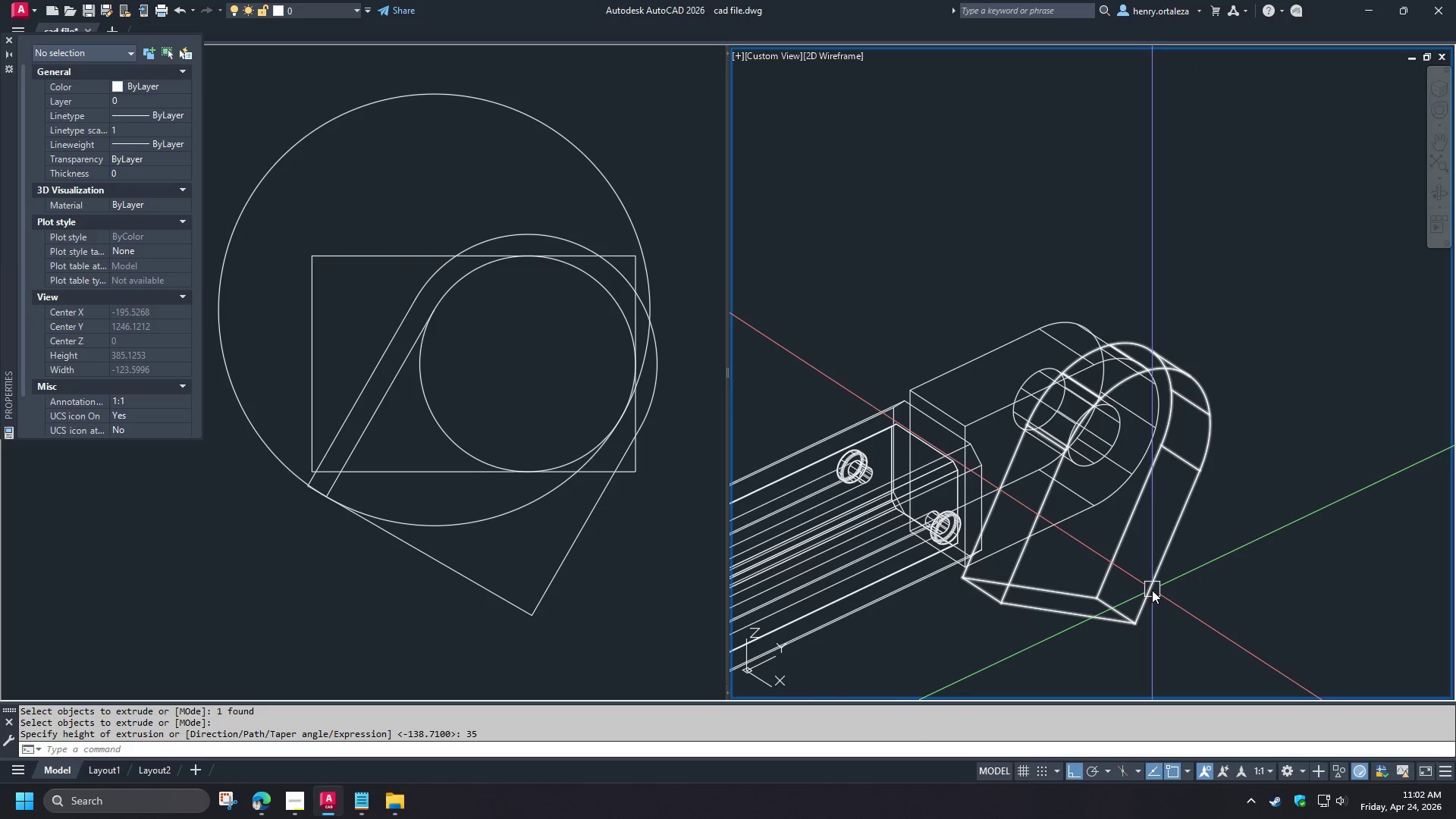 
left_click([1151, 590])
 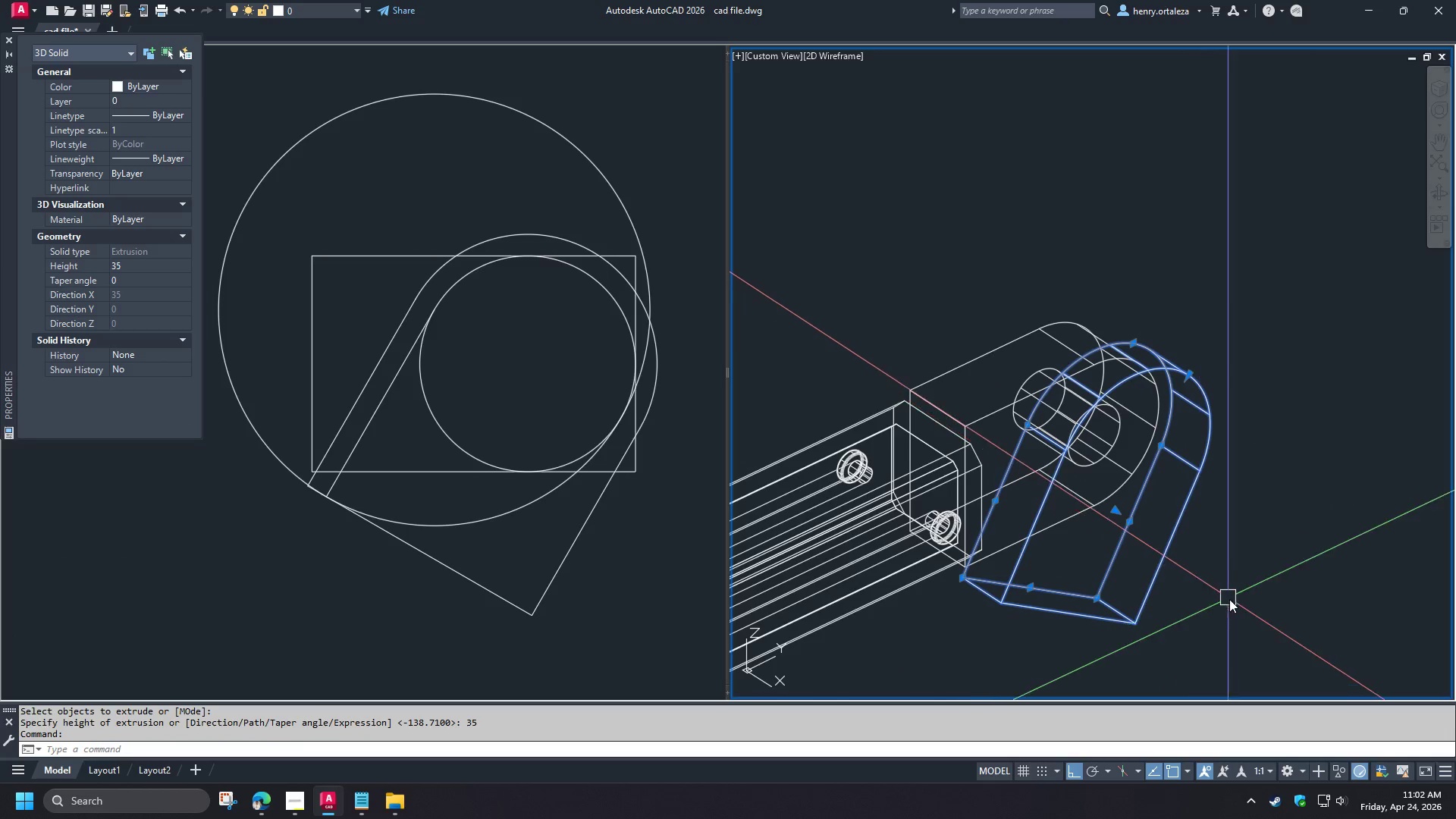 
type(co )
 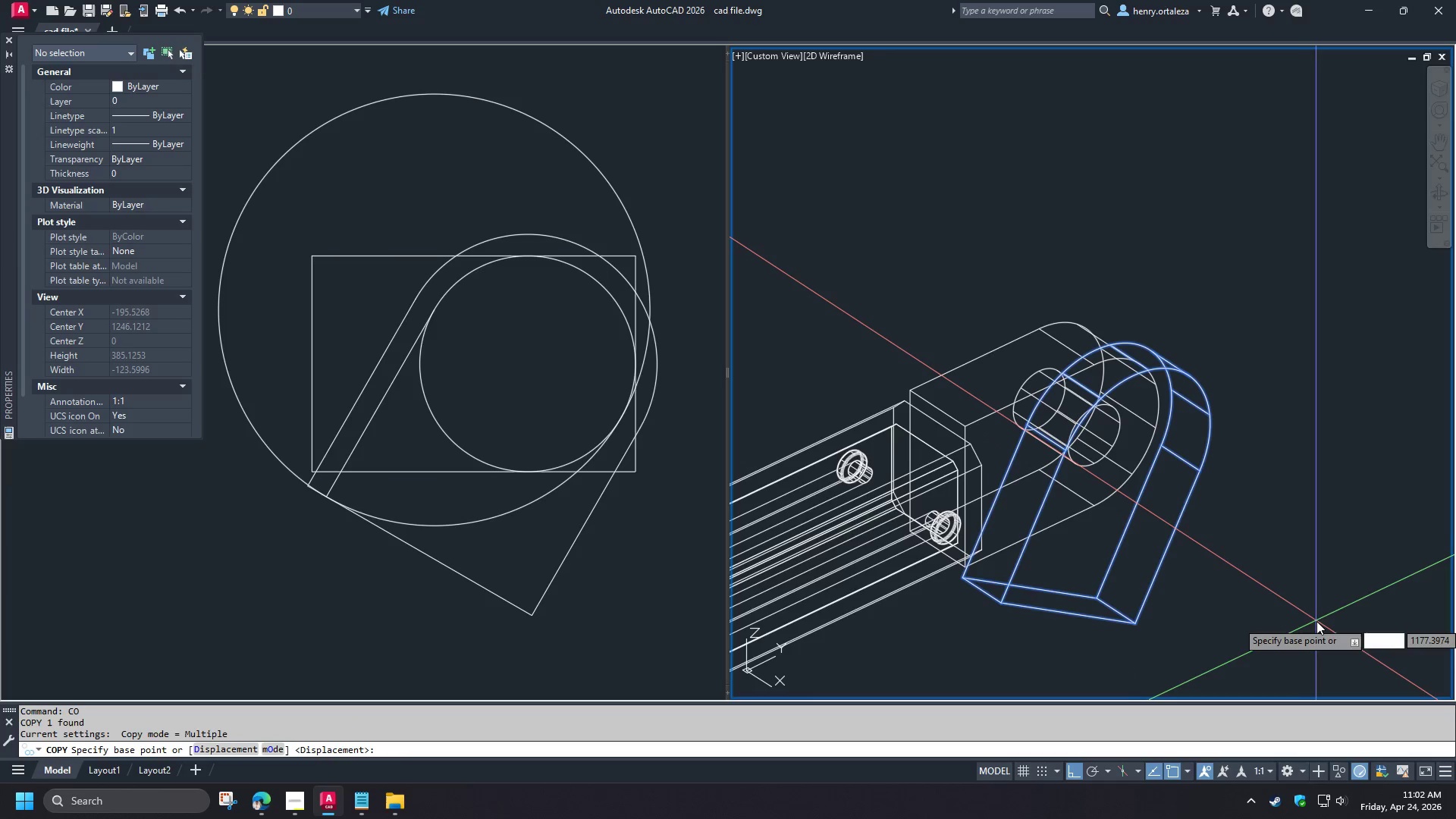 
left_click([1316, 621])
 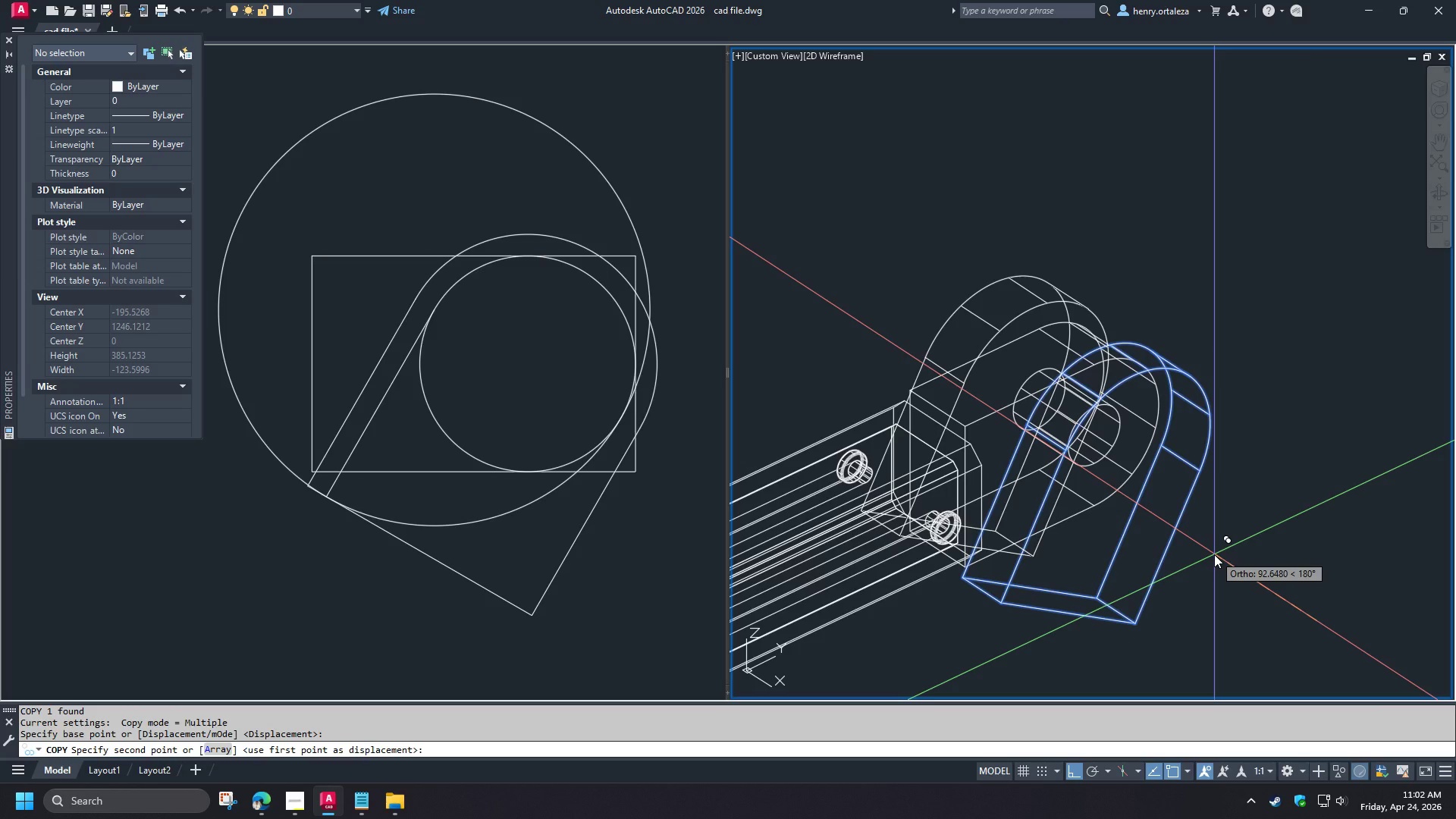 
key(Numpad8)
 